 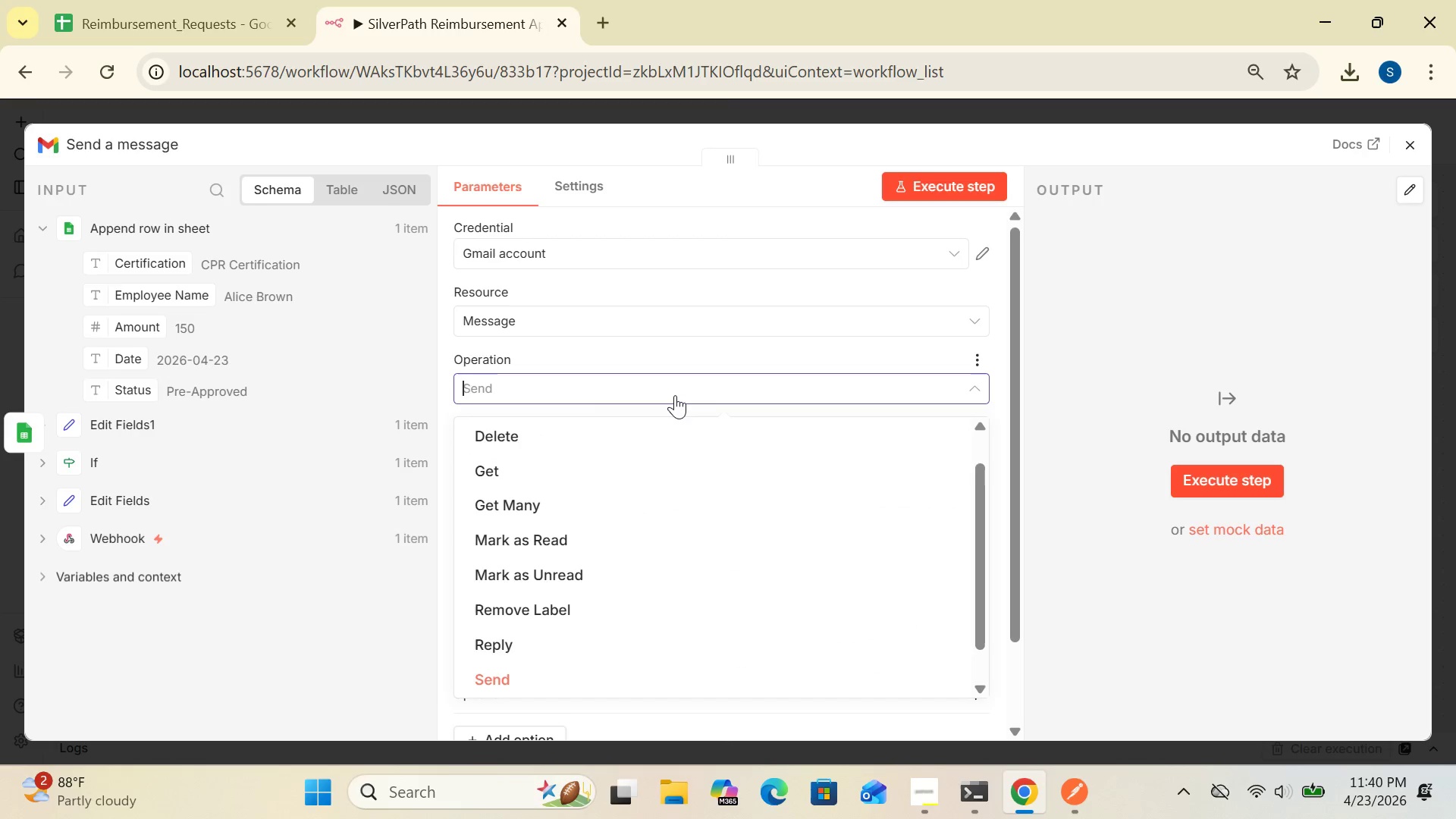 
left_click([560, 679])
 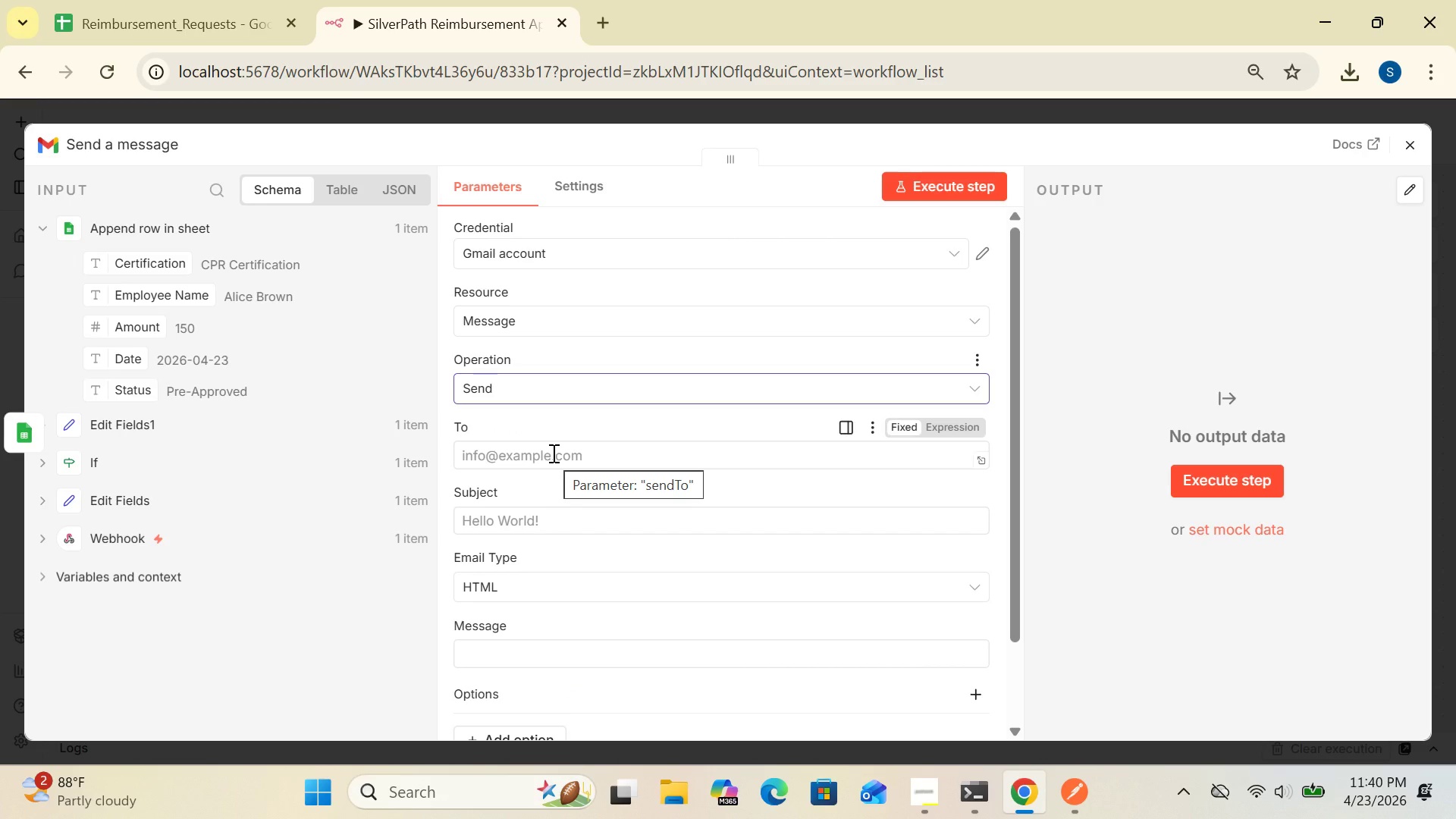 
left_click([552, 453])
 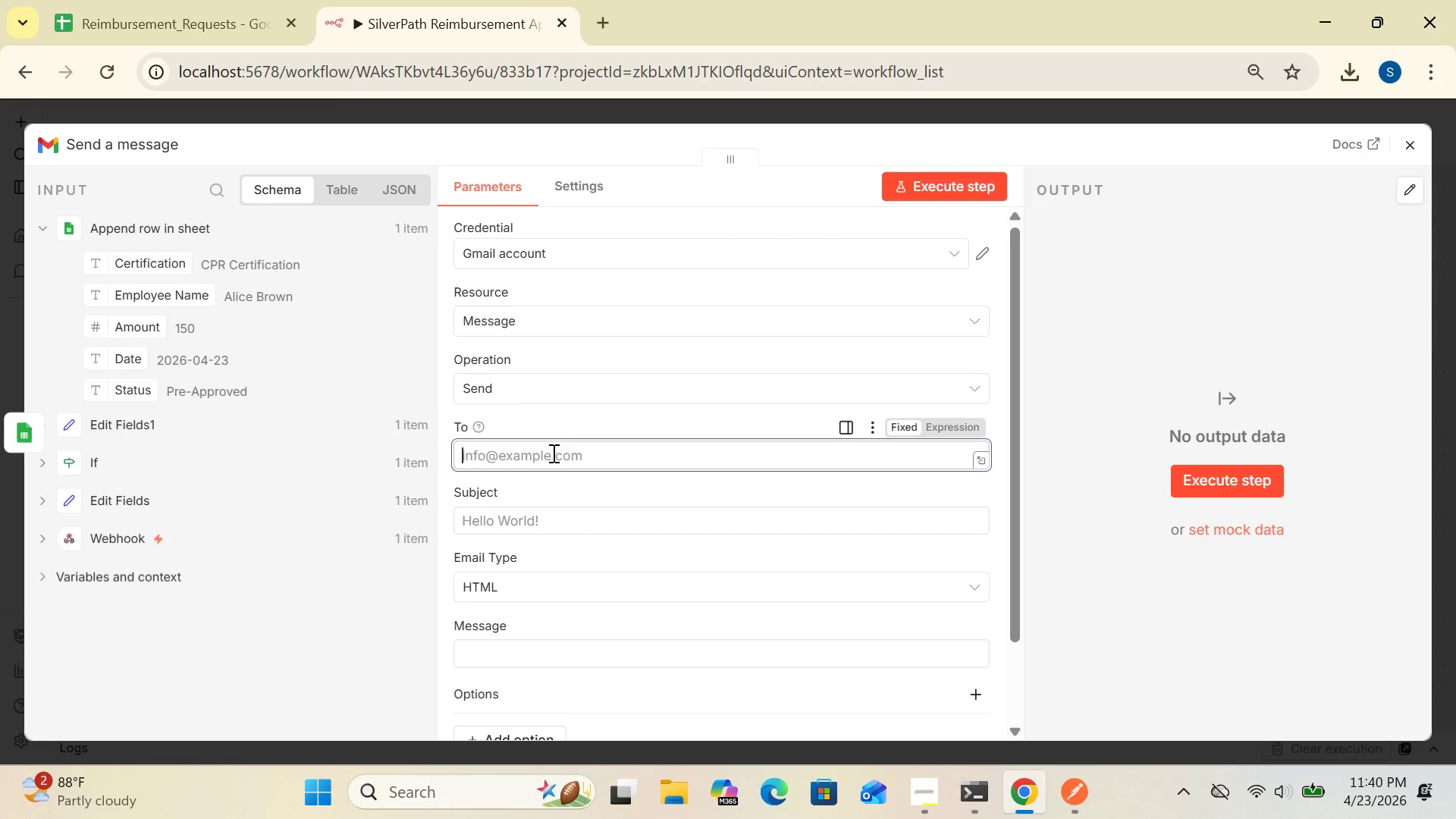 
type(sanabasra00009@gmail.com)
 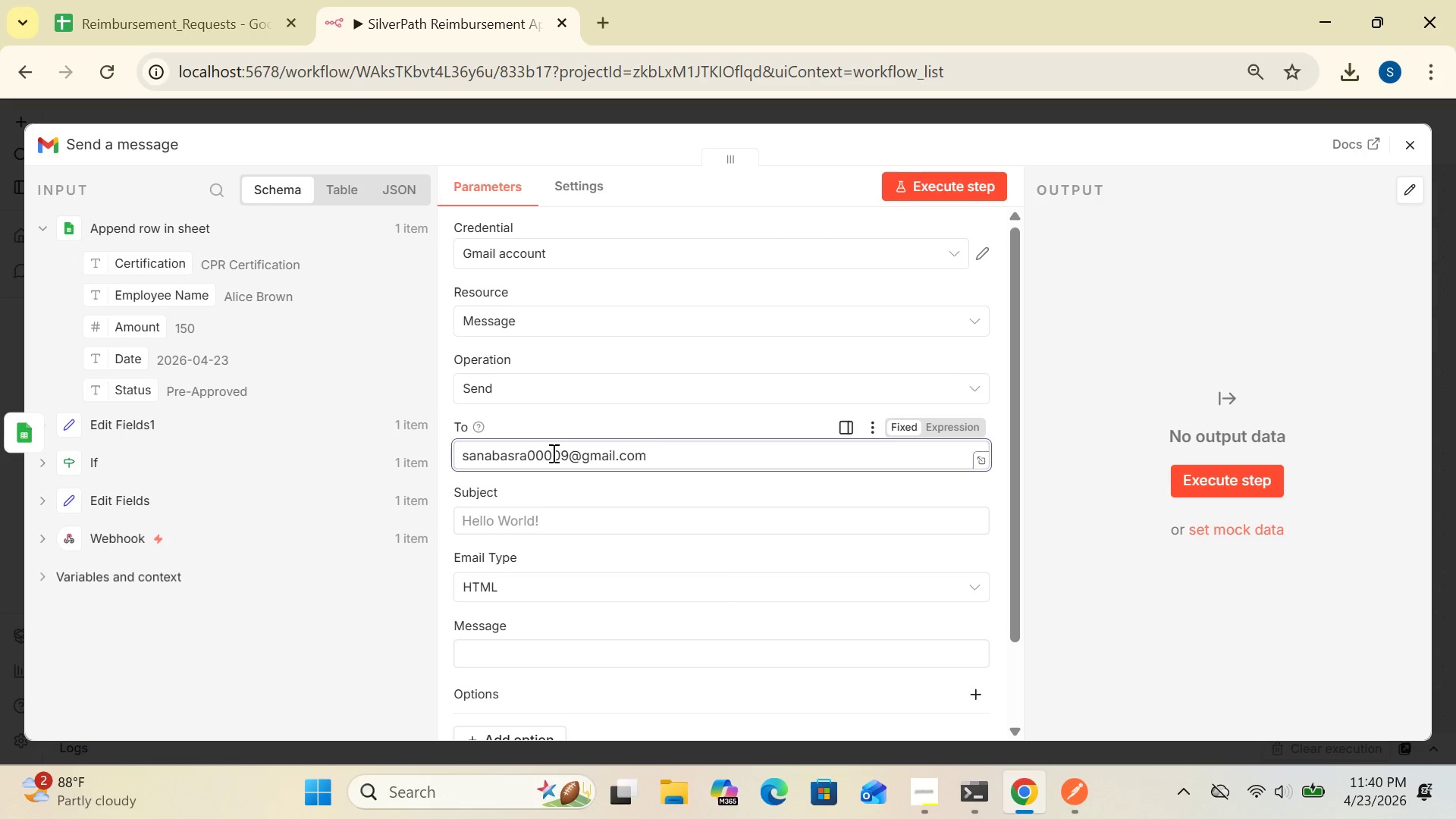 
left_click([554, 513])
 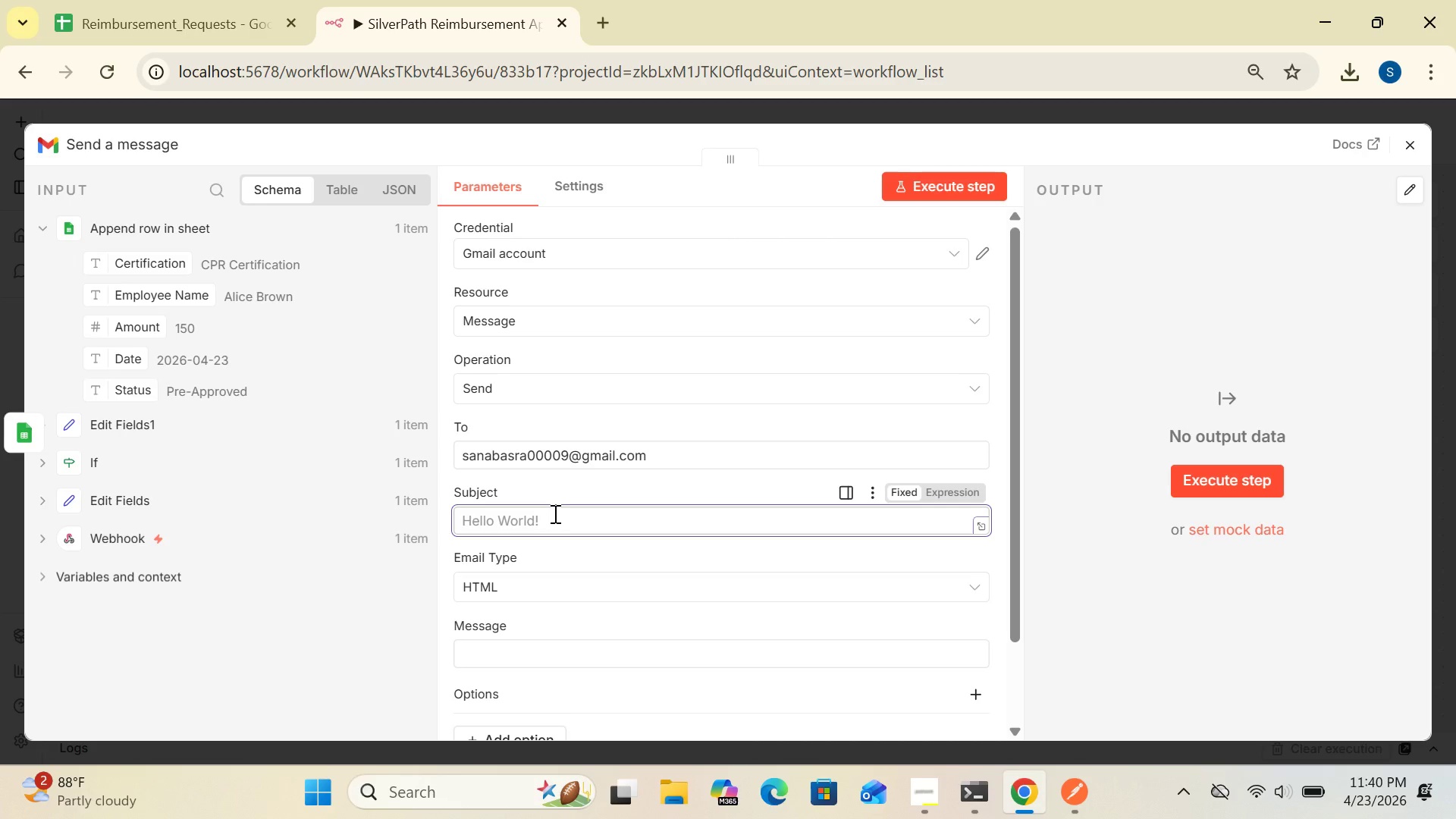 
wait(18.3)
 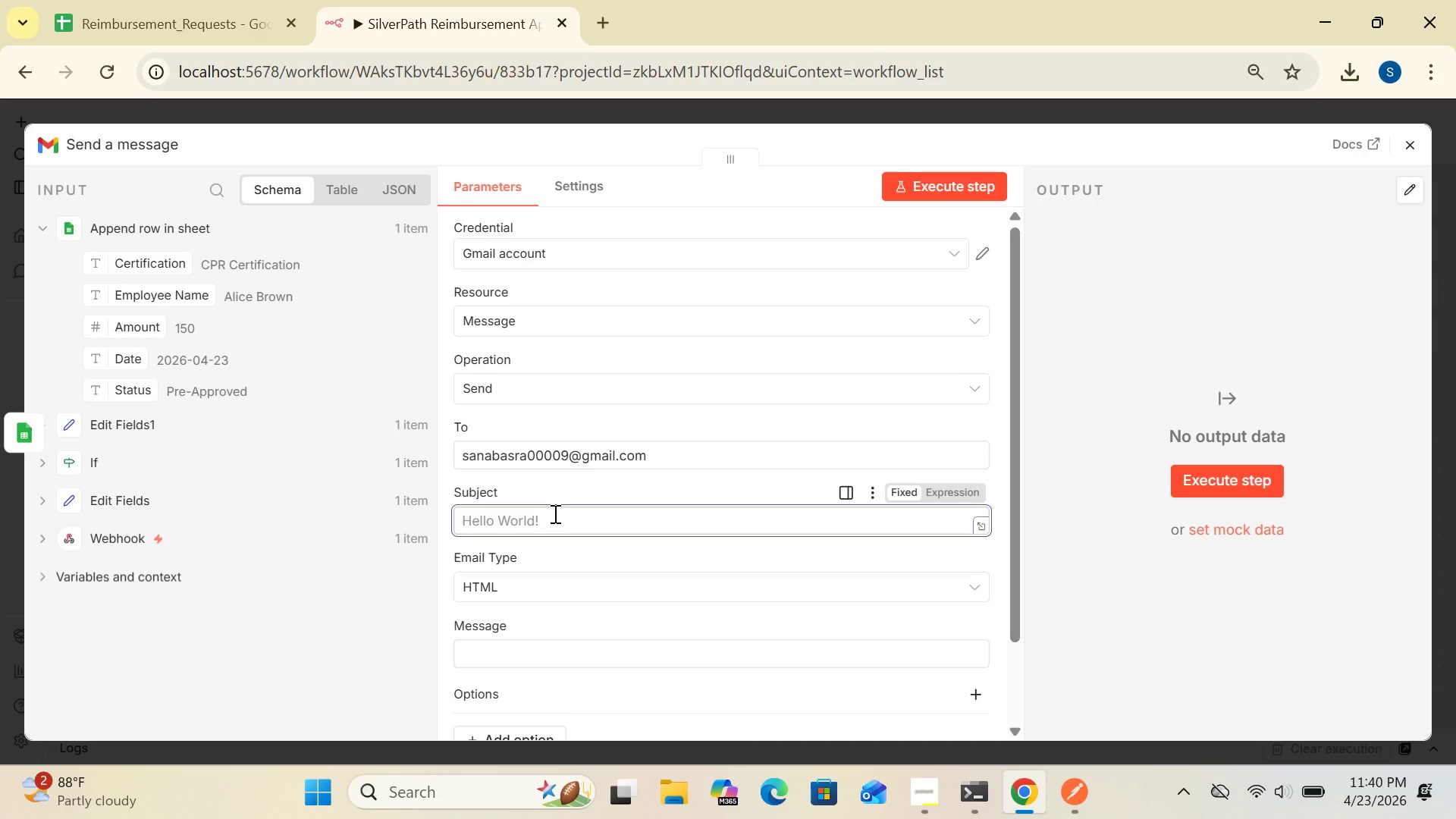 
left_click_drag(start_coordinate=[560, 504], to_coordinate=[553, 522])
 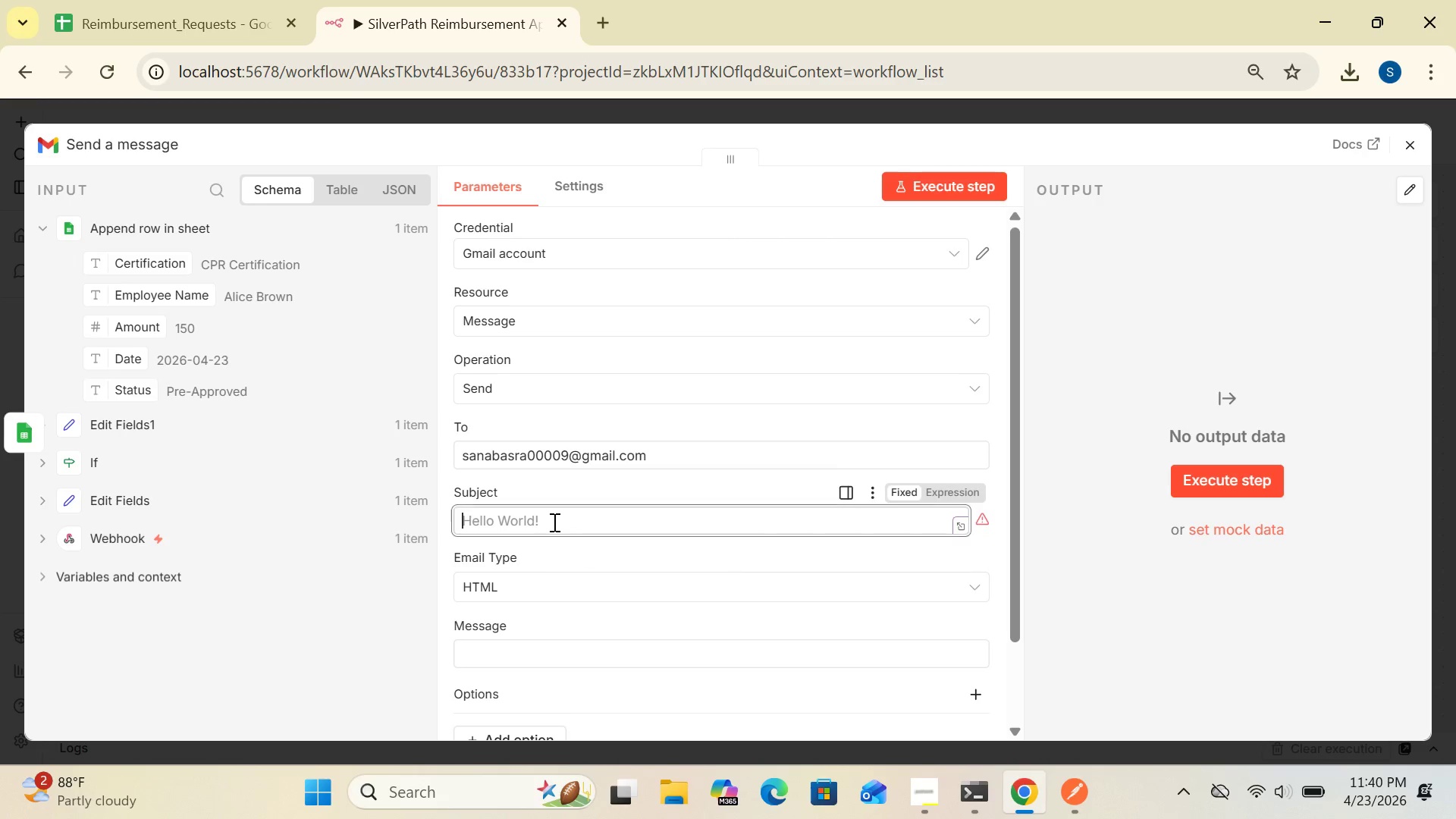 
left_click([553, 522])
 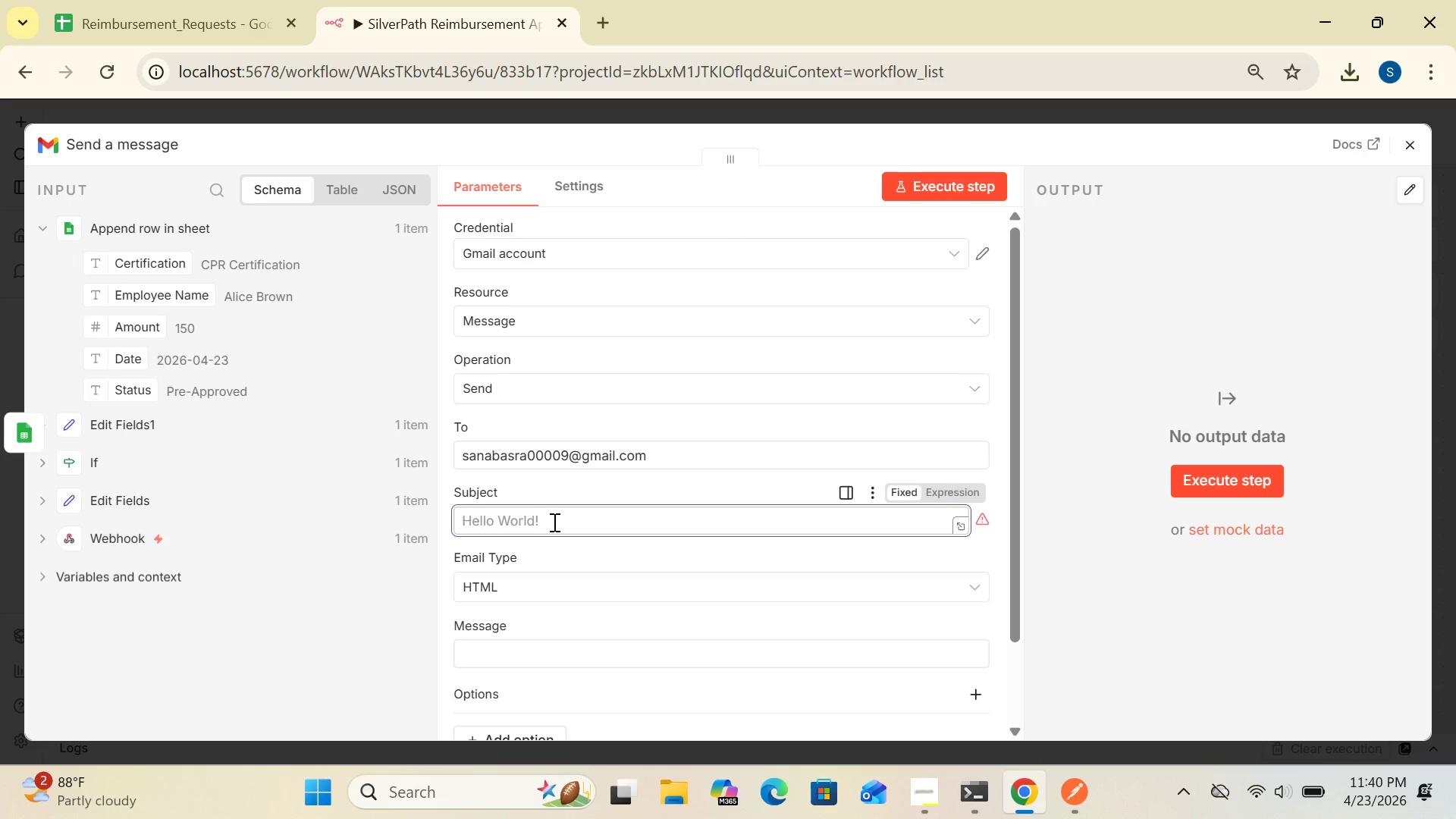 
wait(6.22)
 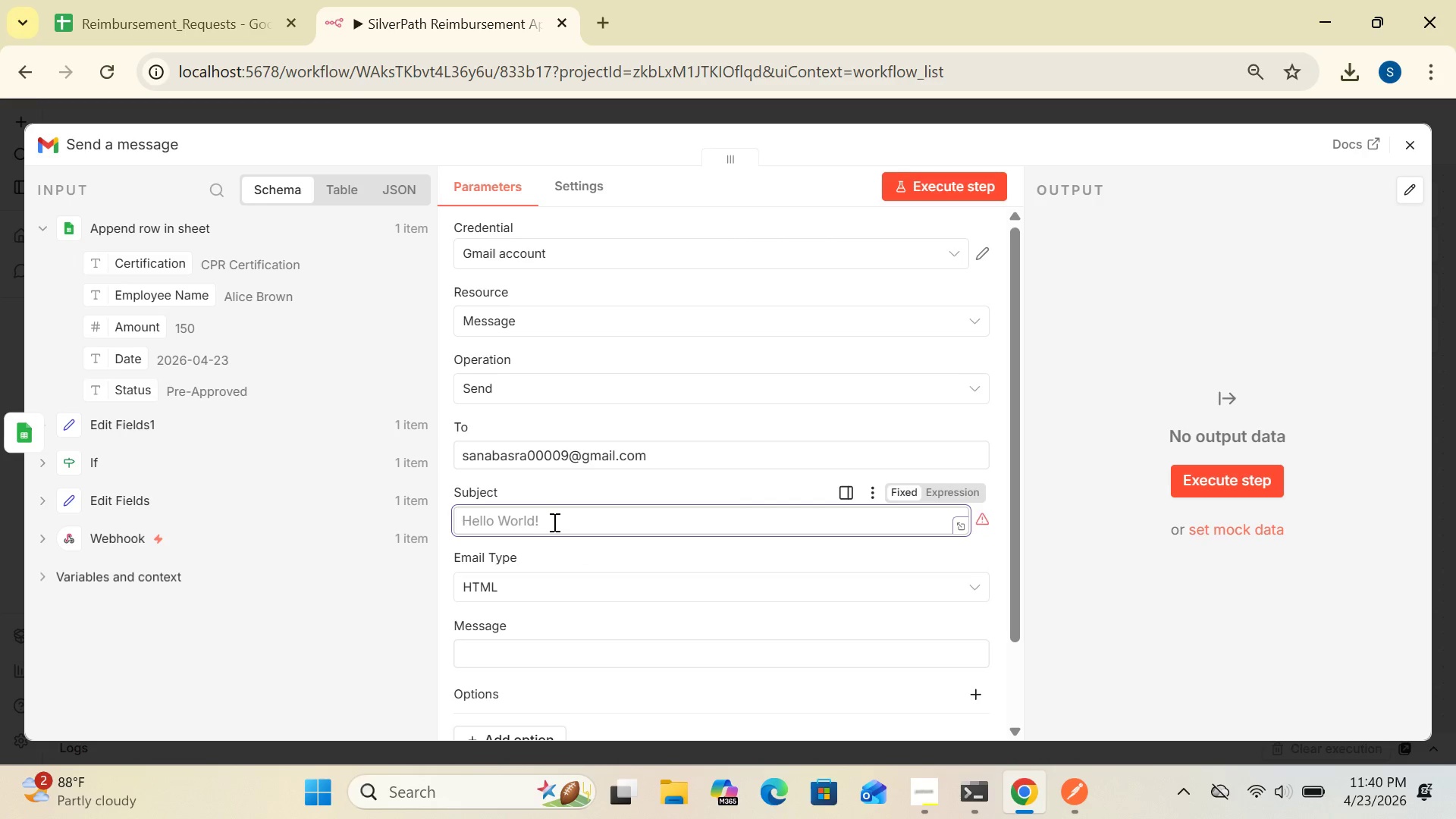 
type(Reimburse)
 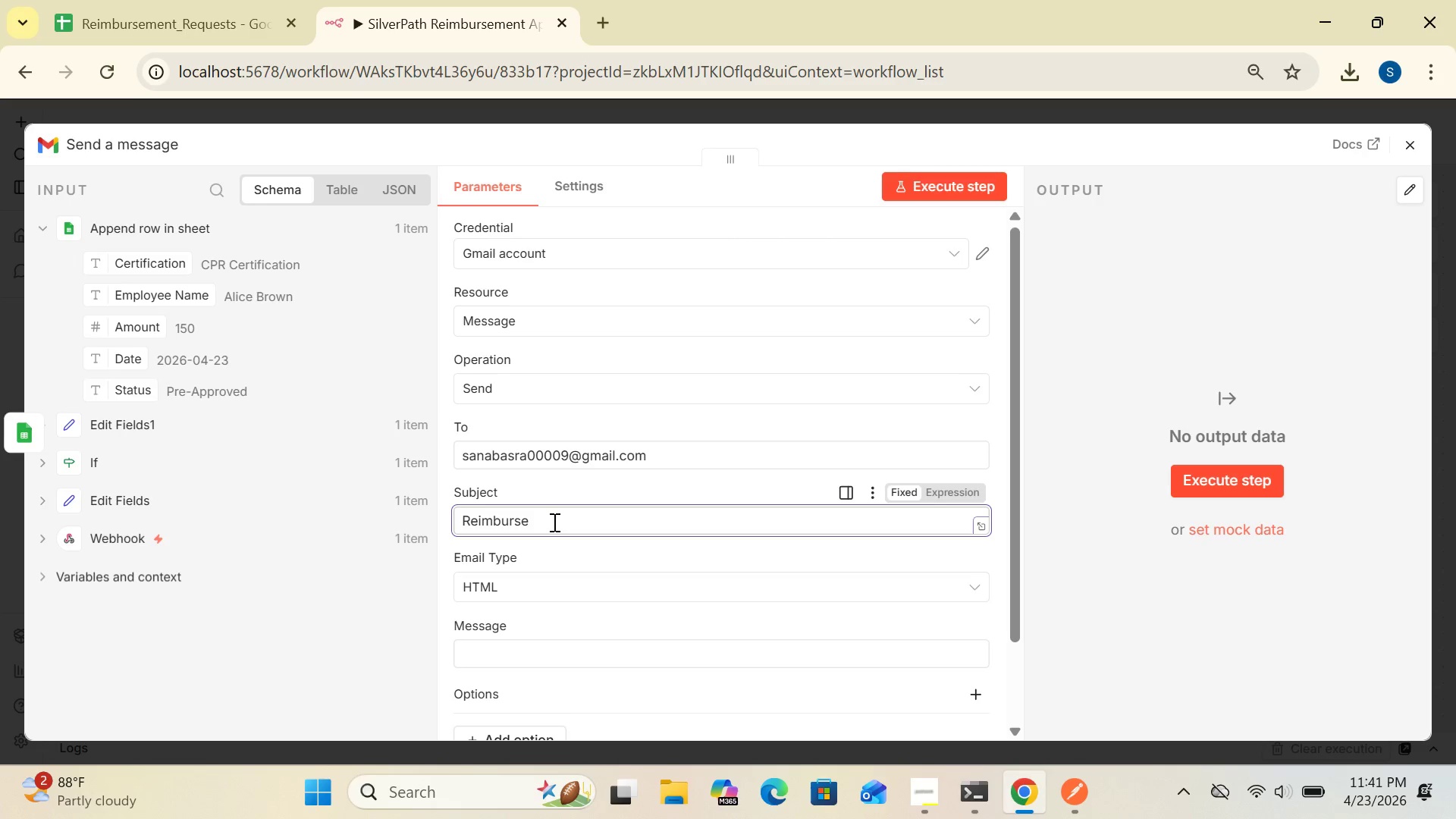 
wait(13.11)
 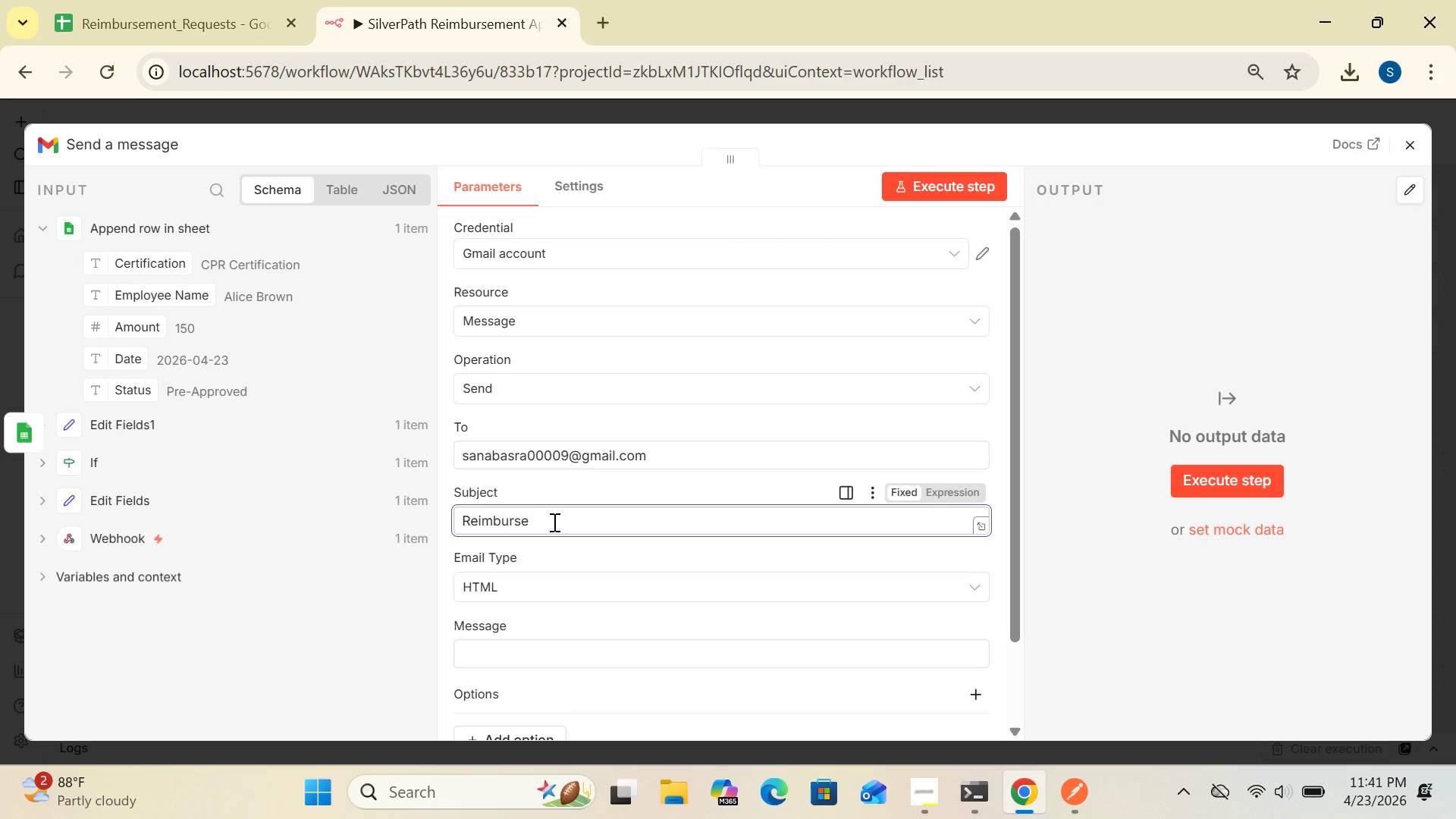 
type(ment Pre)
 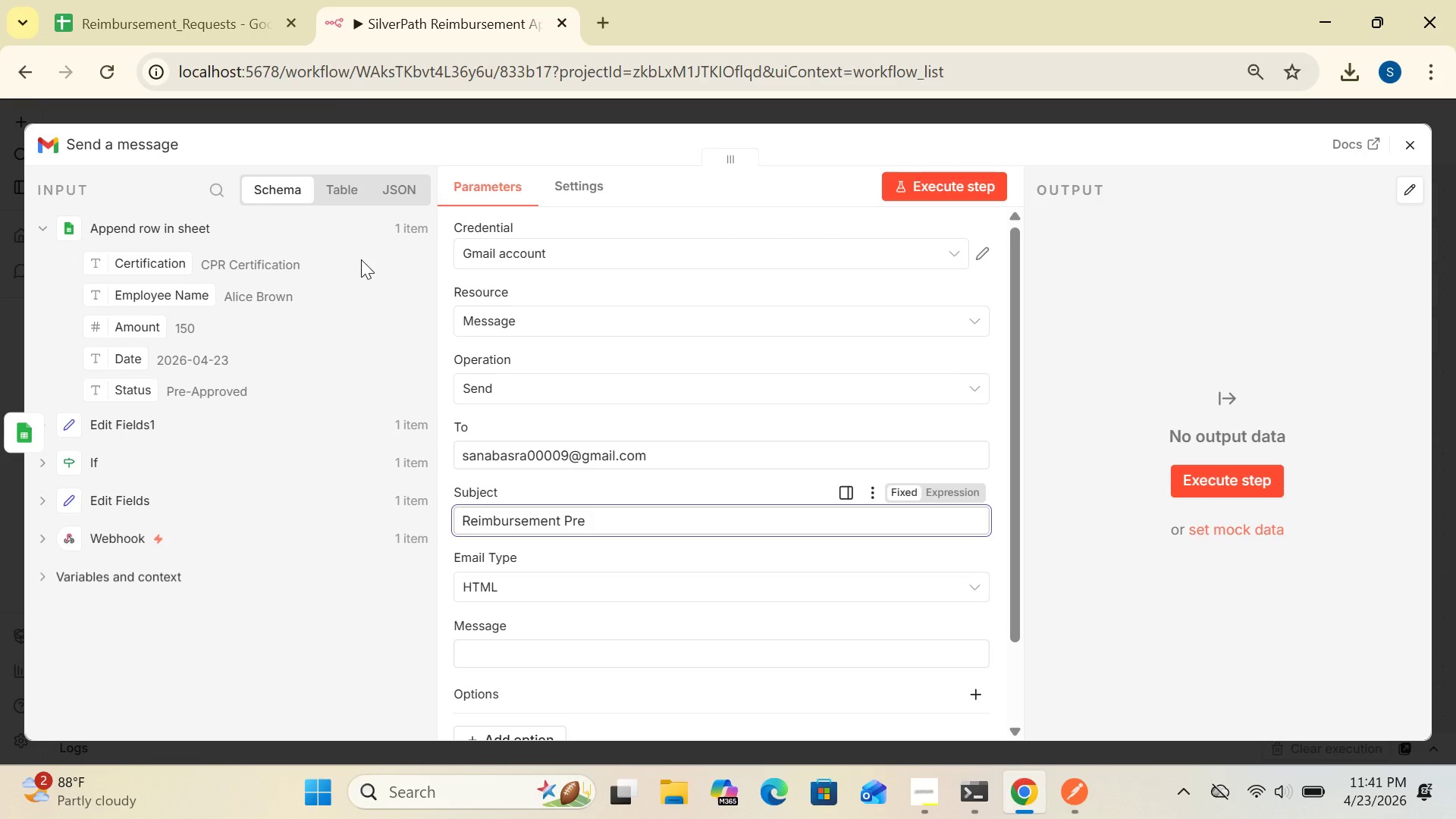 
type(-Approved)
 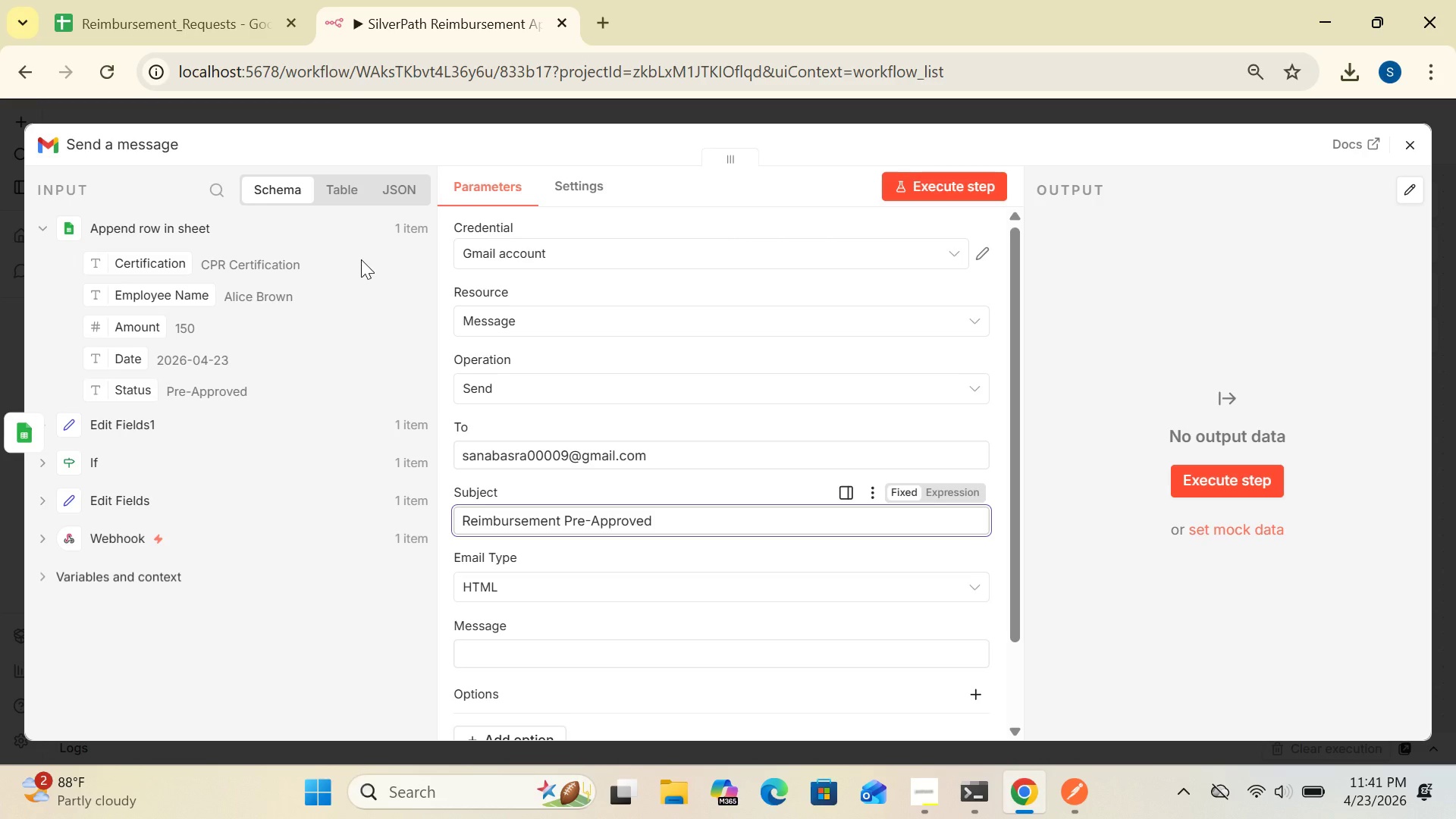 
key(Minus)
 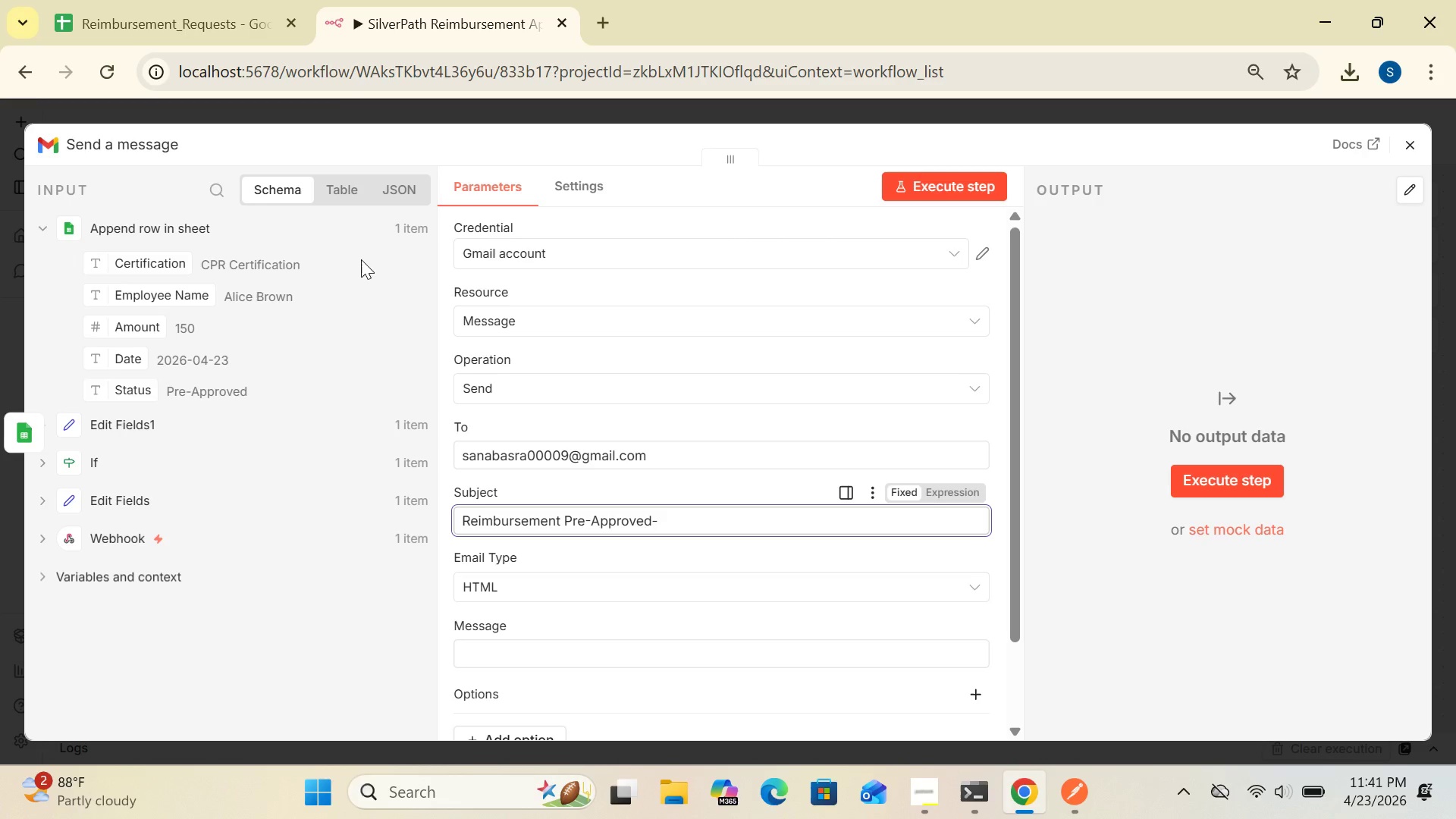 
key(Backspace)
 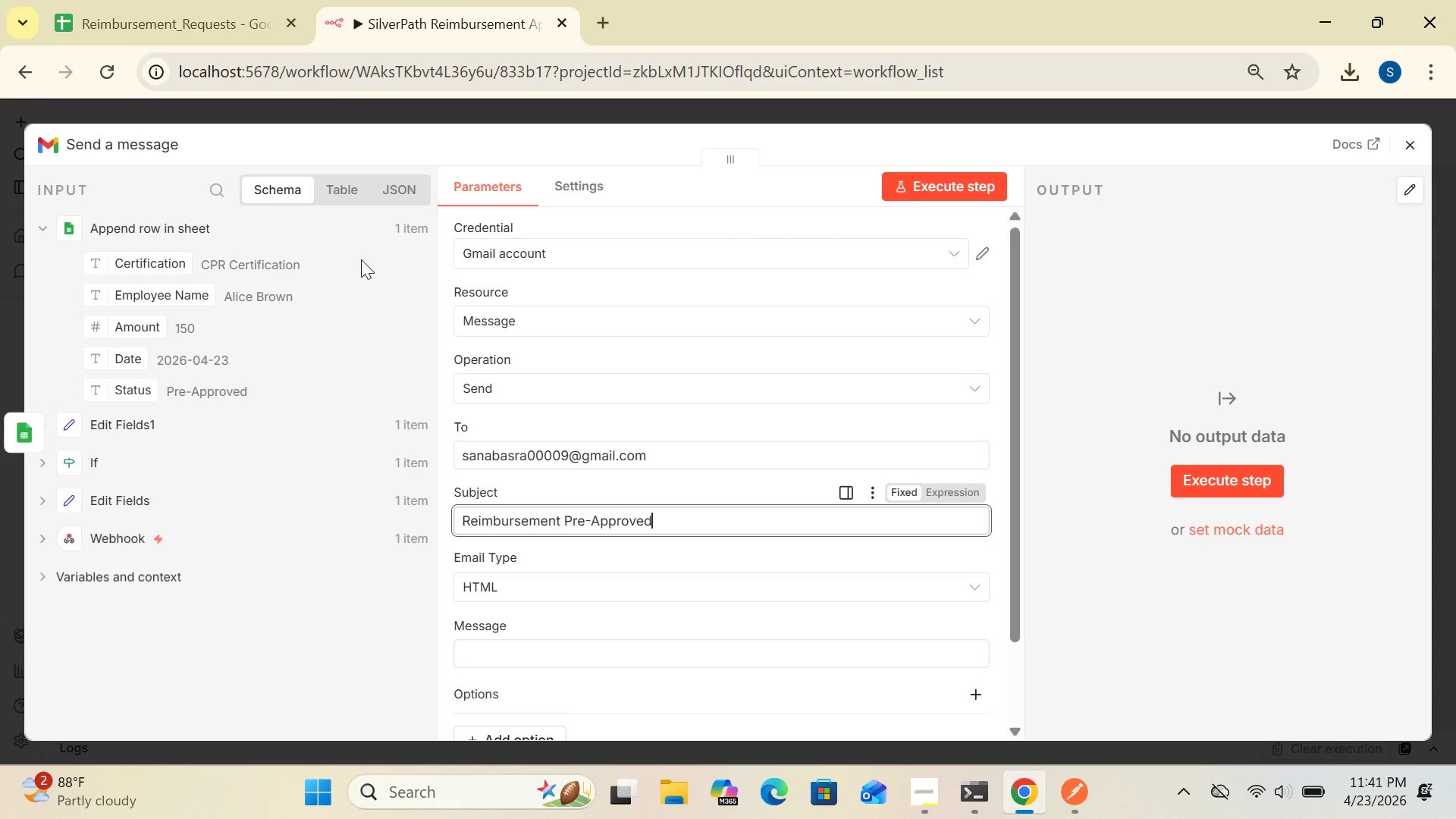 
key(Space)
 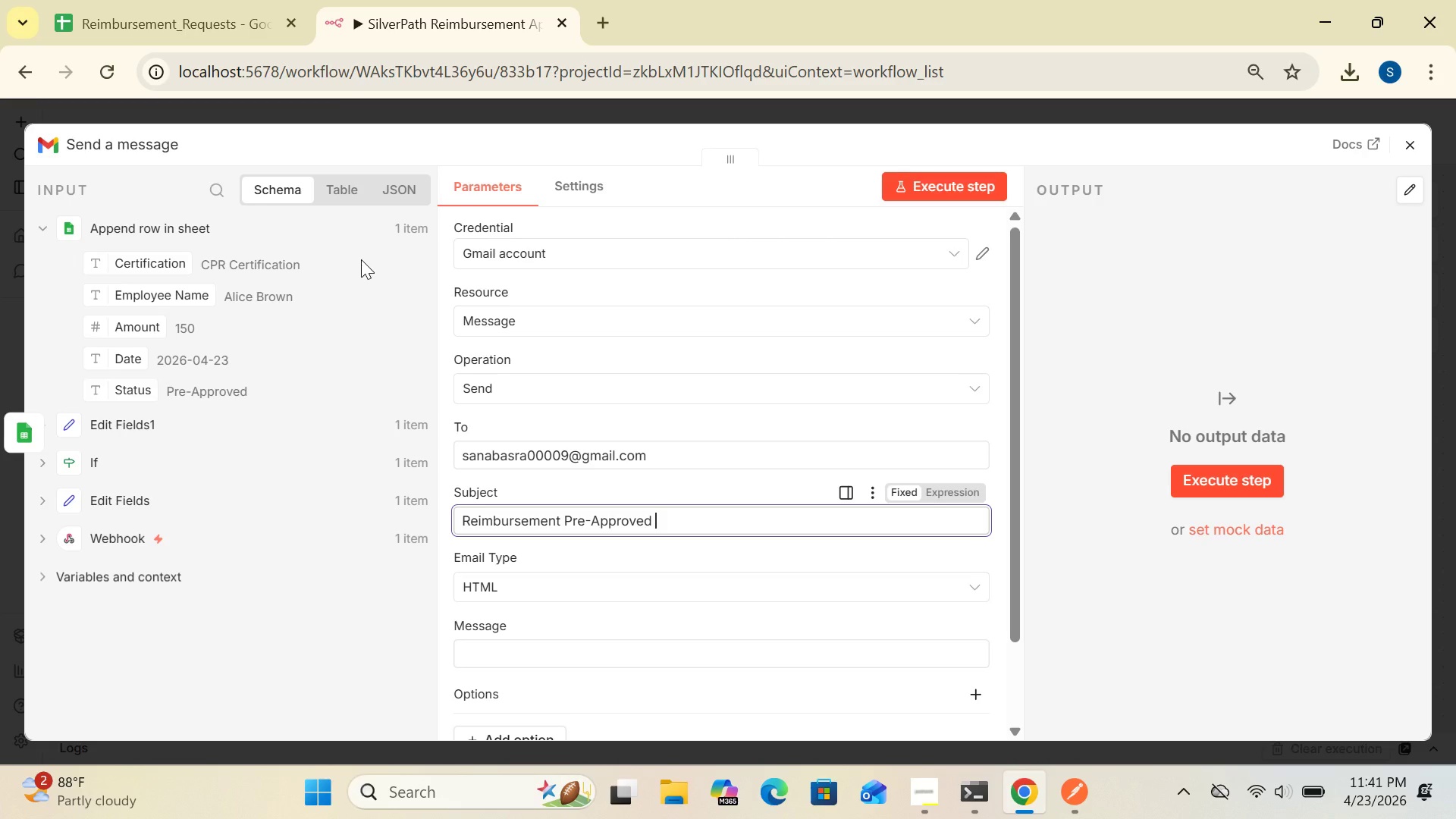 
key(Minus)
 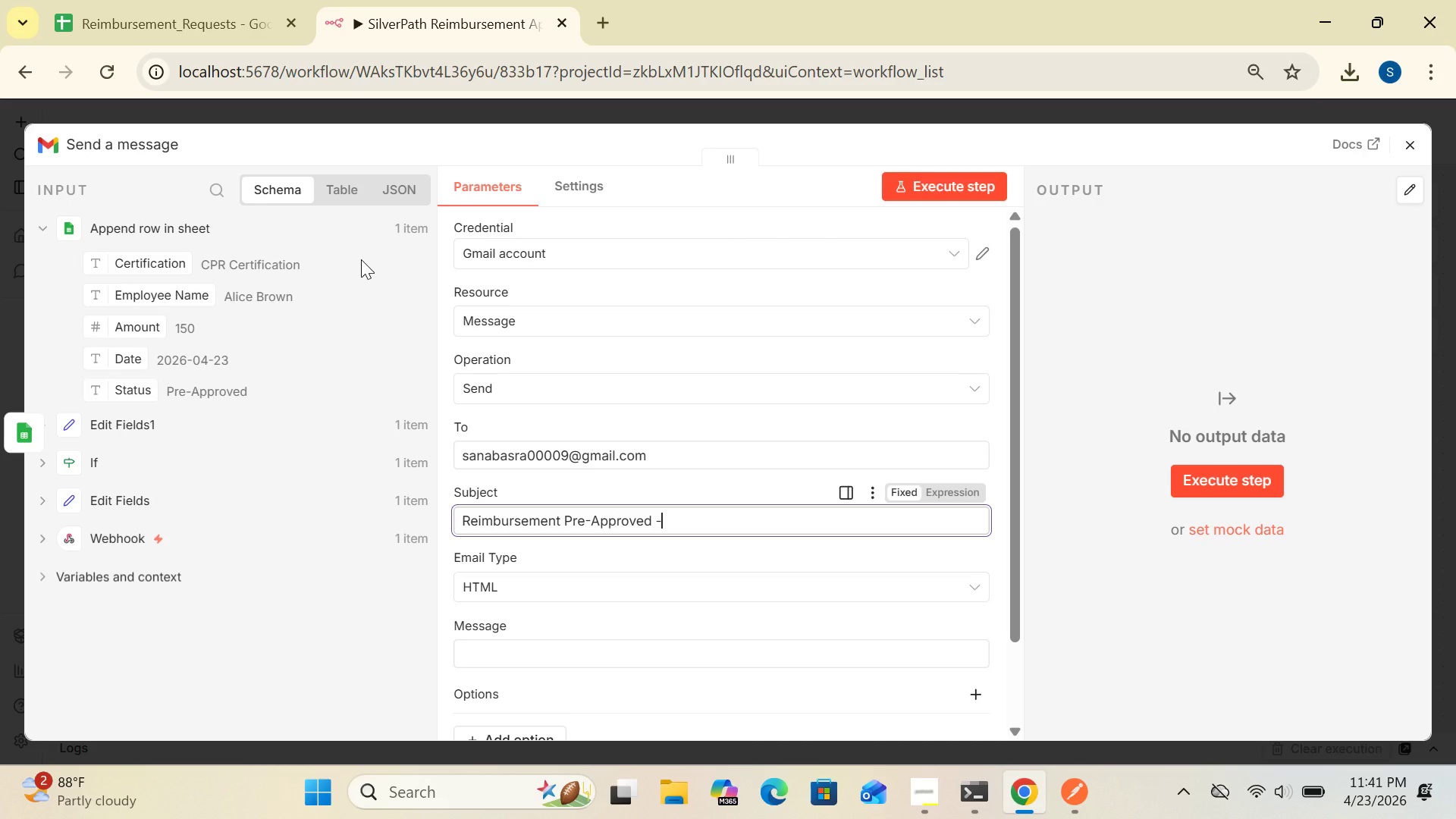 
key(Shift+BracketLeft)
 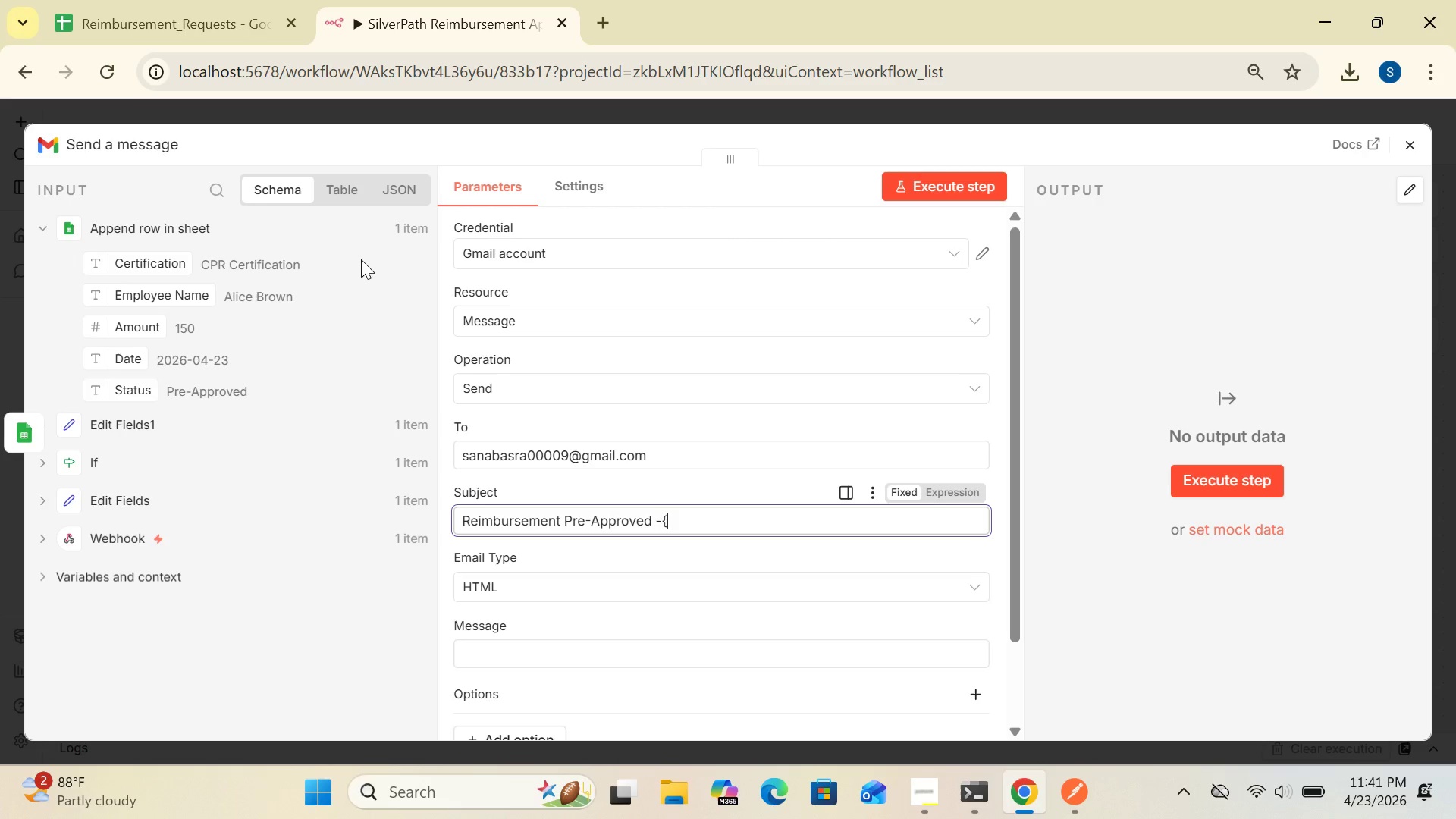 
key(Shift+BracketLeft)
 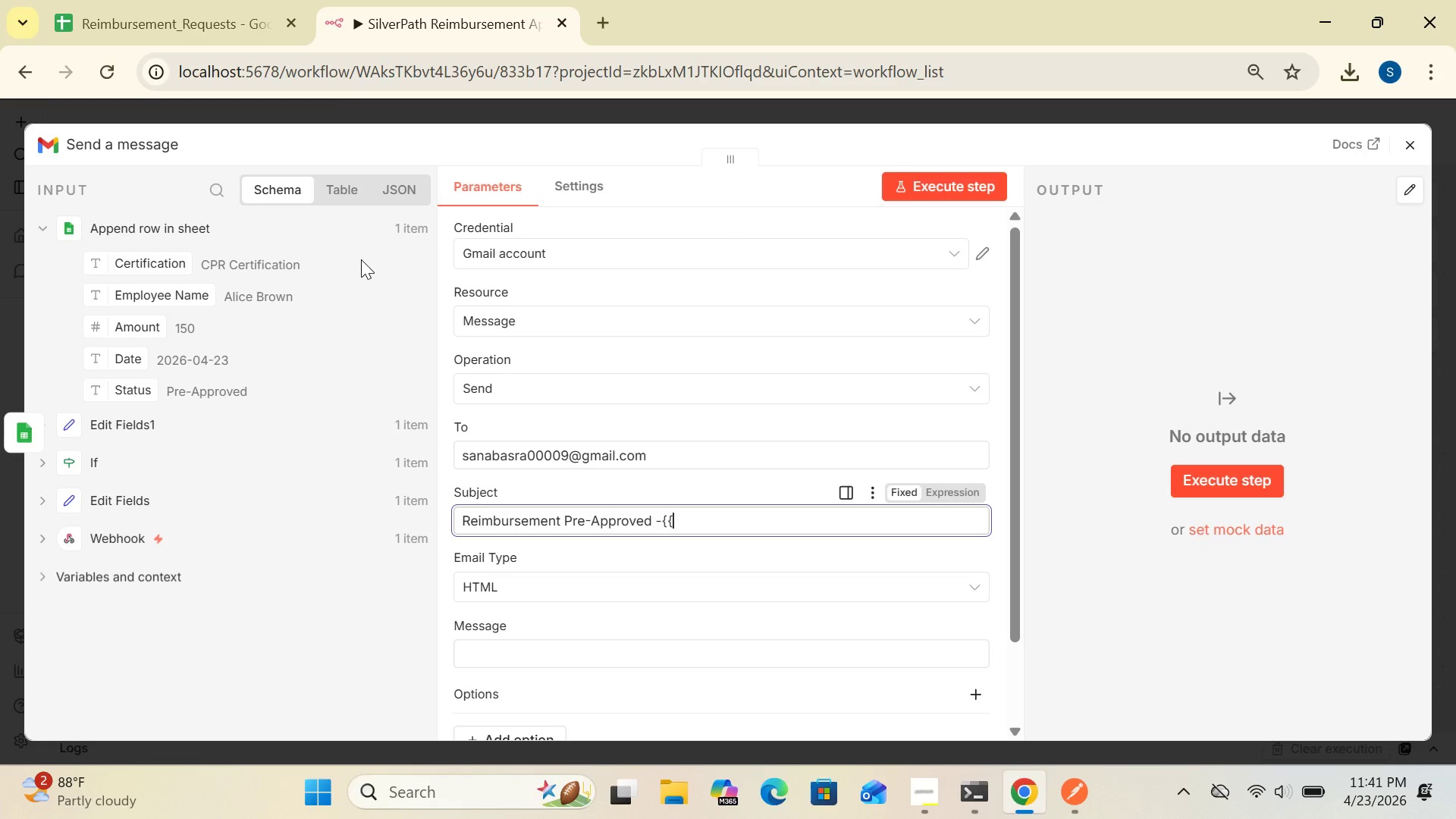 
key(Space)
 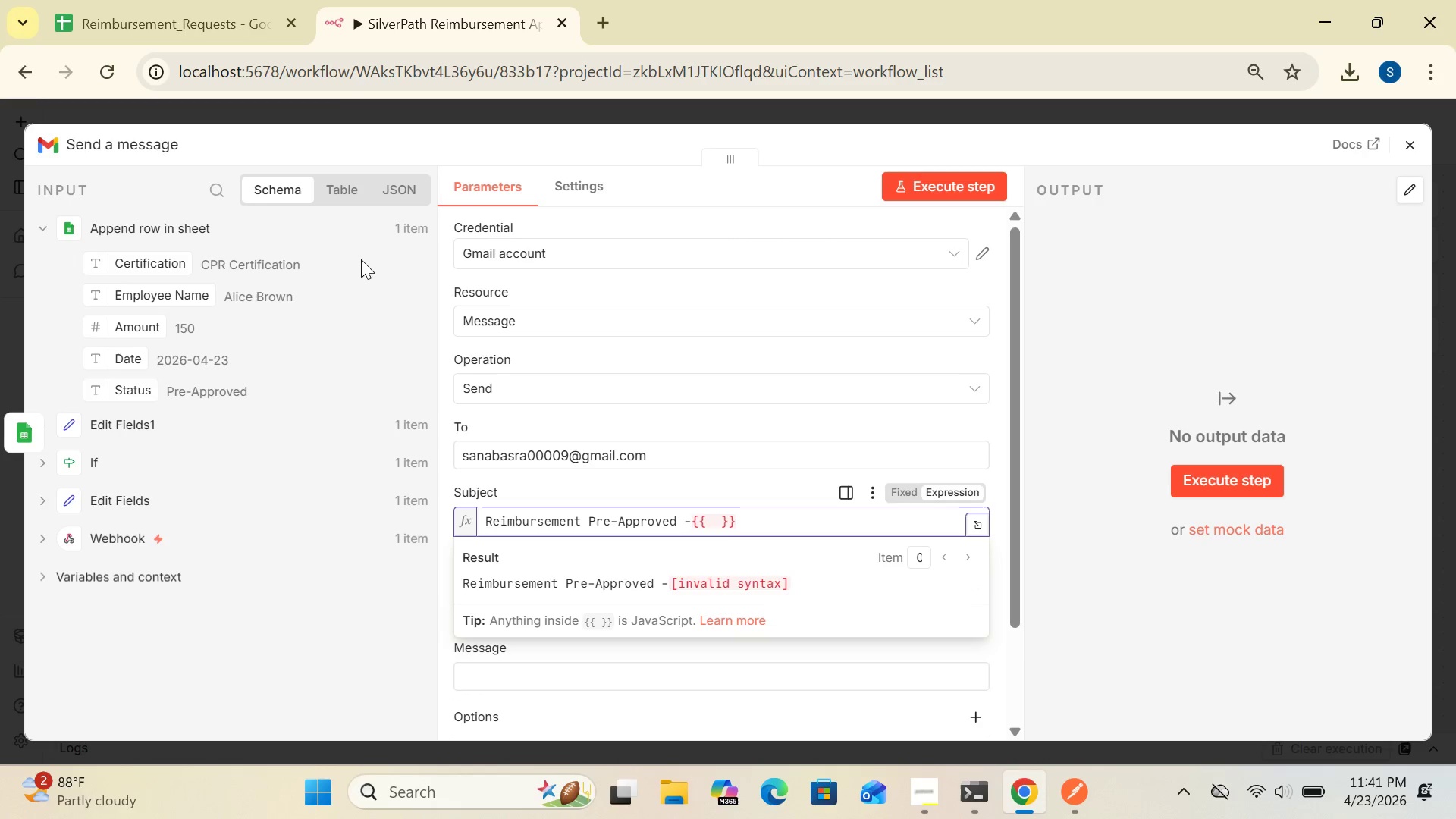 
type($json)
 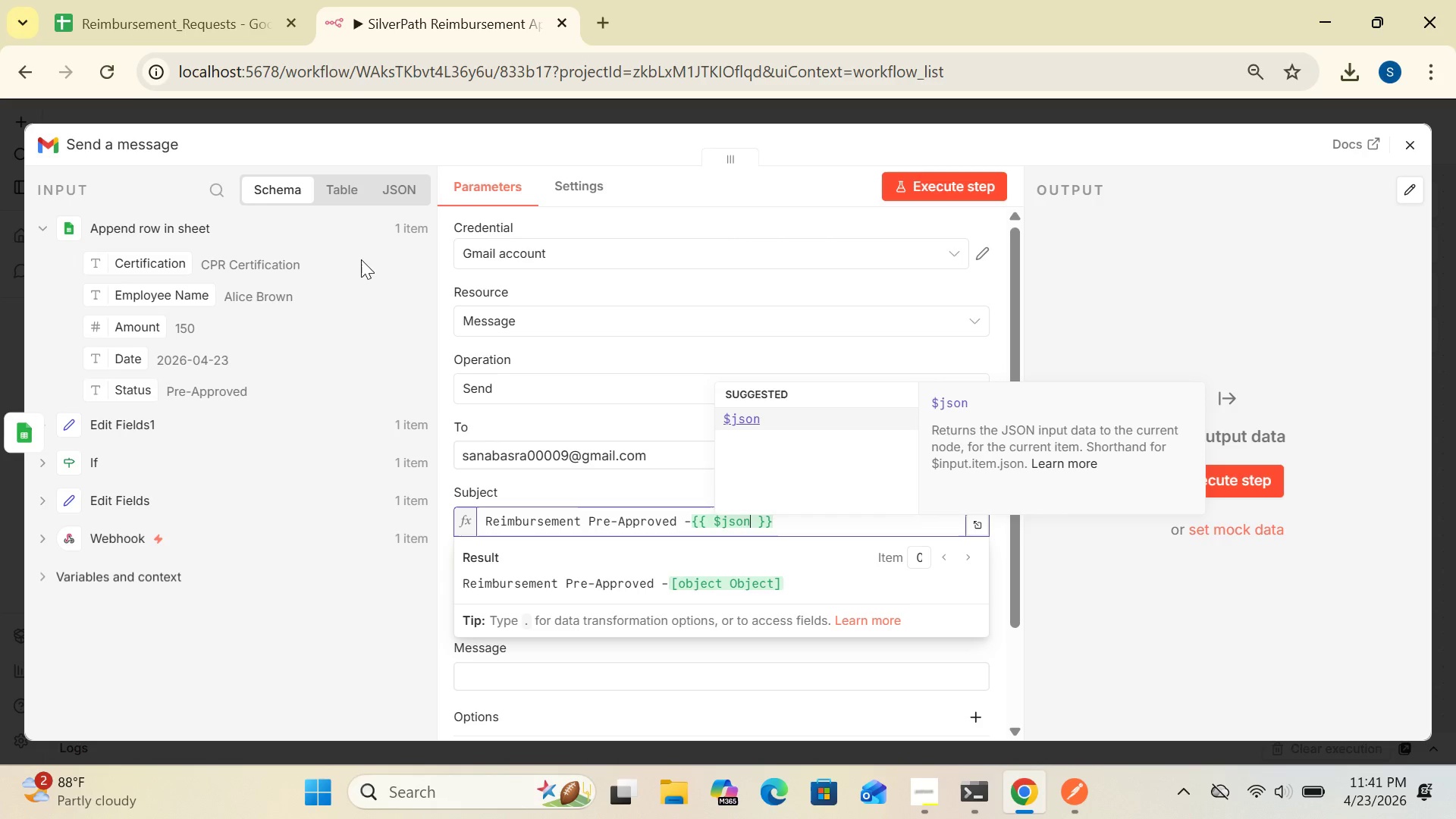 
wait(6.55)
 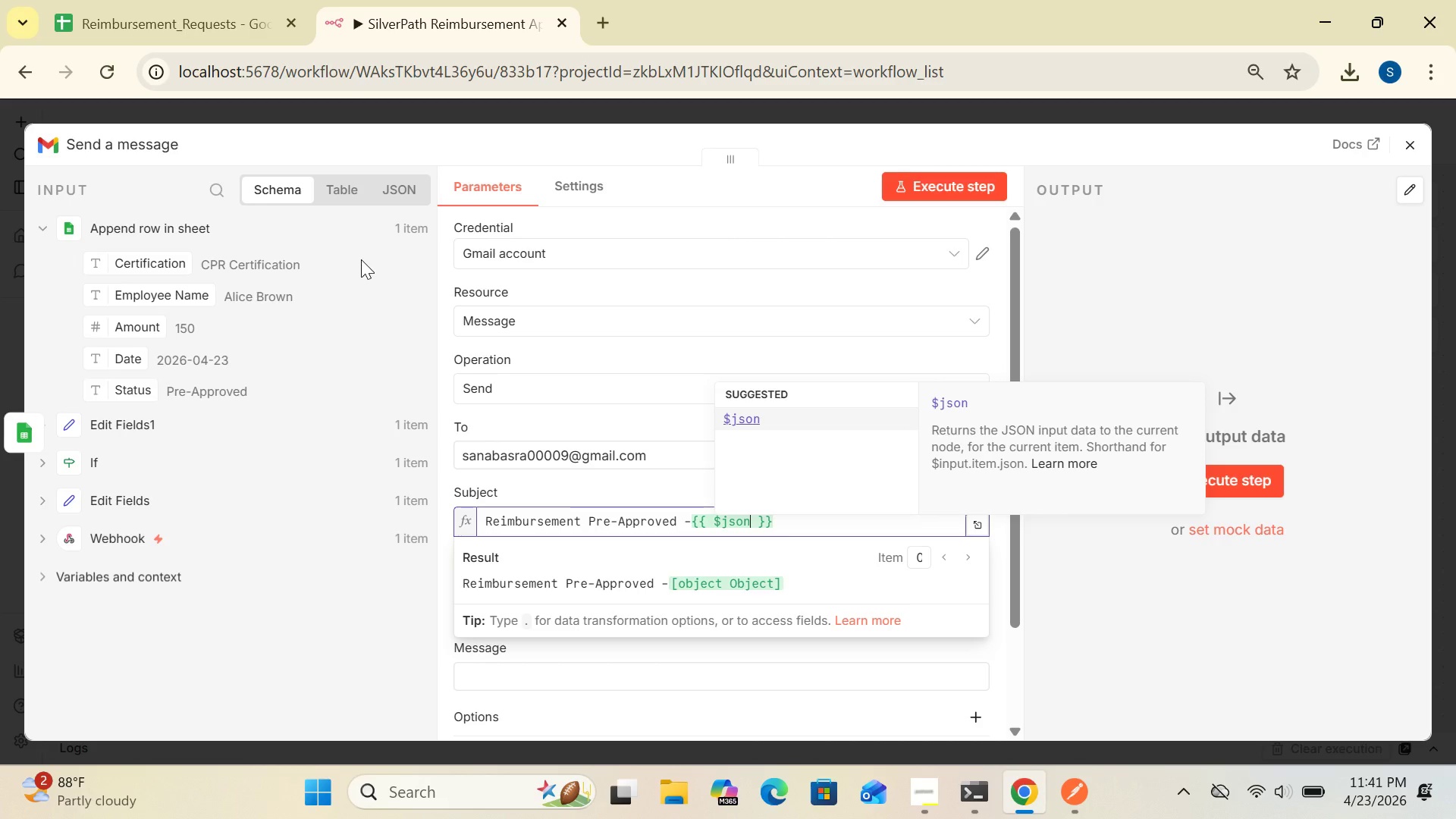 
type(.certification)
 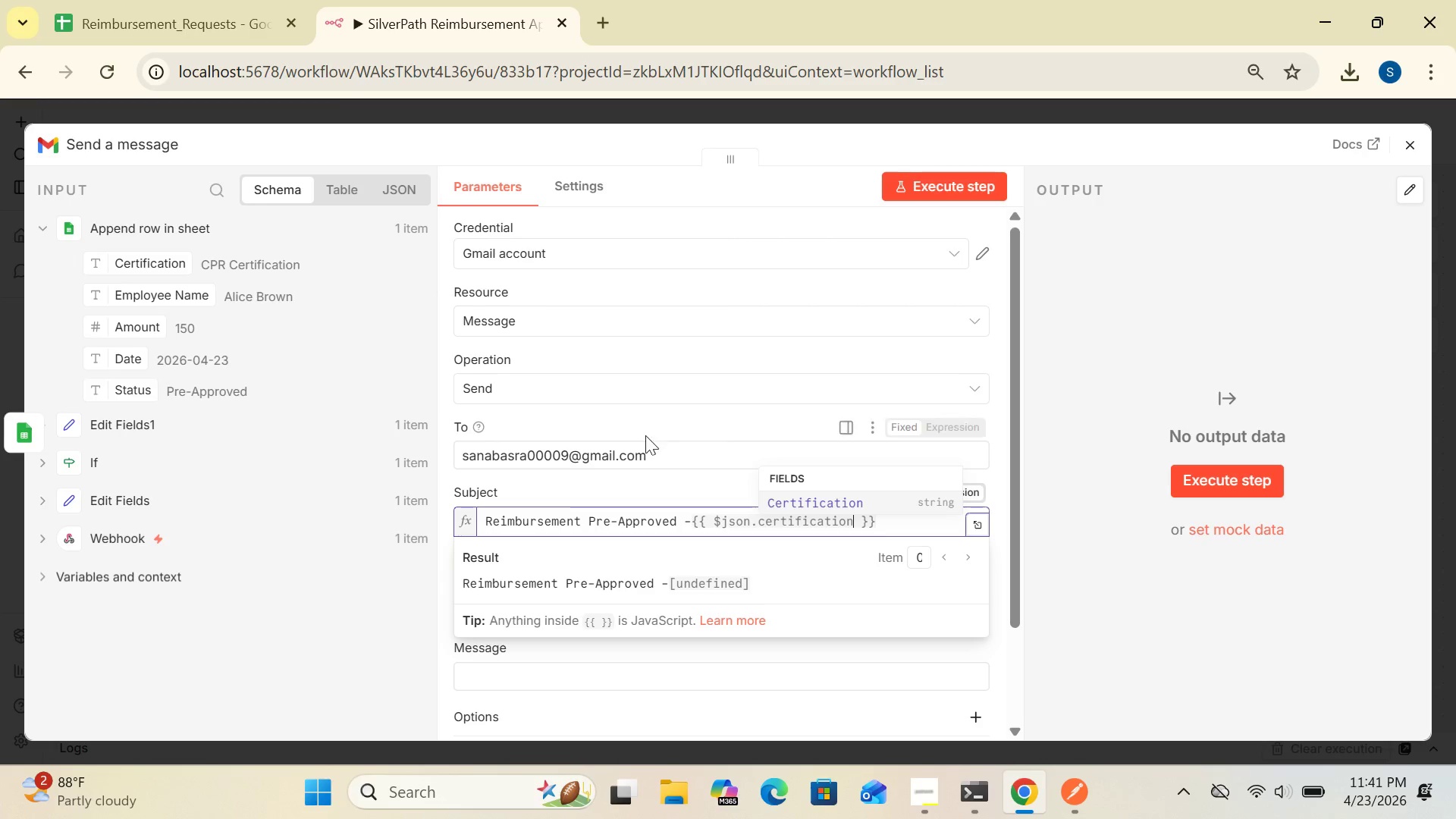 
wait(5.28)
 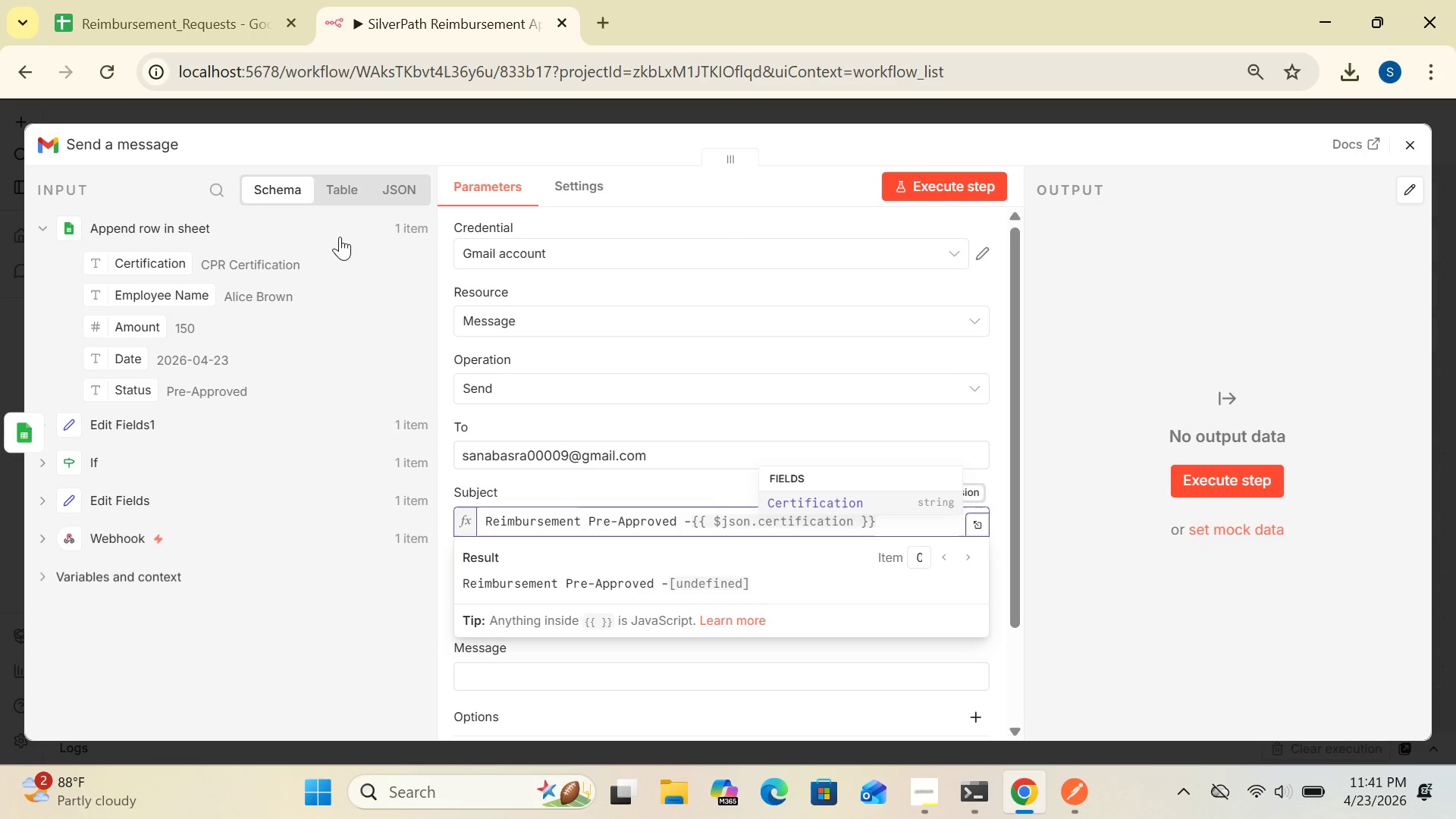 
left_click([802, 496])
 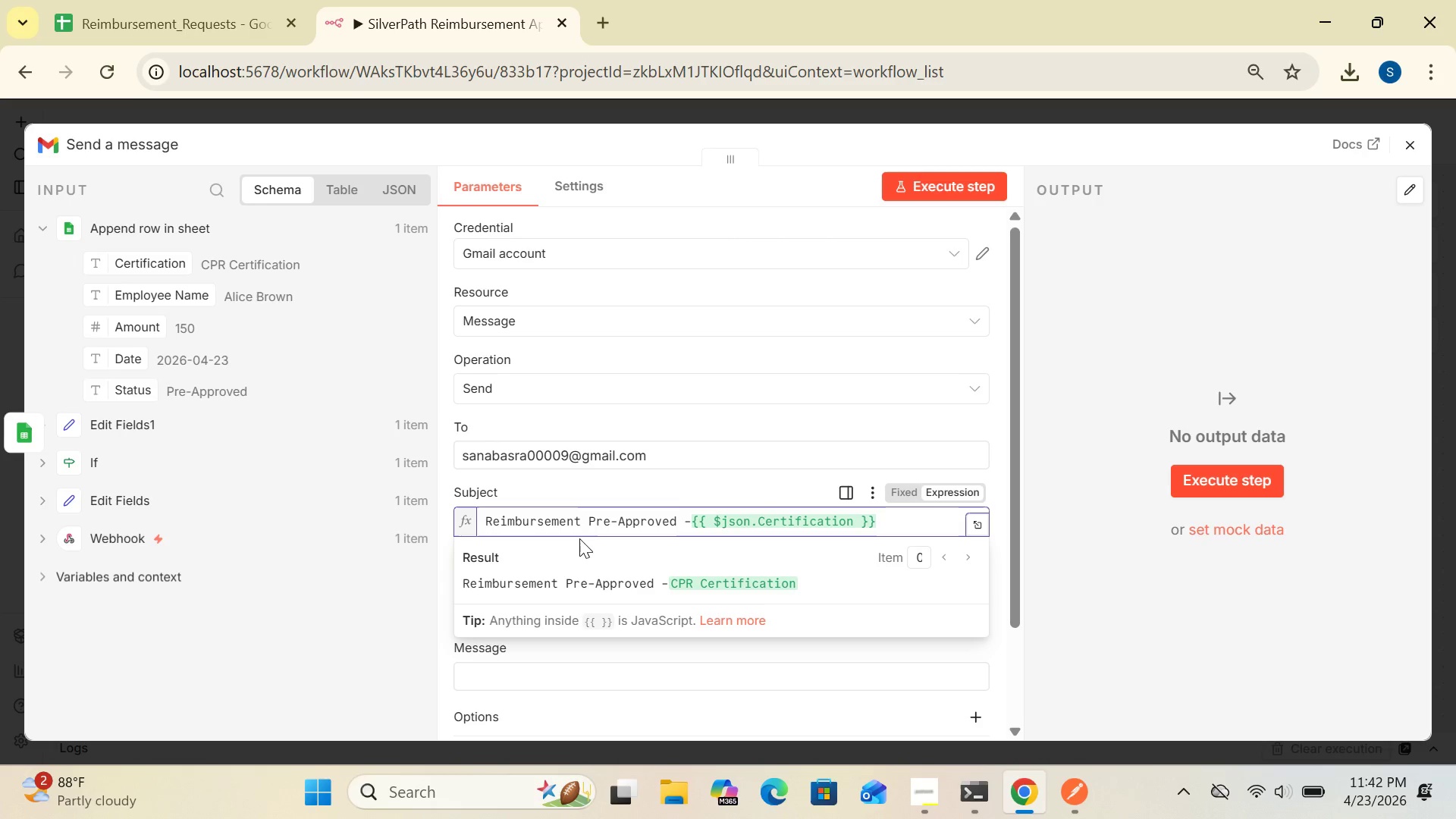 
wait(12.44)
 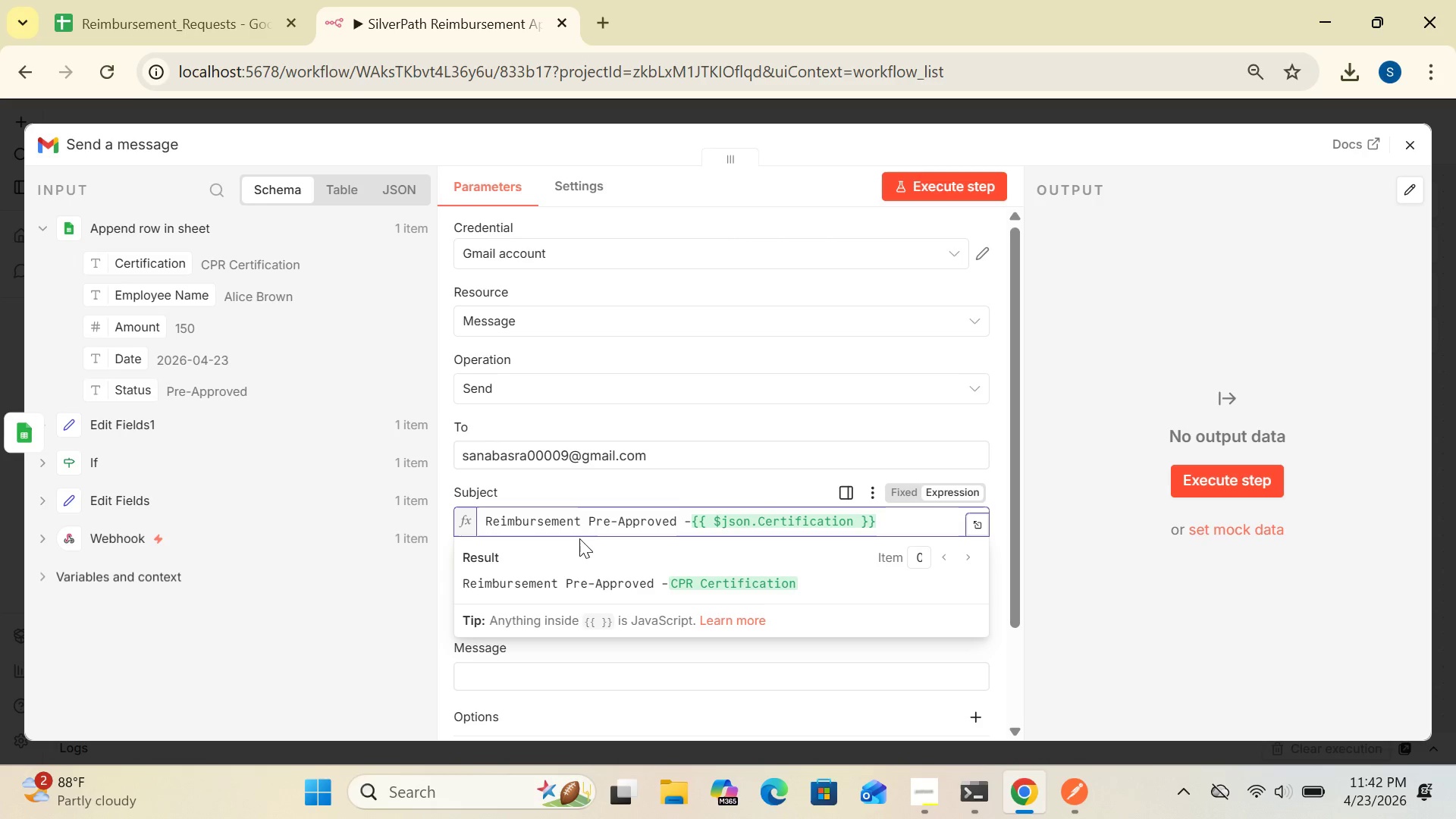 
left_click([893, 513])
 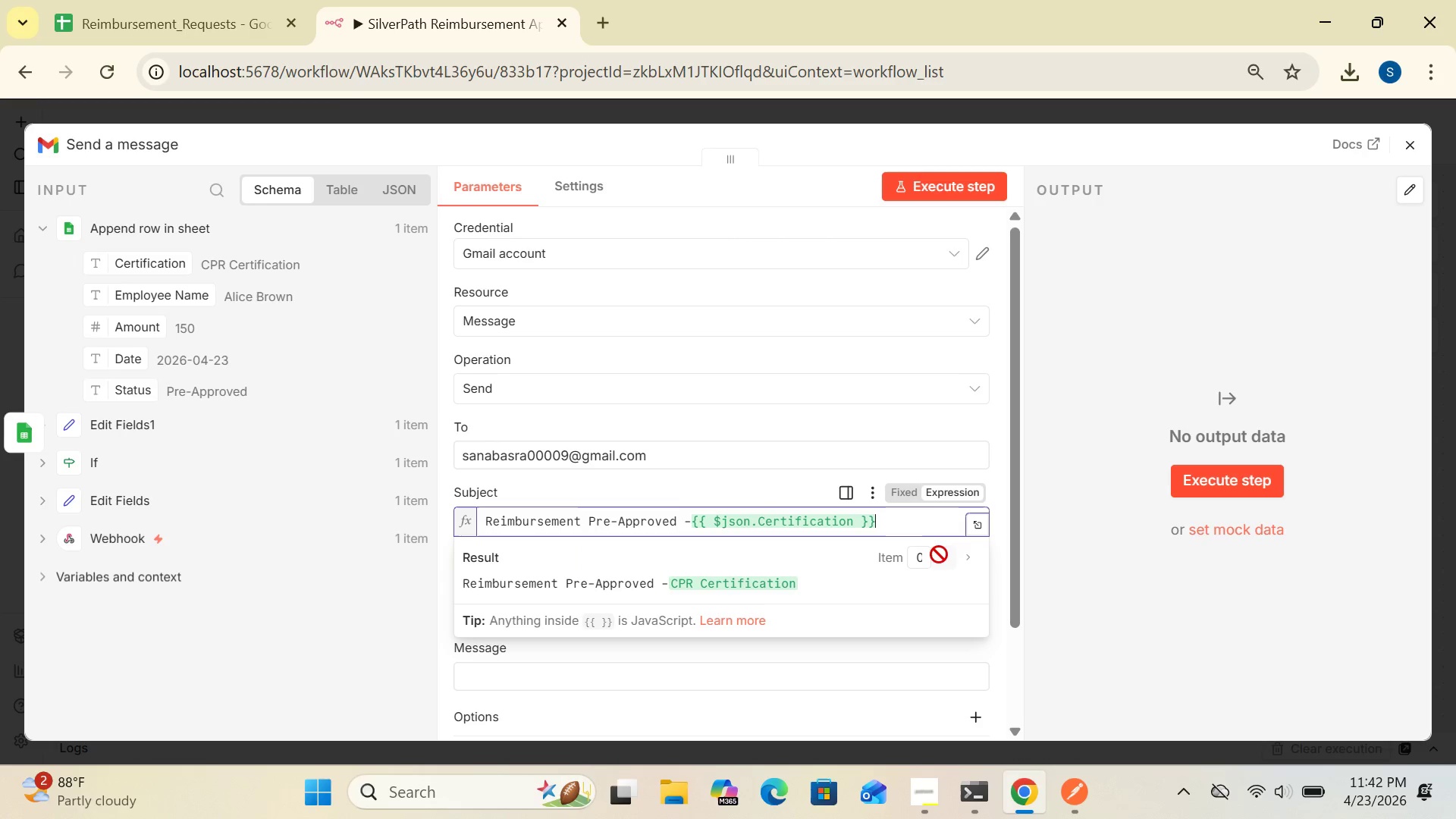 
left_click([1056, 559])
 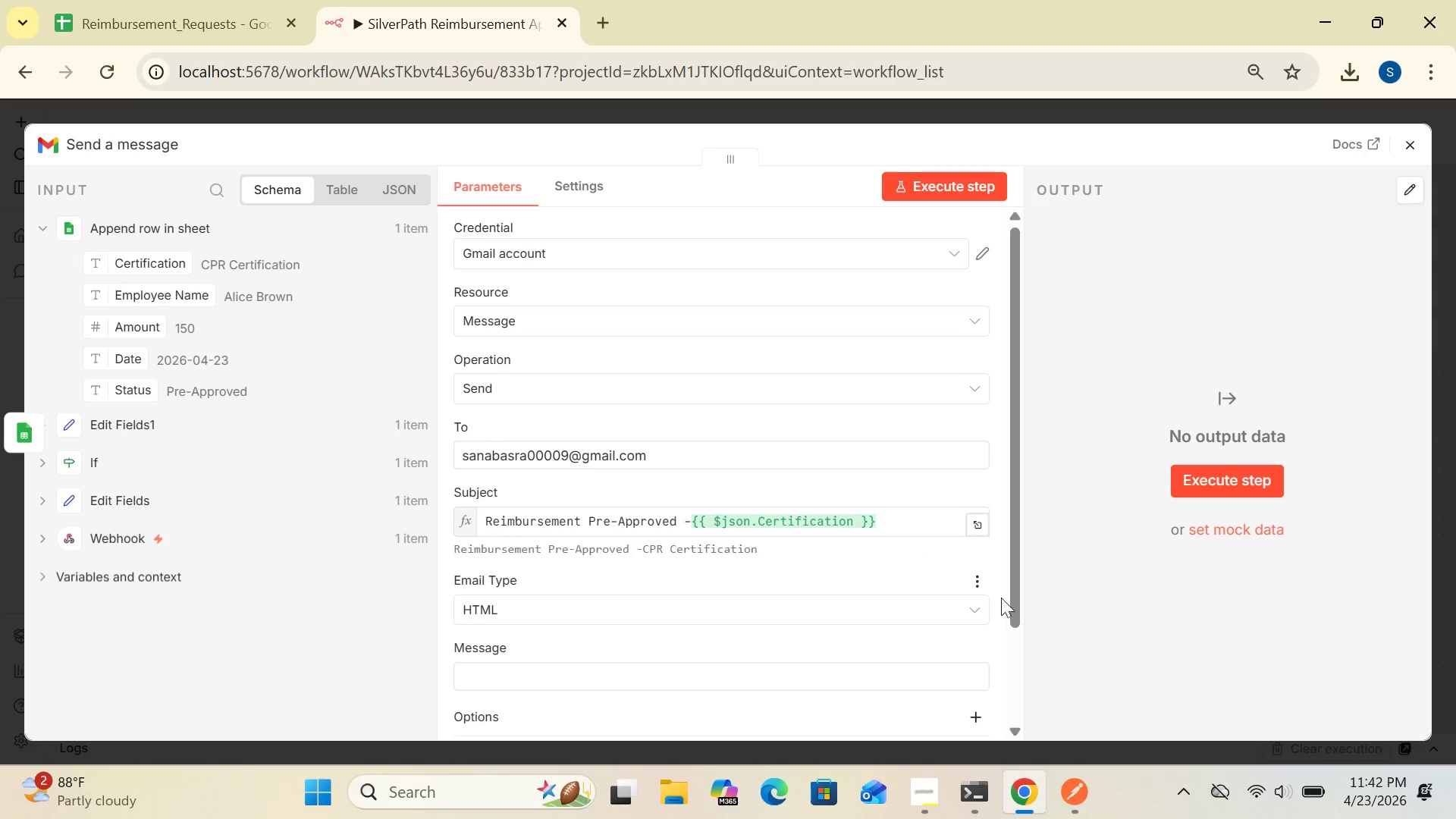 
left_click_drag(start_coordinate=[1012, 596], to_coordinate=[1000, 716])
 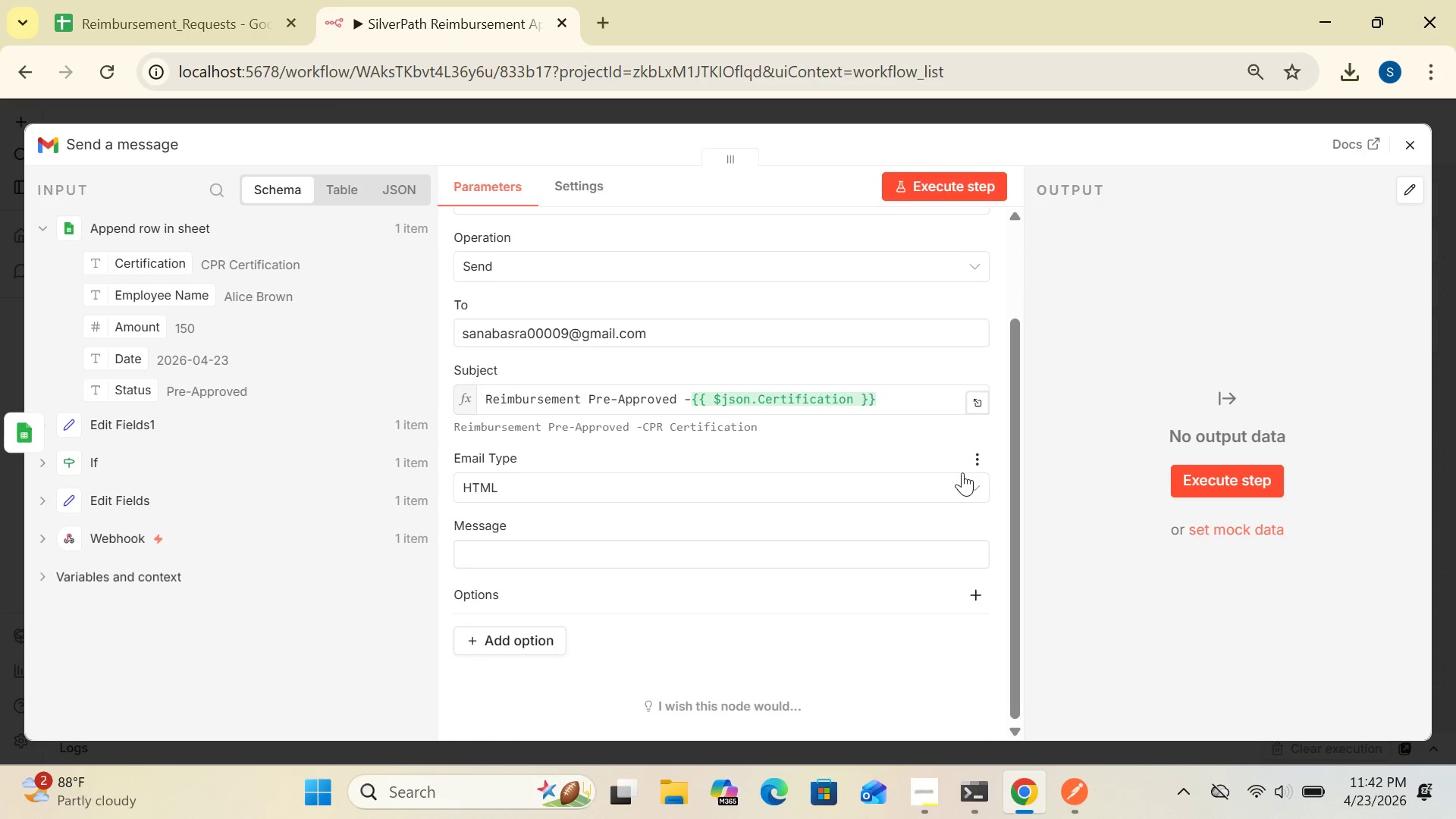 
left_click([962, 478])
 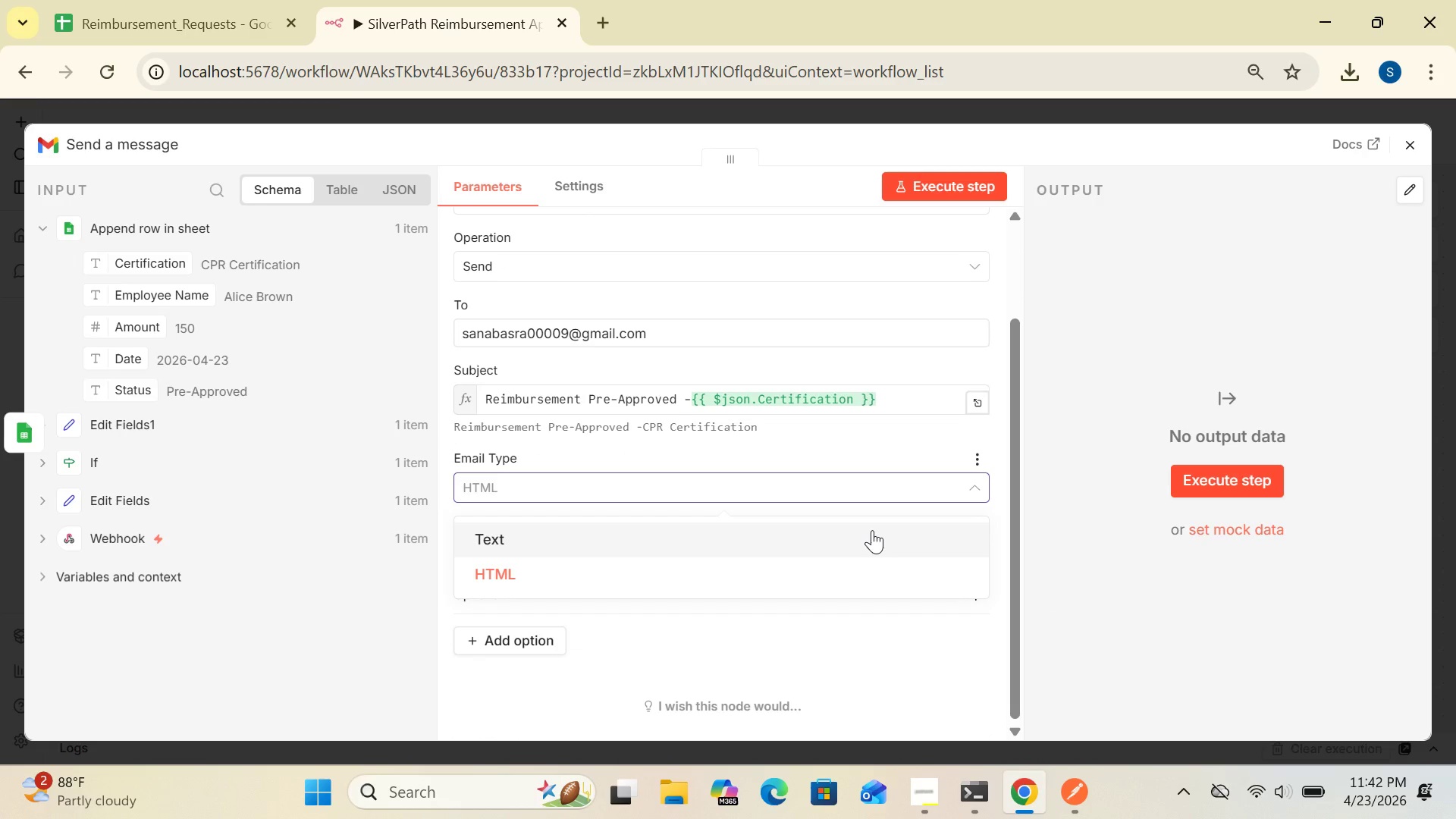 
left_click([872, 530])
 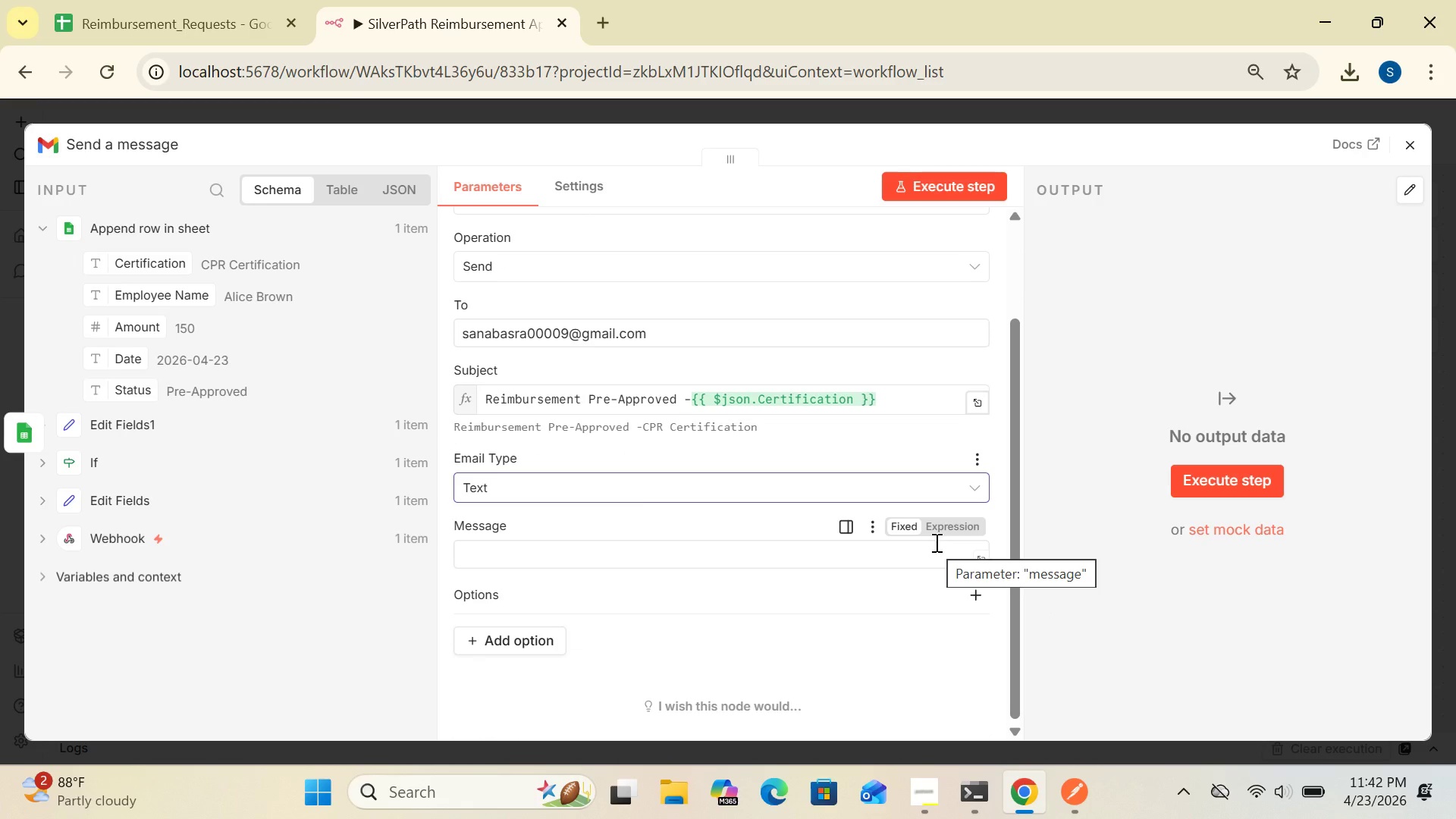 
wait(5.3)
 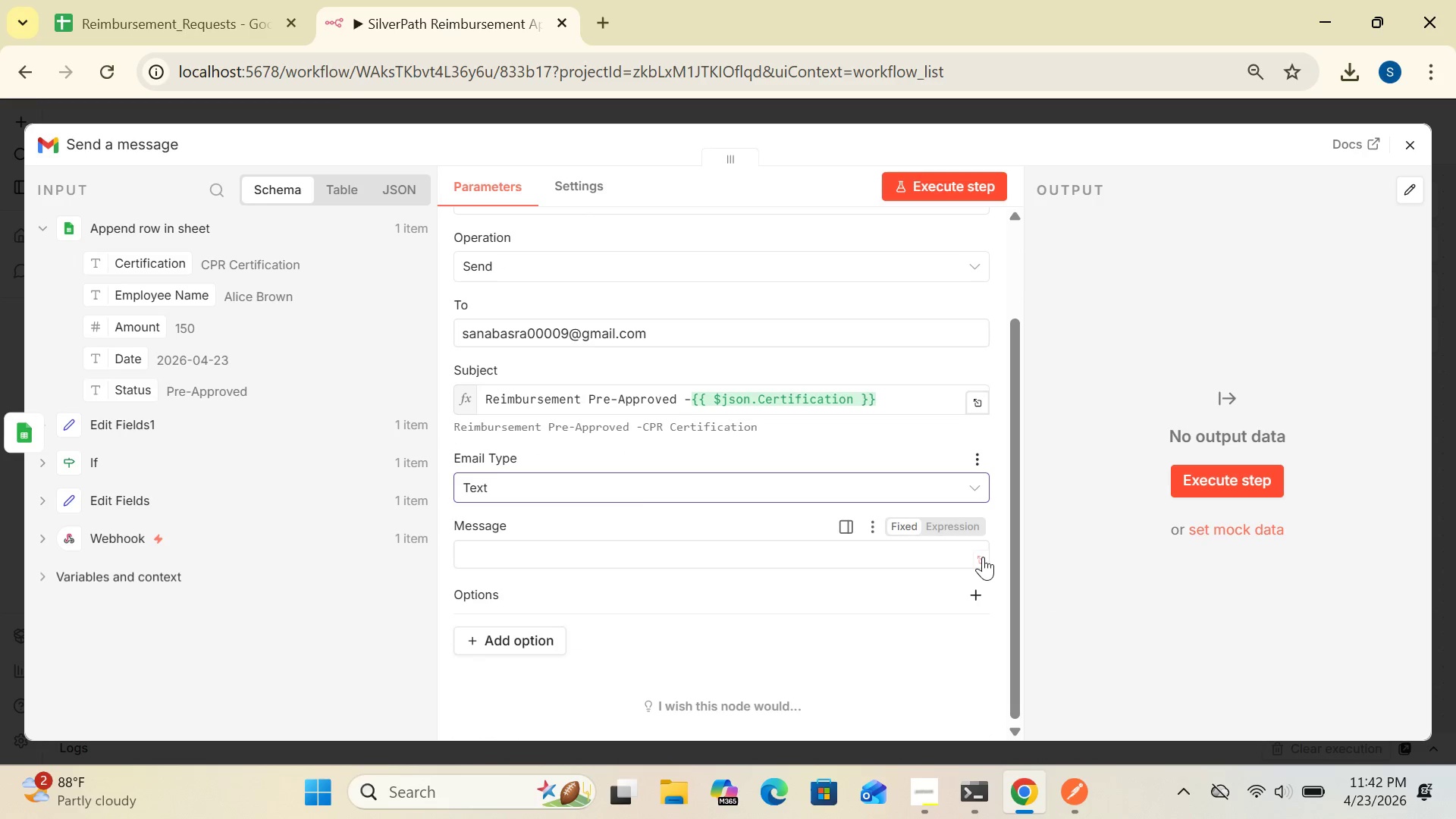 
left_click([945, 529])
 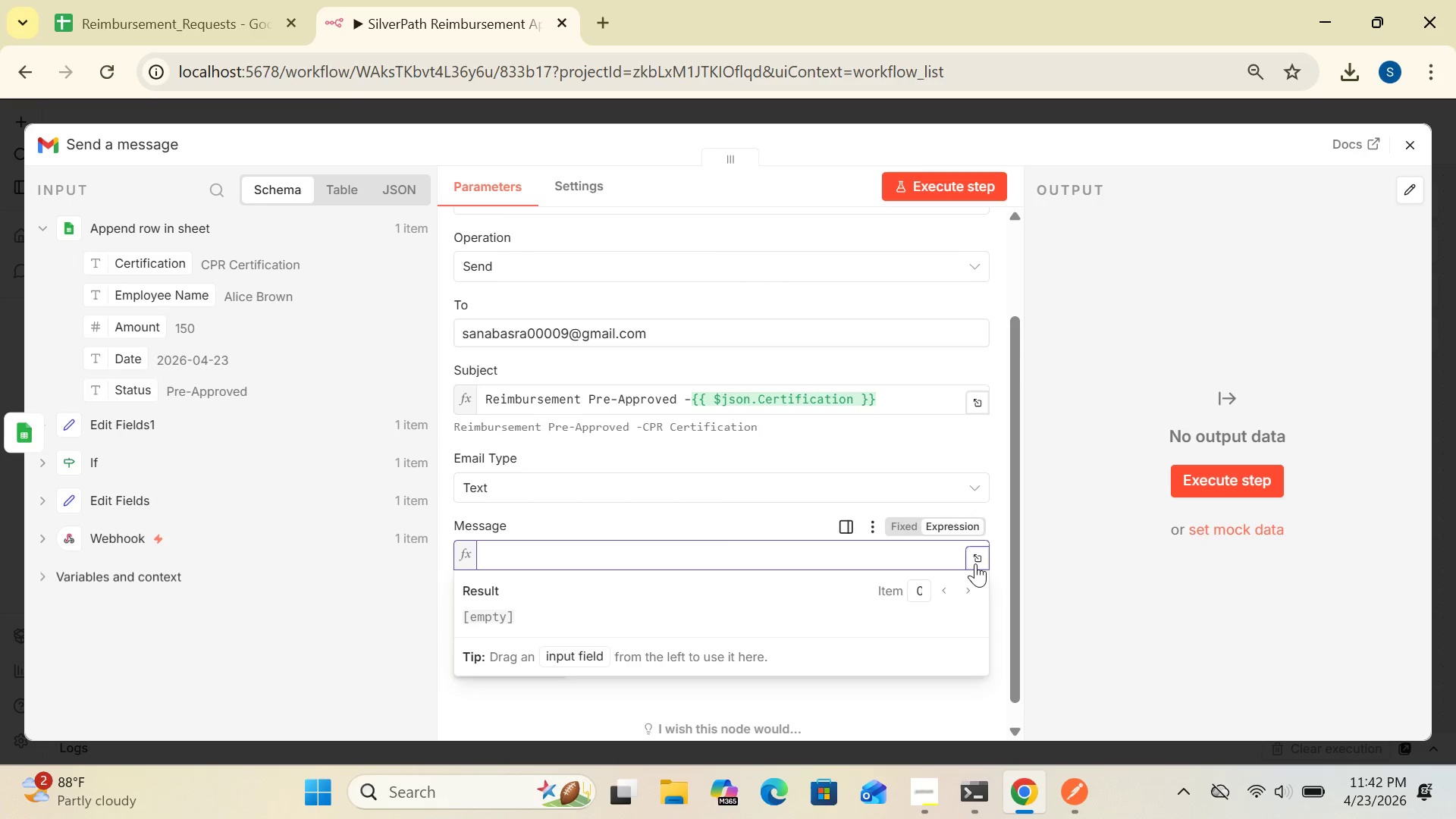 
left_click([982, 560])
 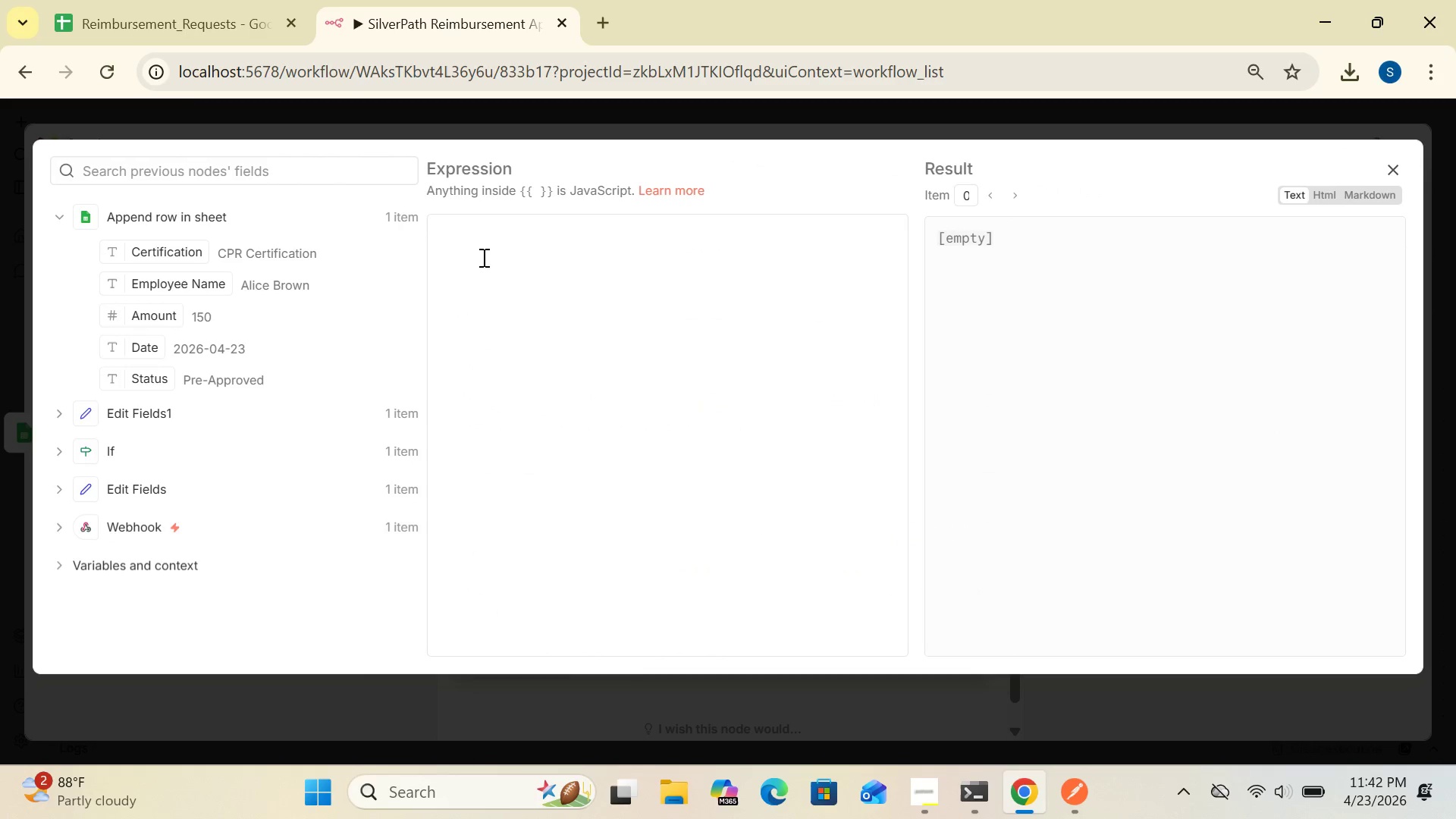 
left_click([491, 268])
 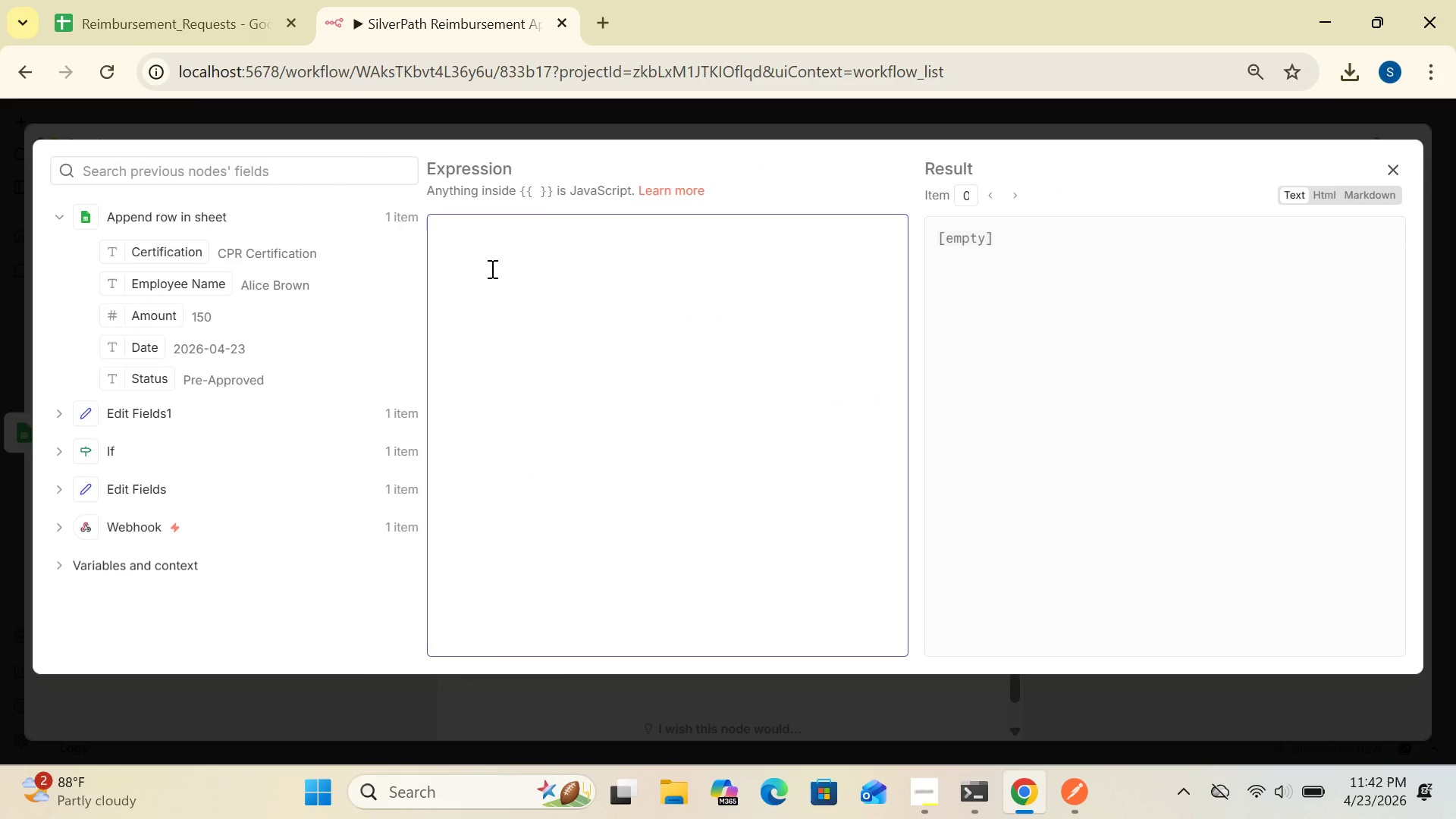 
type(hi)
key(Backspace)
key(Backspace)
type(Hi)
 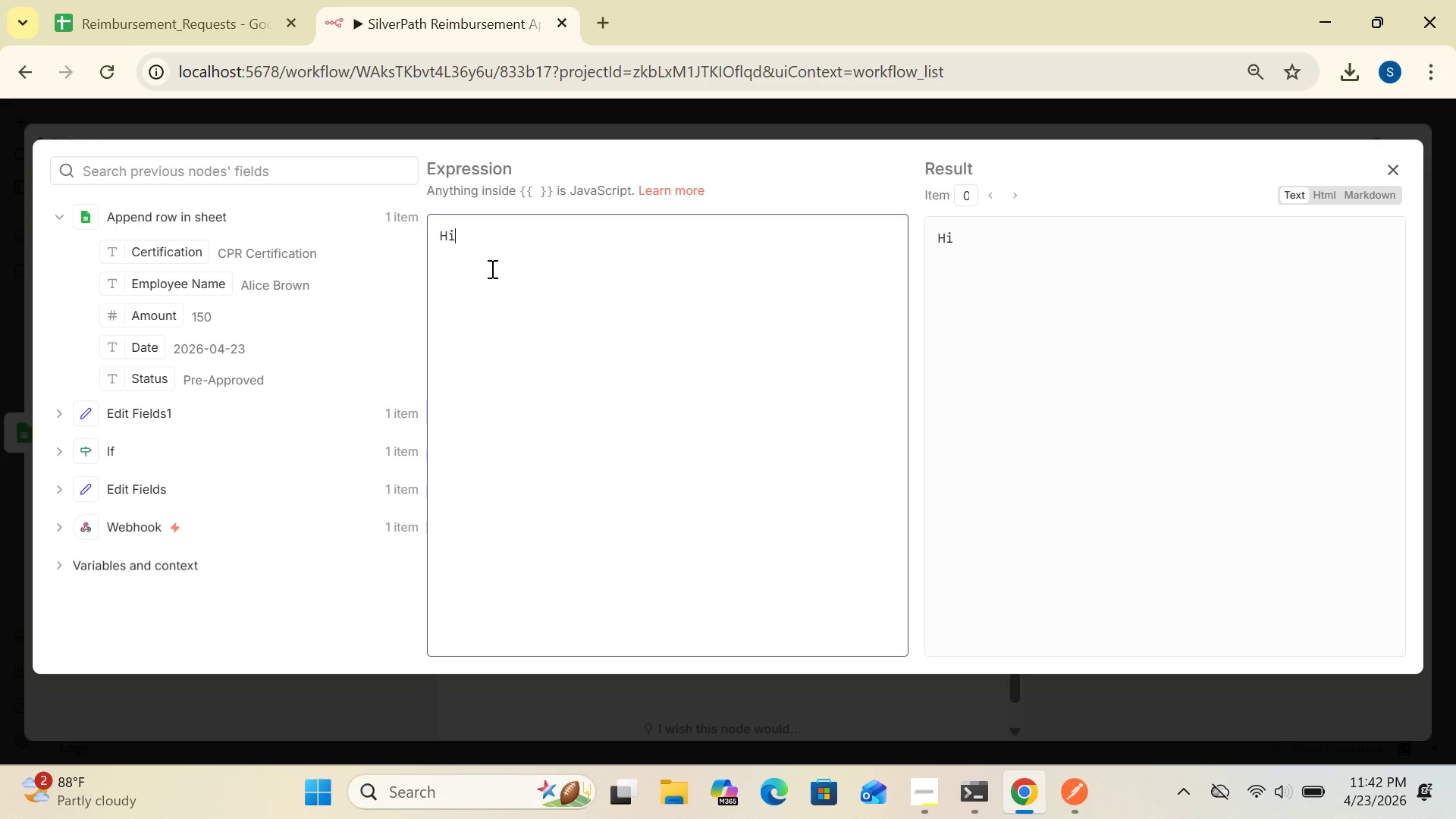 
key(Space)
 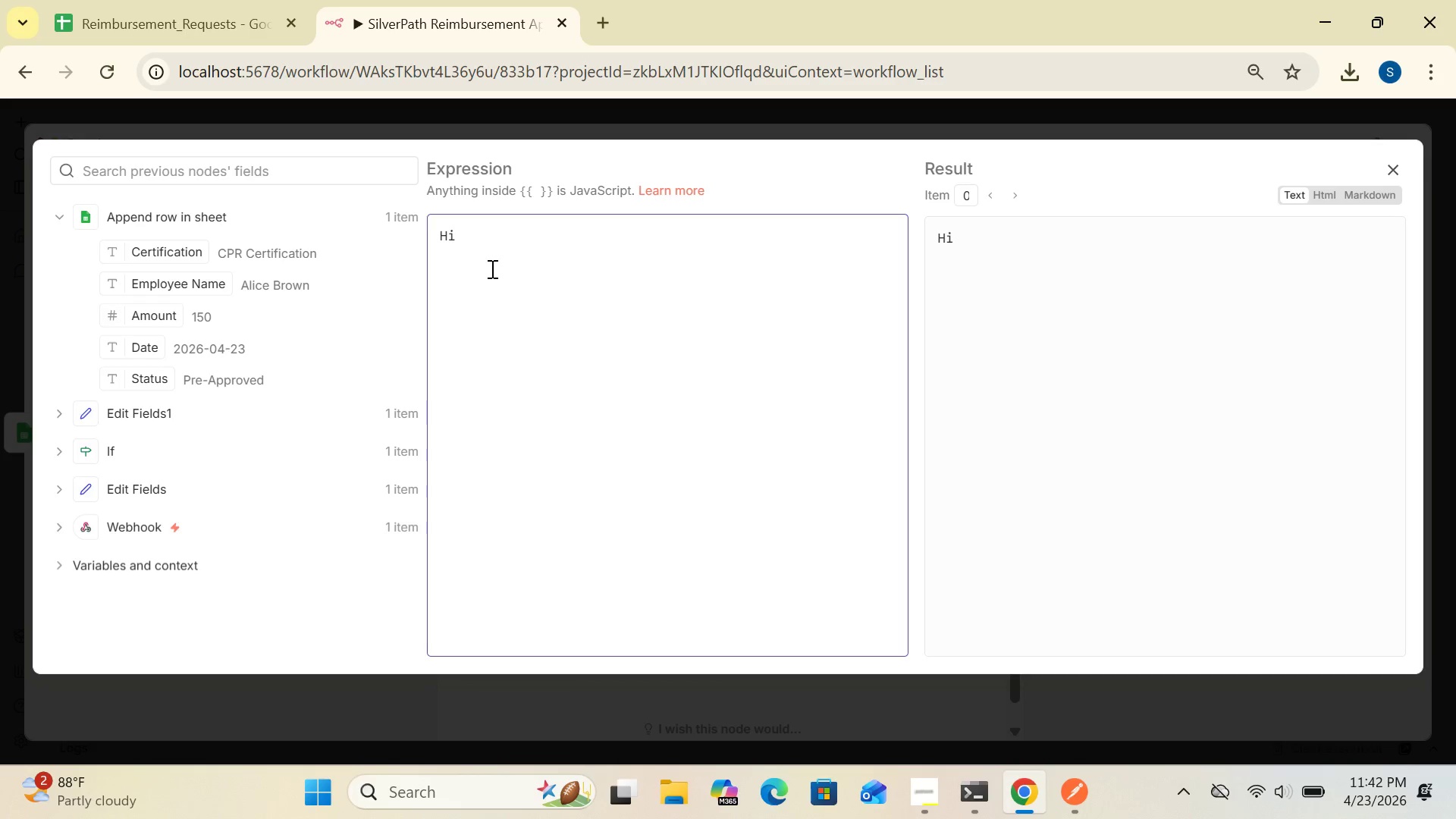 
key(Shift+BracketLeft)
 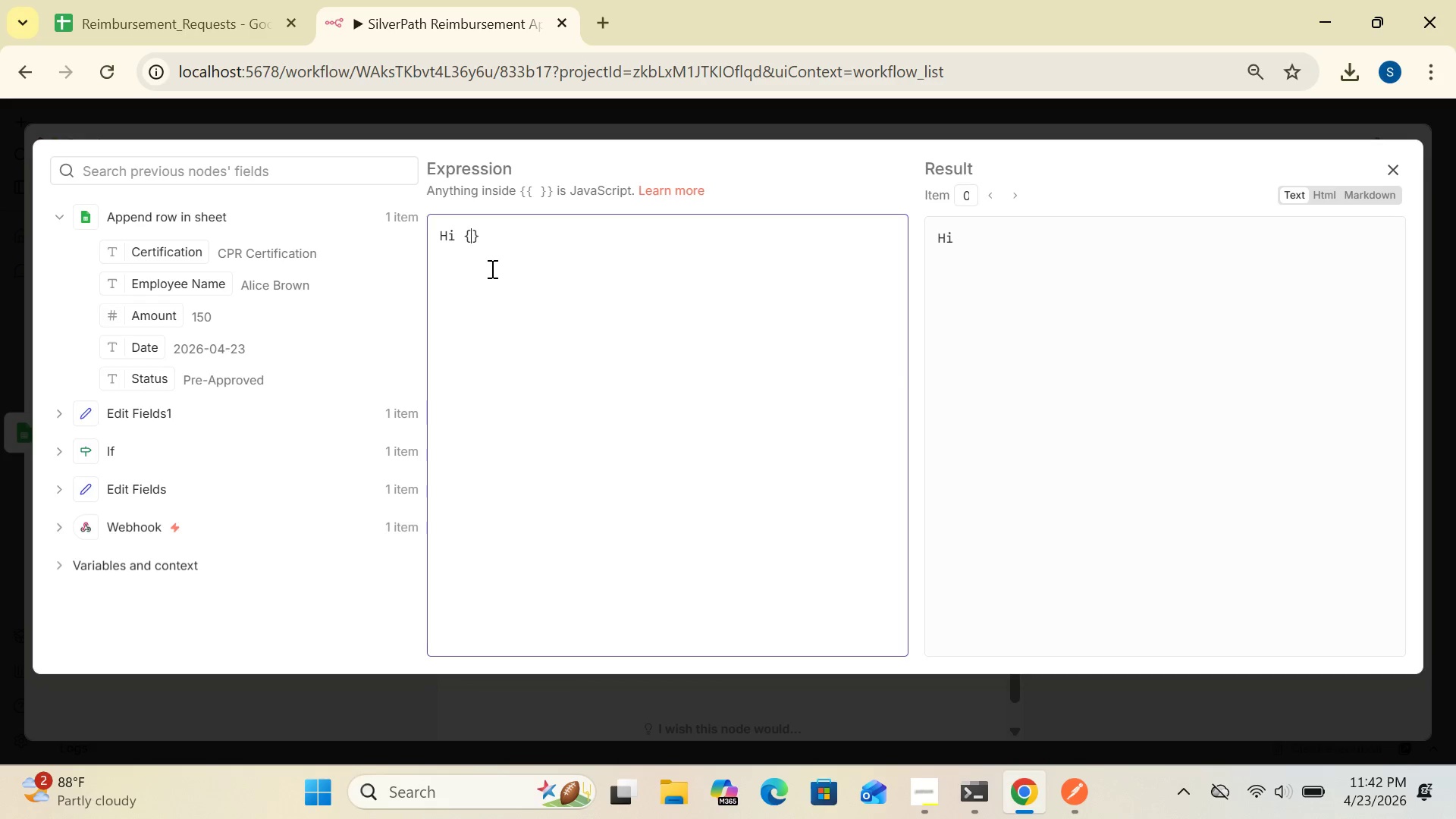 
key(Shift+BracketLeft)
 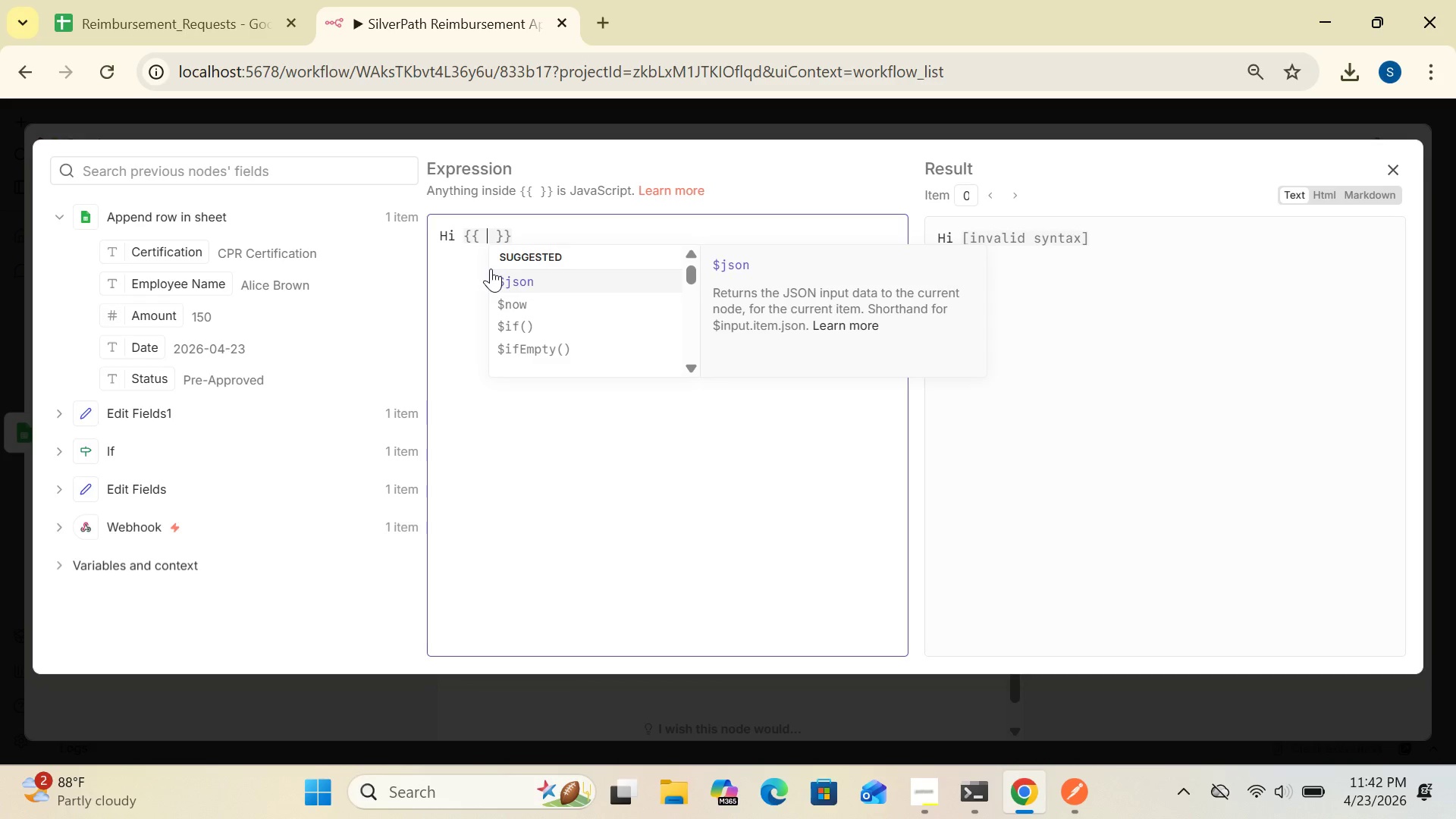 
left_click([527, 278])
 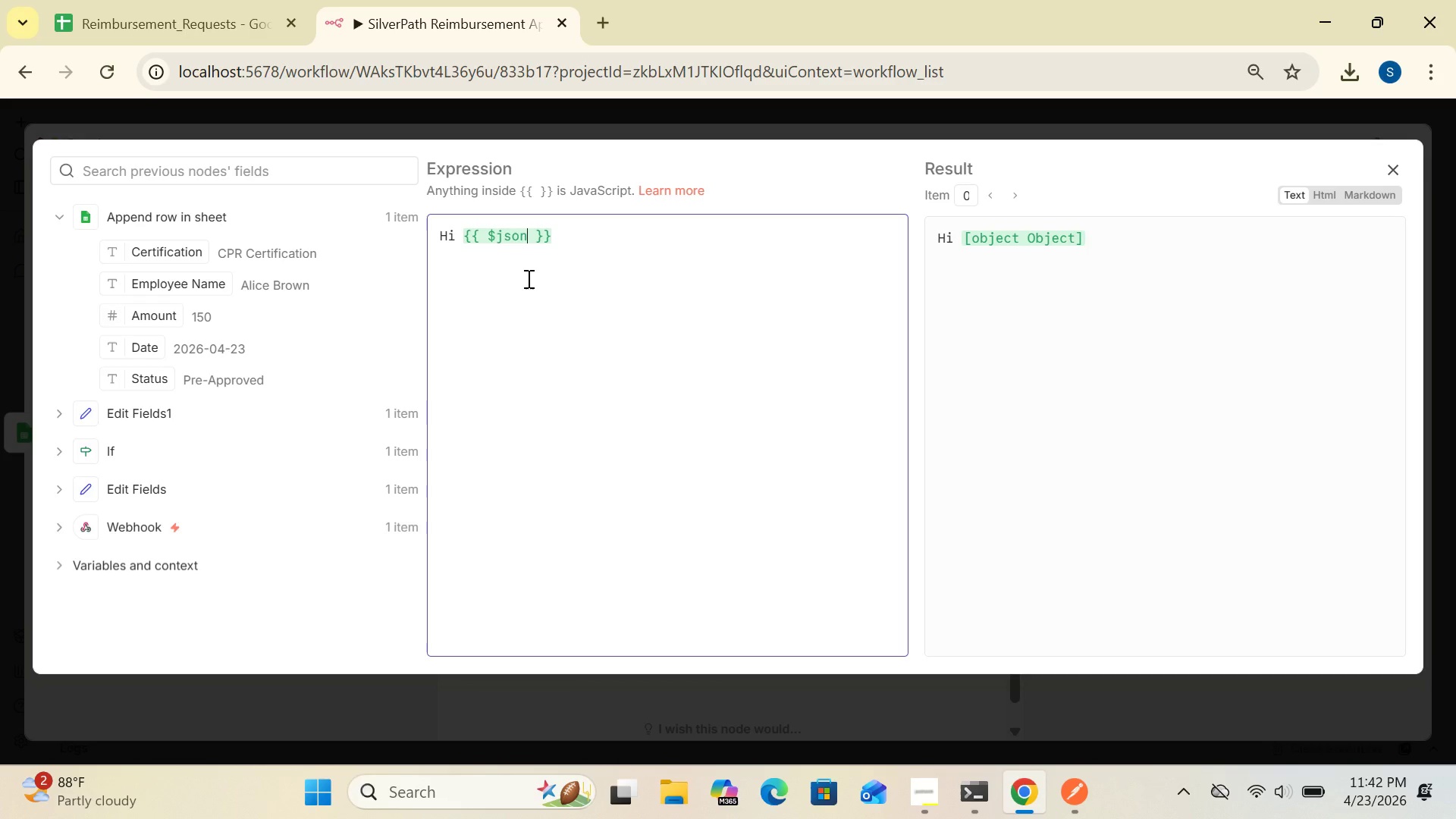 
key(Period)
 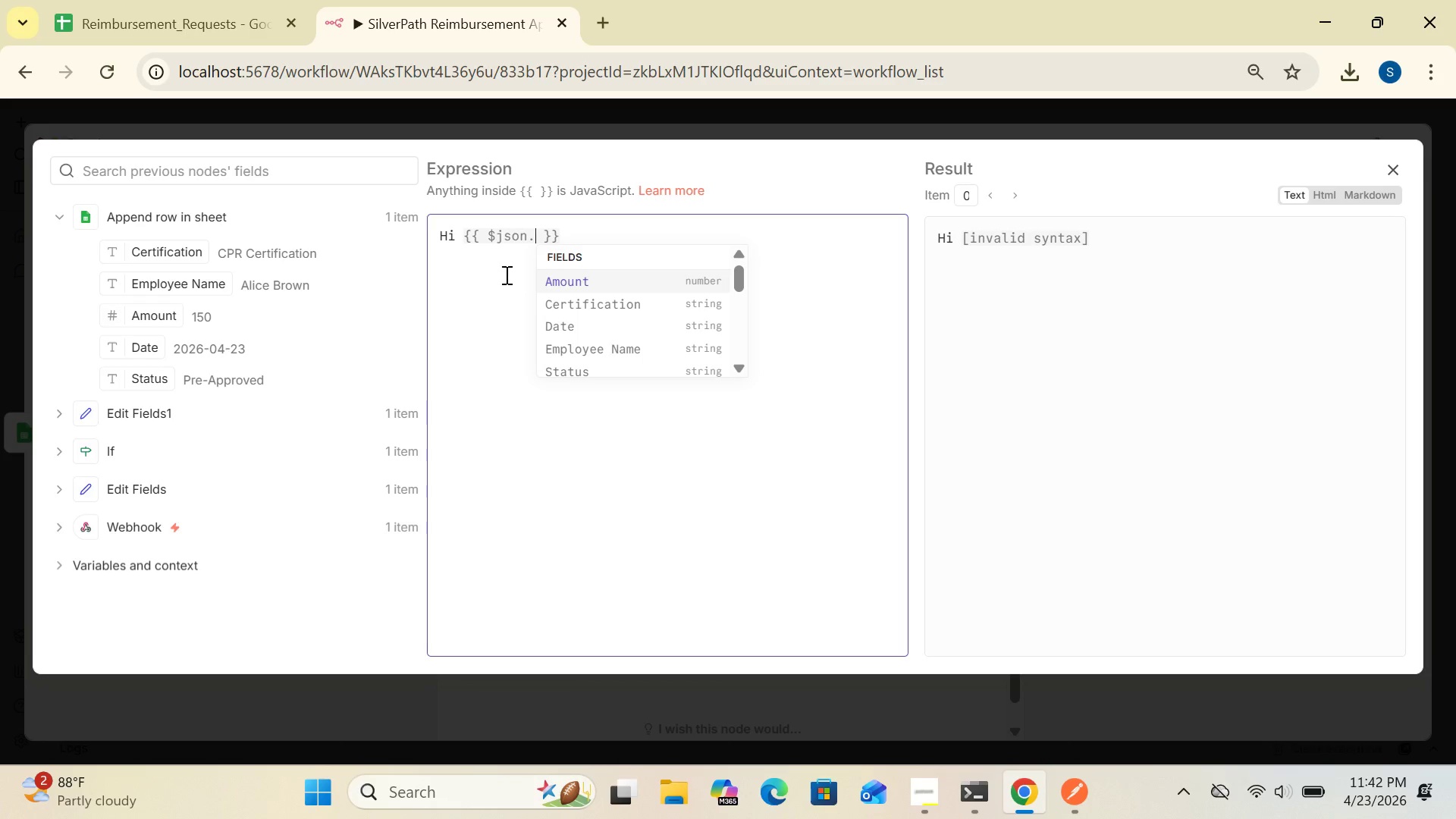 
type(employeeName)
 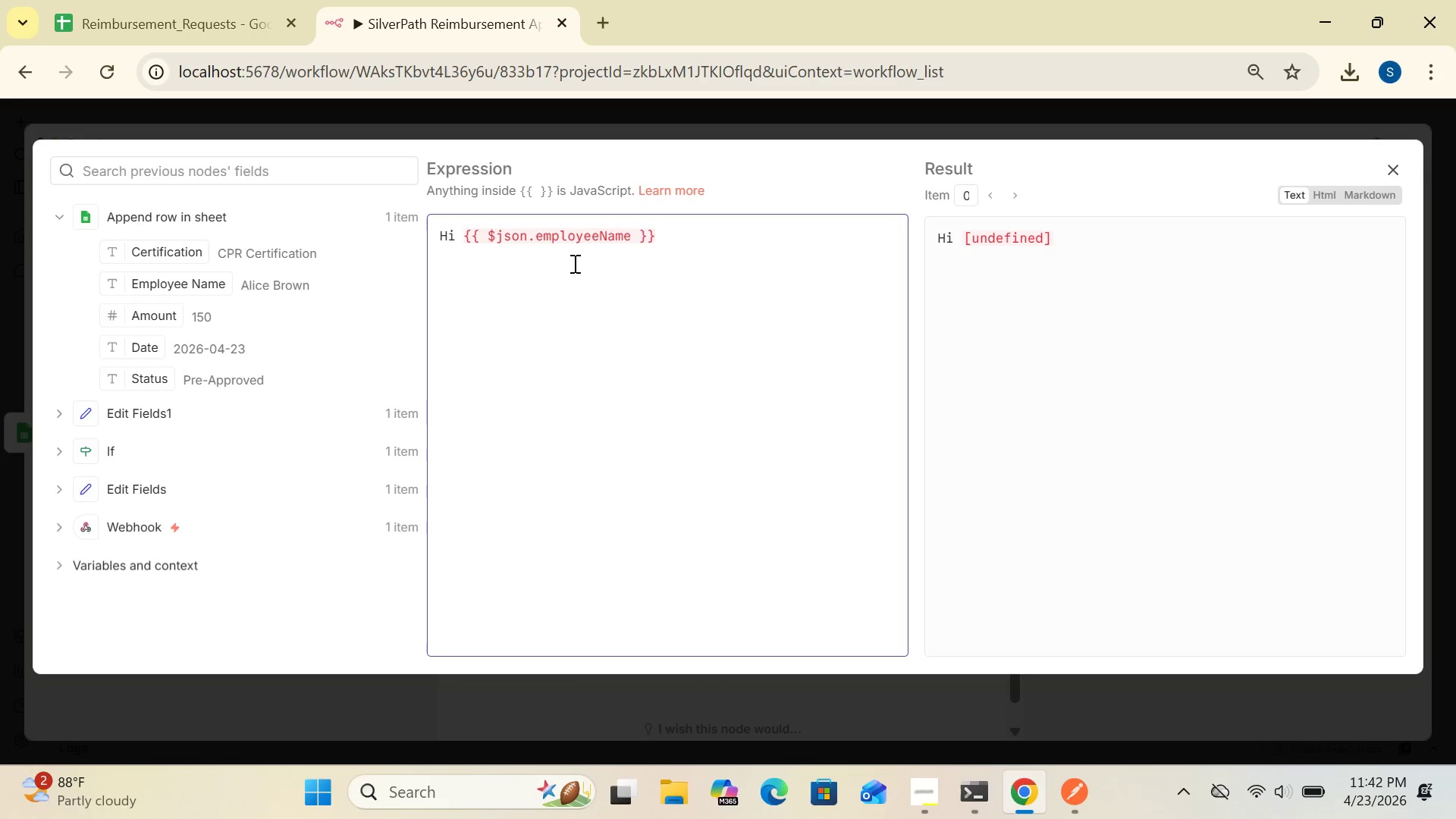 
left_click([666, 236])
 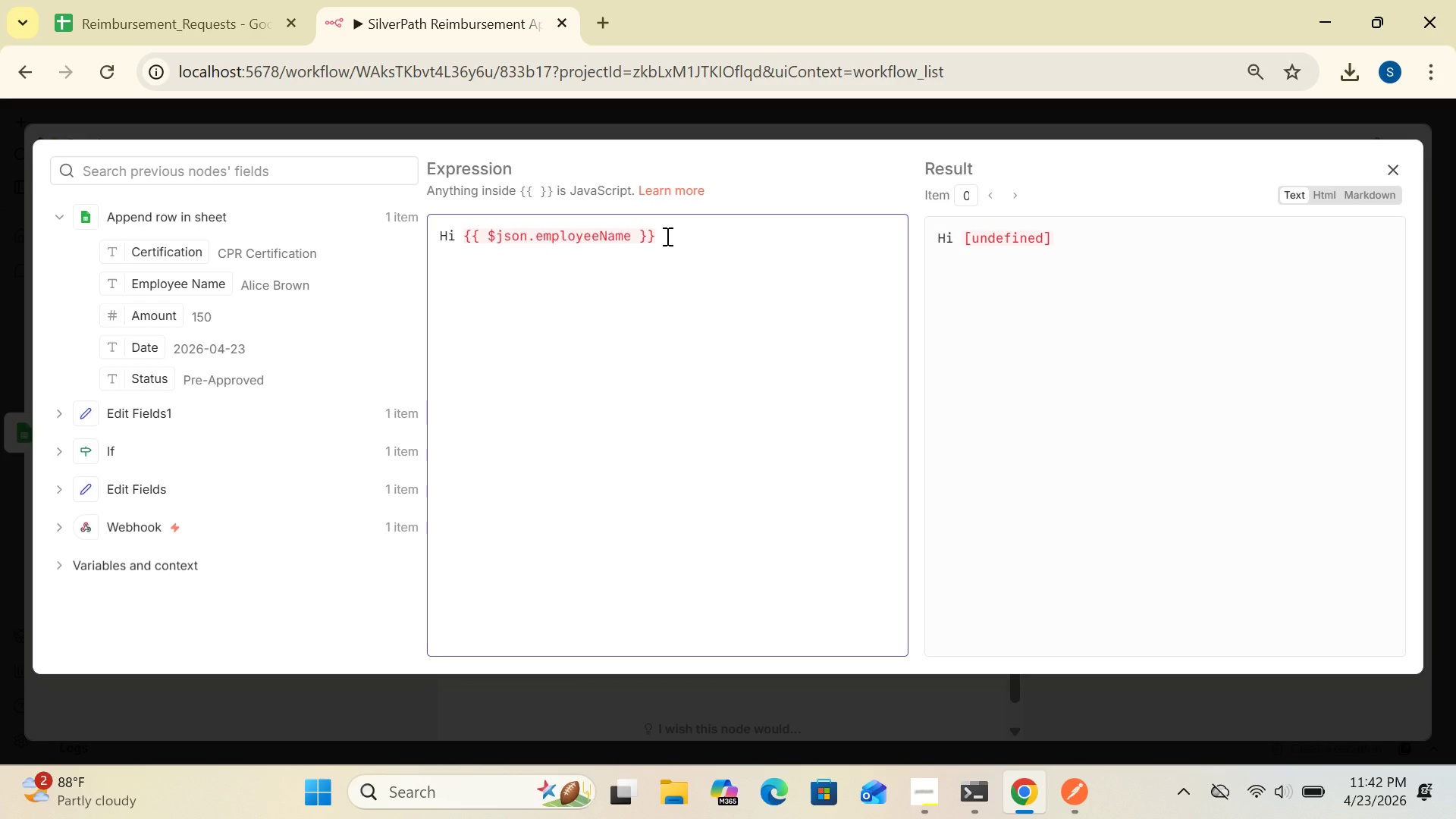 
key(Comma)
 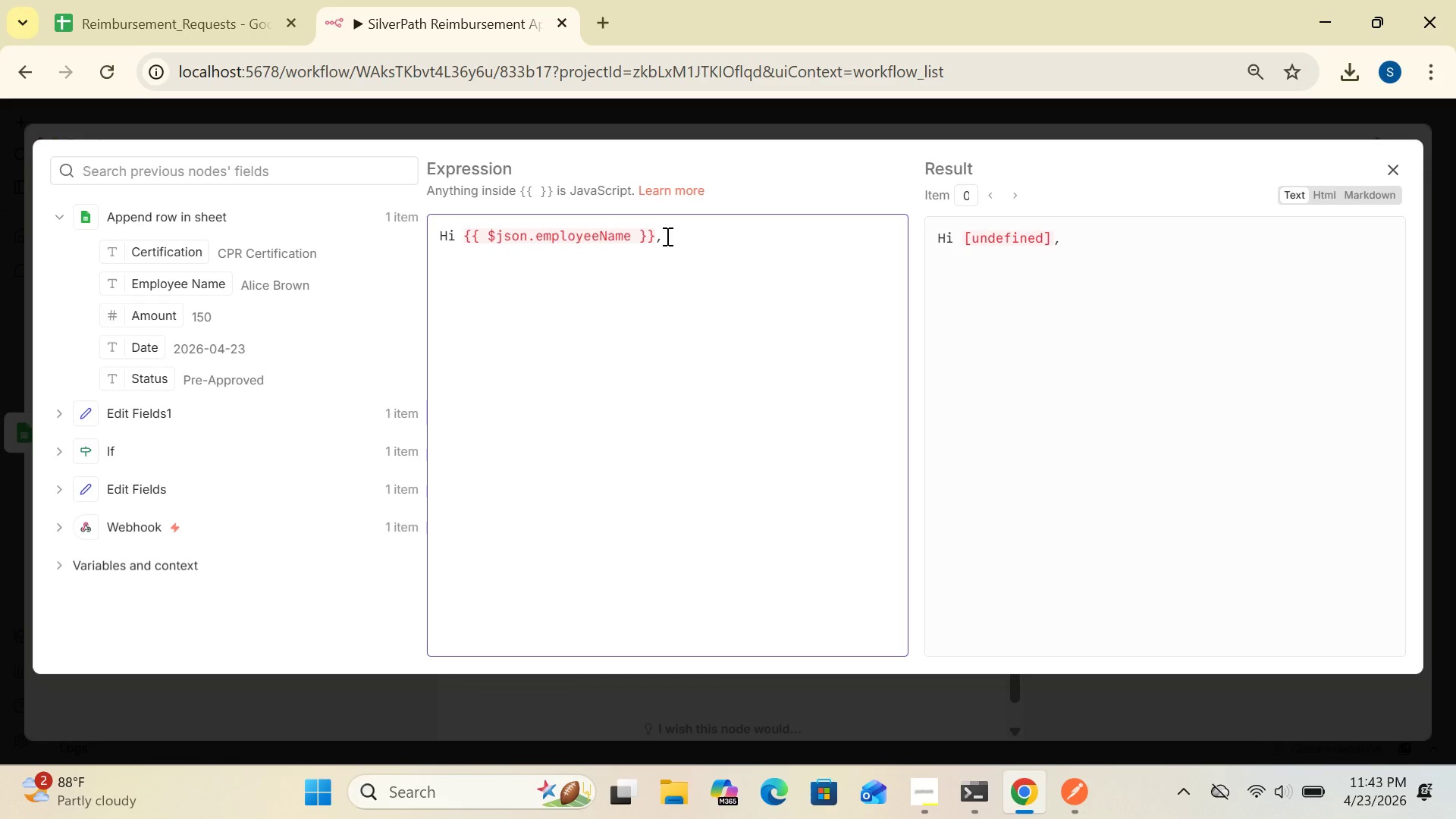 
wait(11.22)
 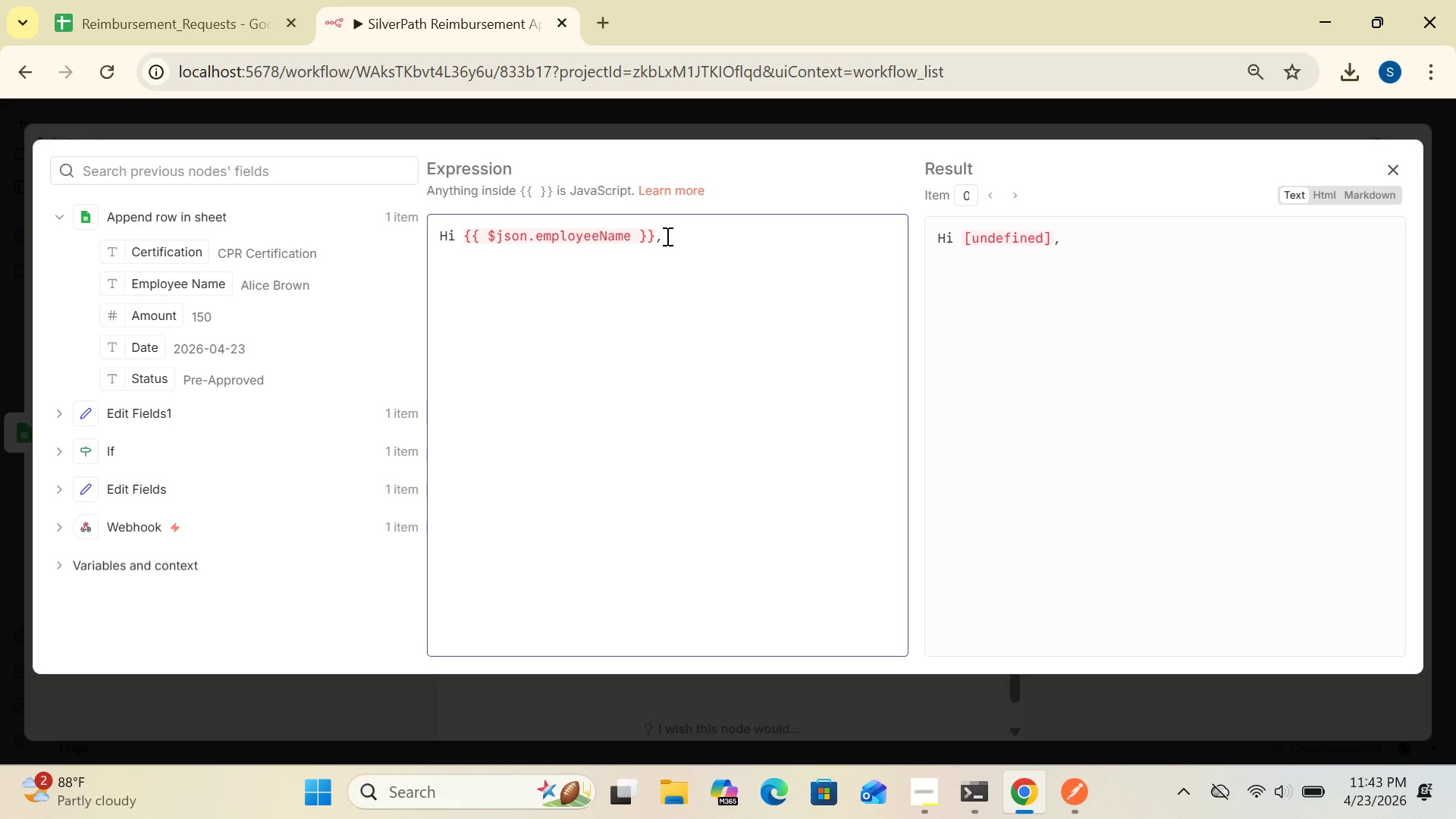 
left_click([654, 236])
 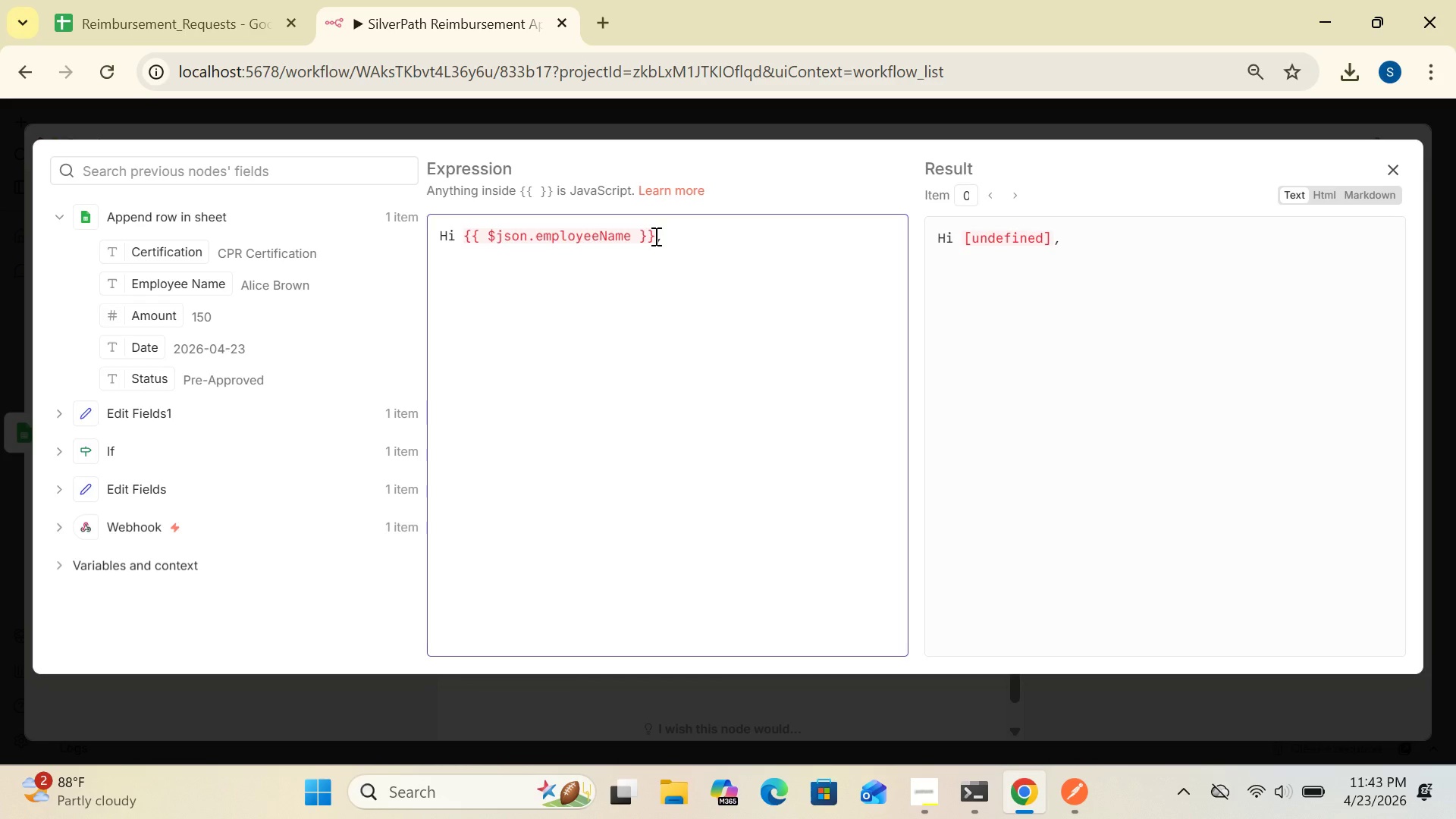 
hold_key(key=Backspace, duration=0.83)
 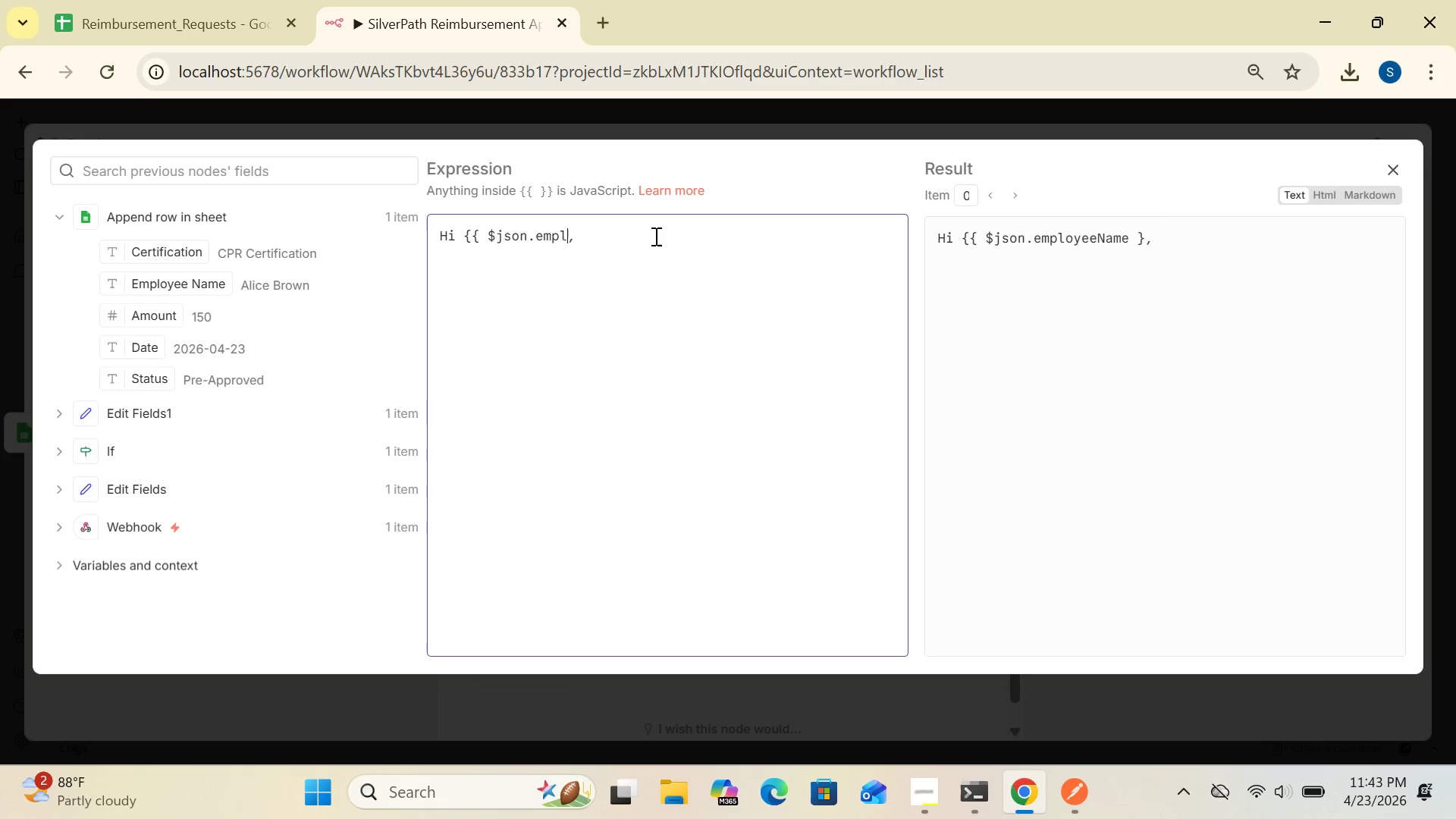 
key(Backspace)
 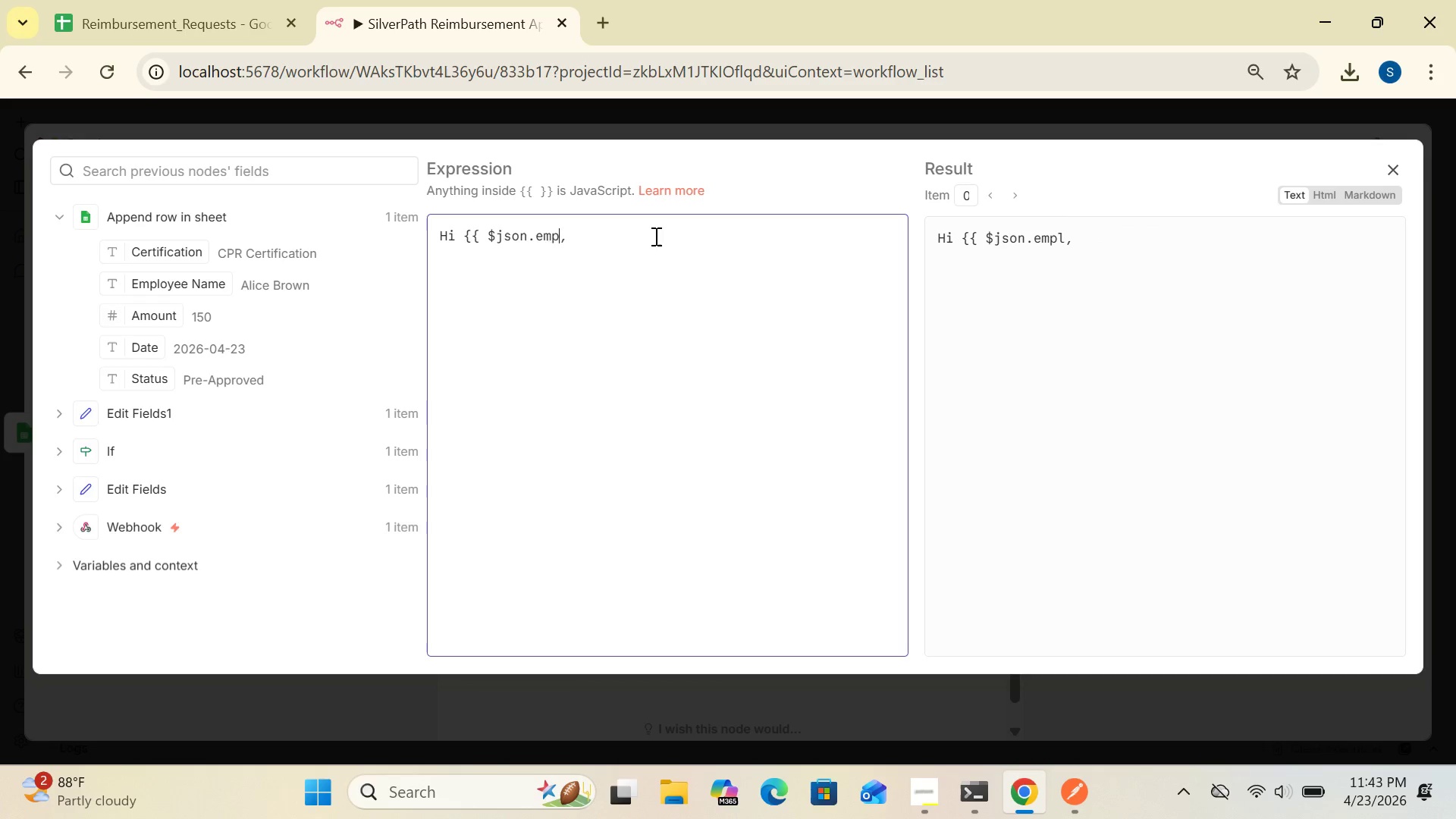 
key(Backspace)
 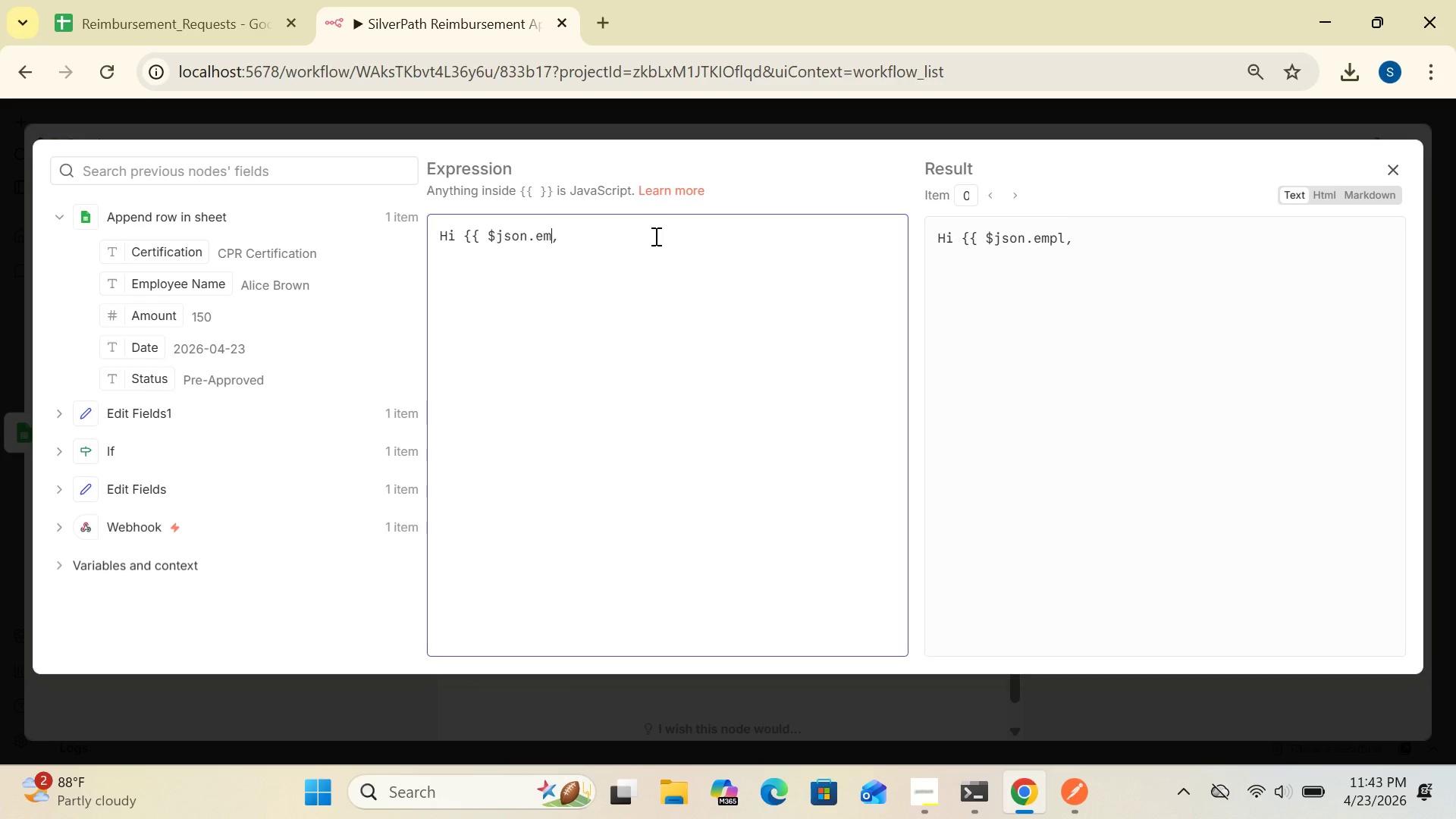 
key(Backspace)
 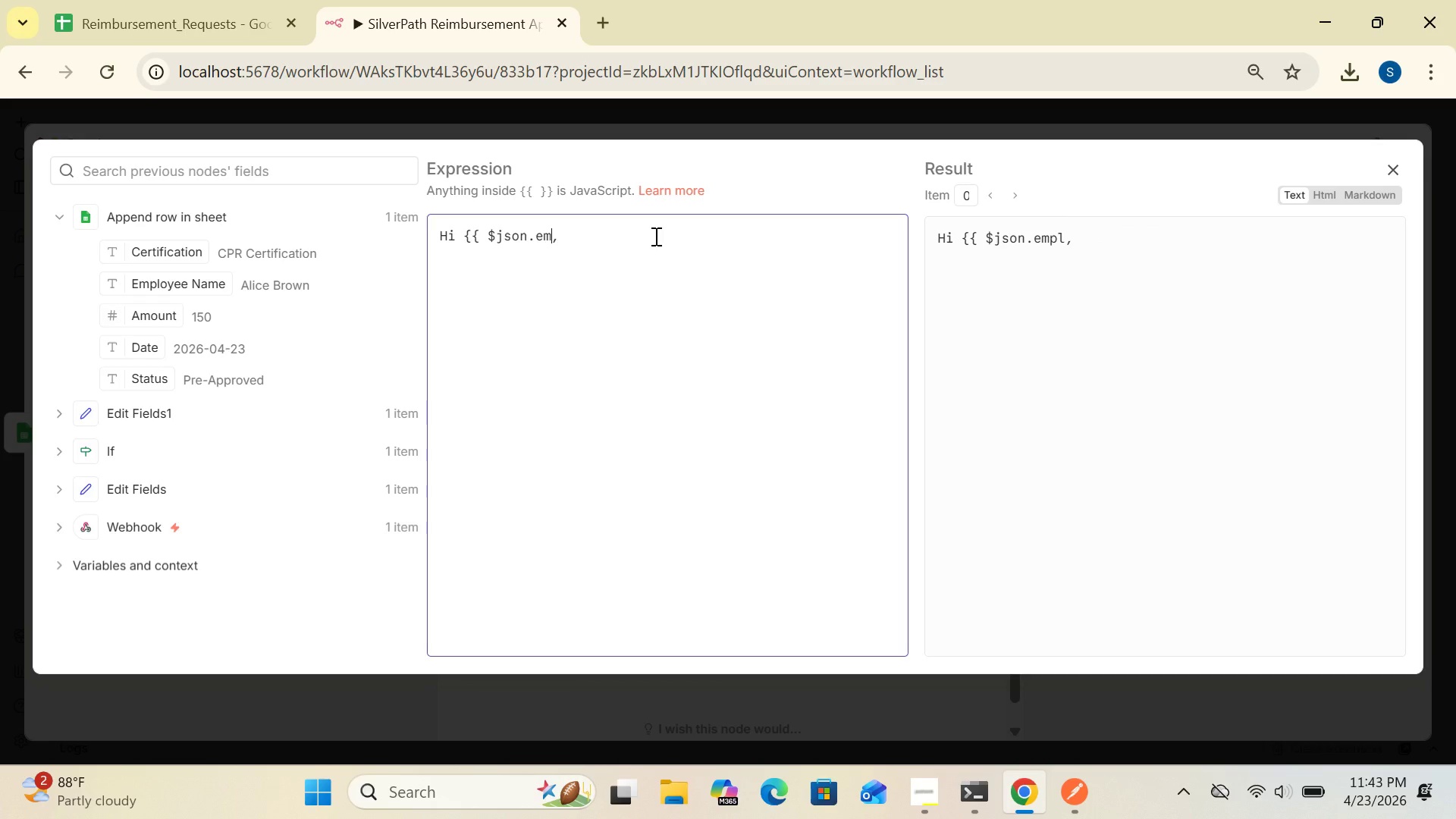 
key(Backspace)
 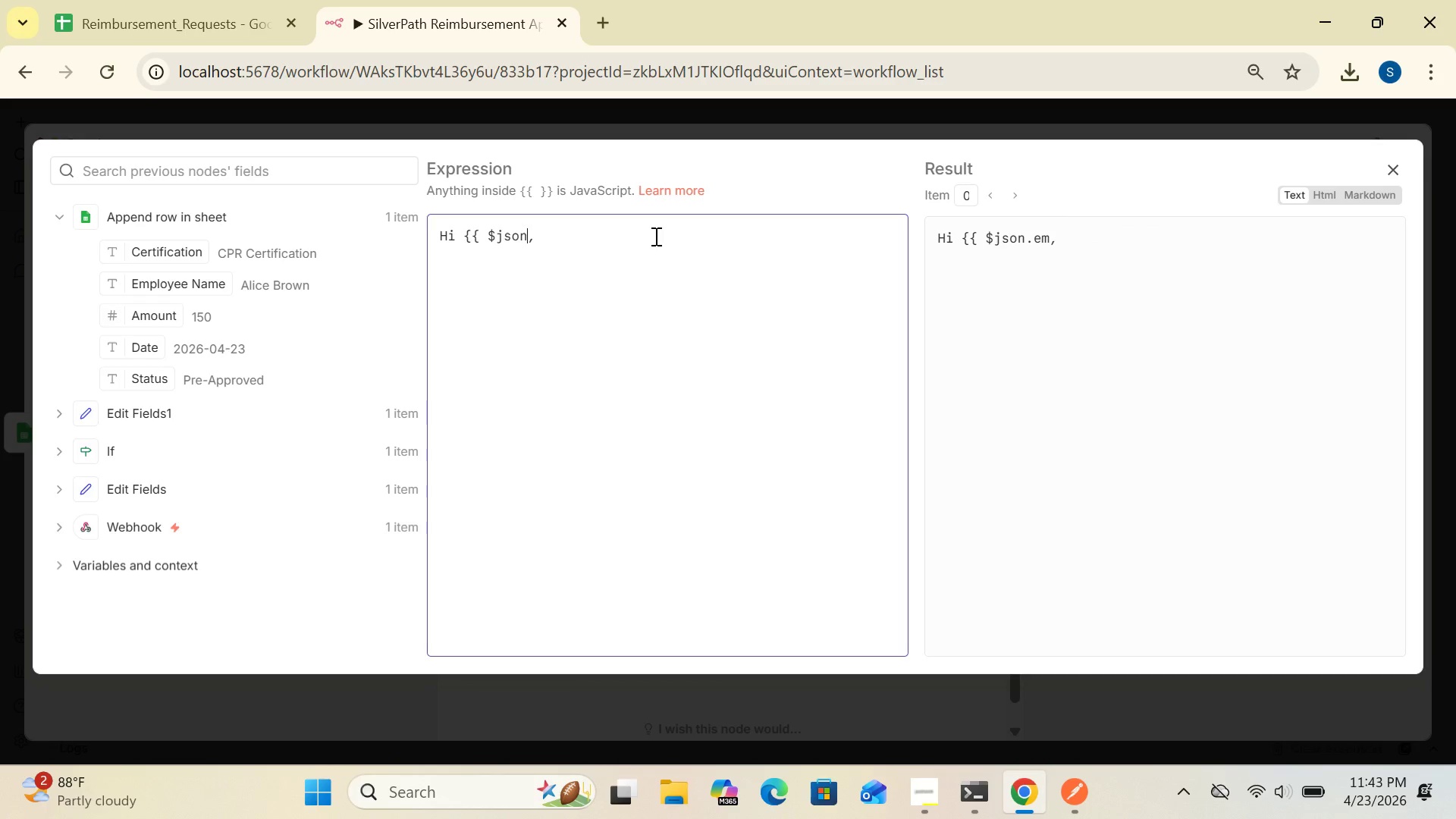 
key(Backspace)
 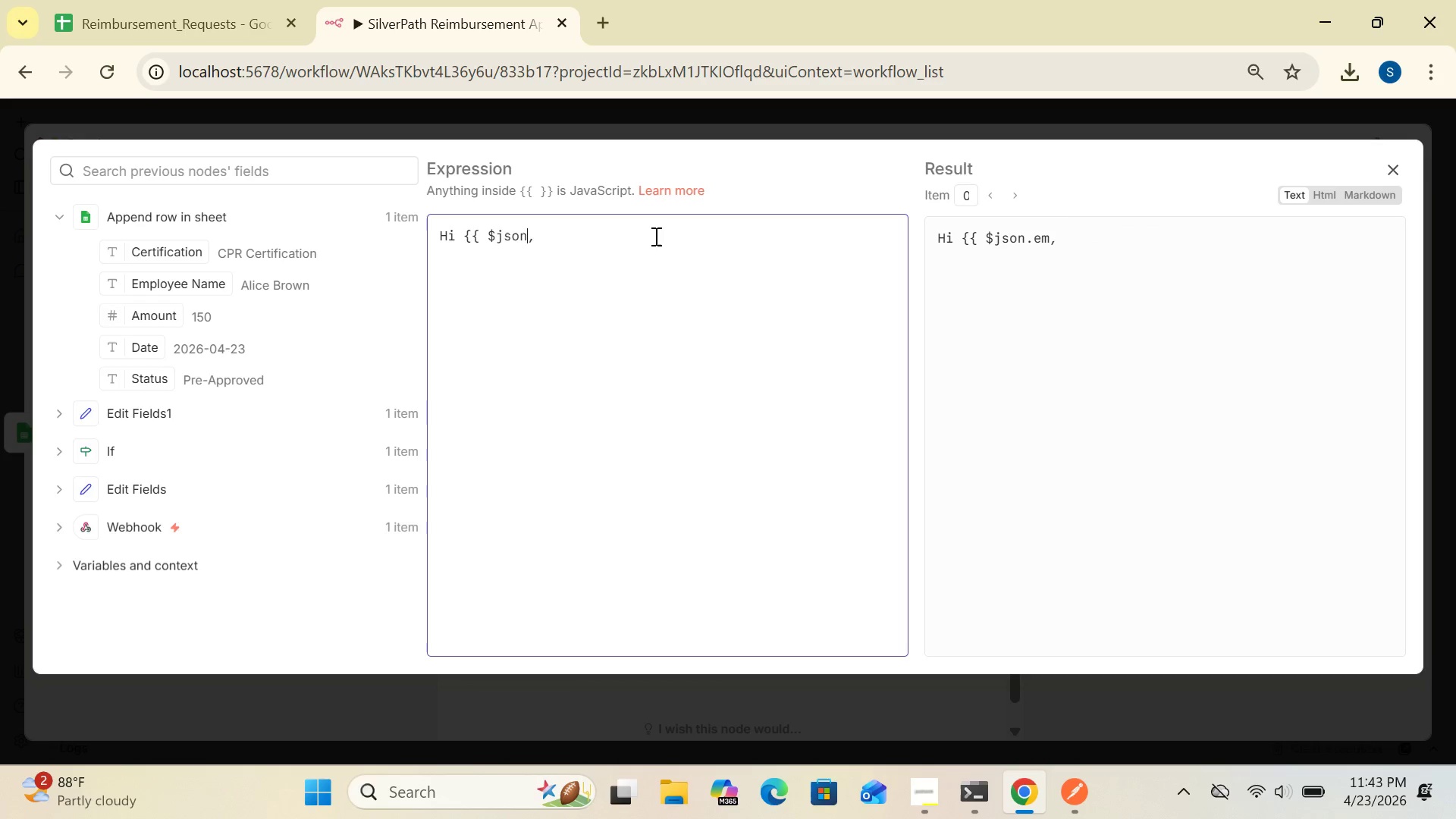 
key(Backspace)
 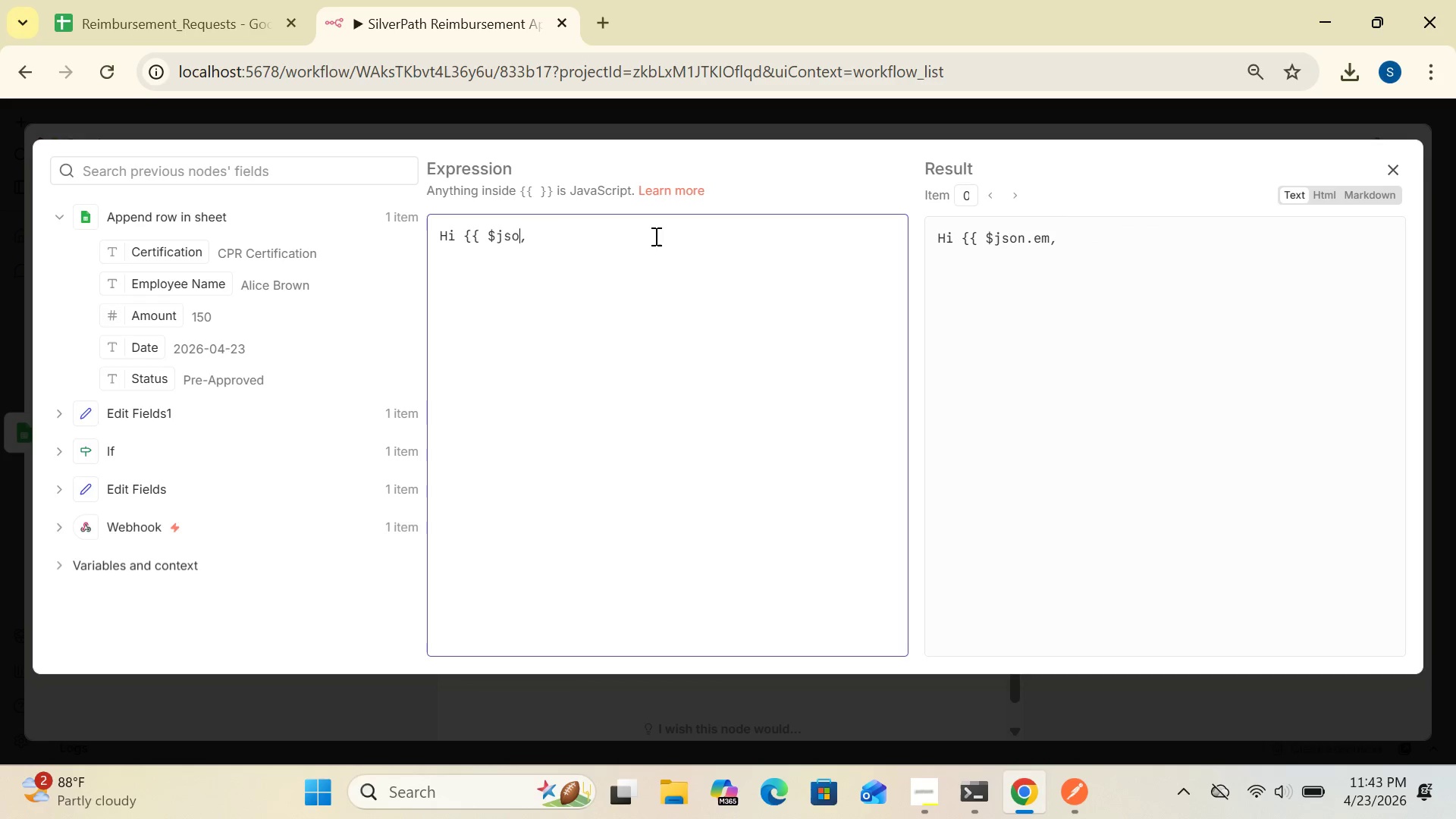 
key(Backspace)
 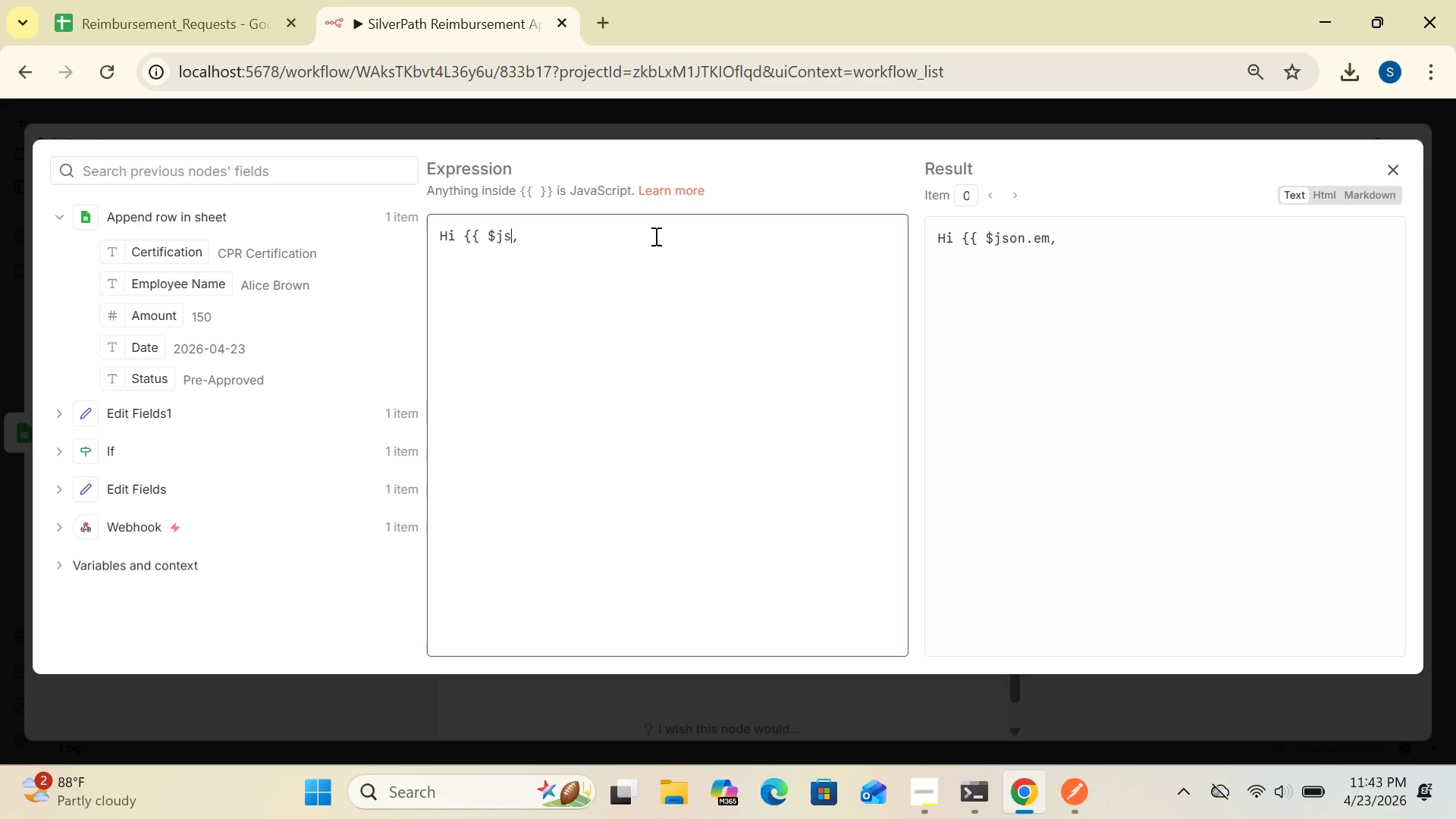 
key(Backspace)
 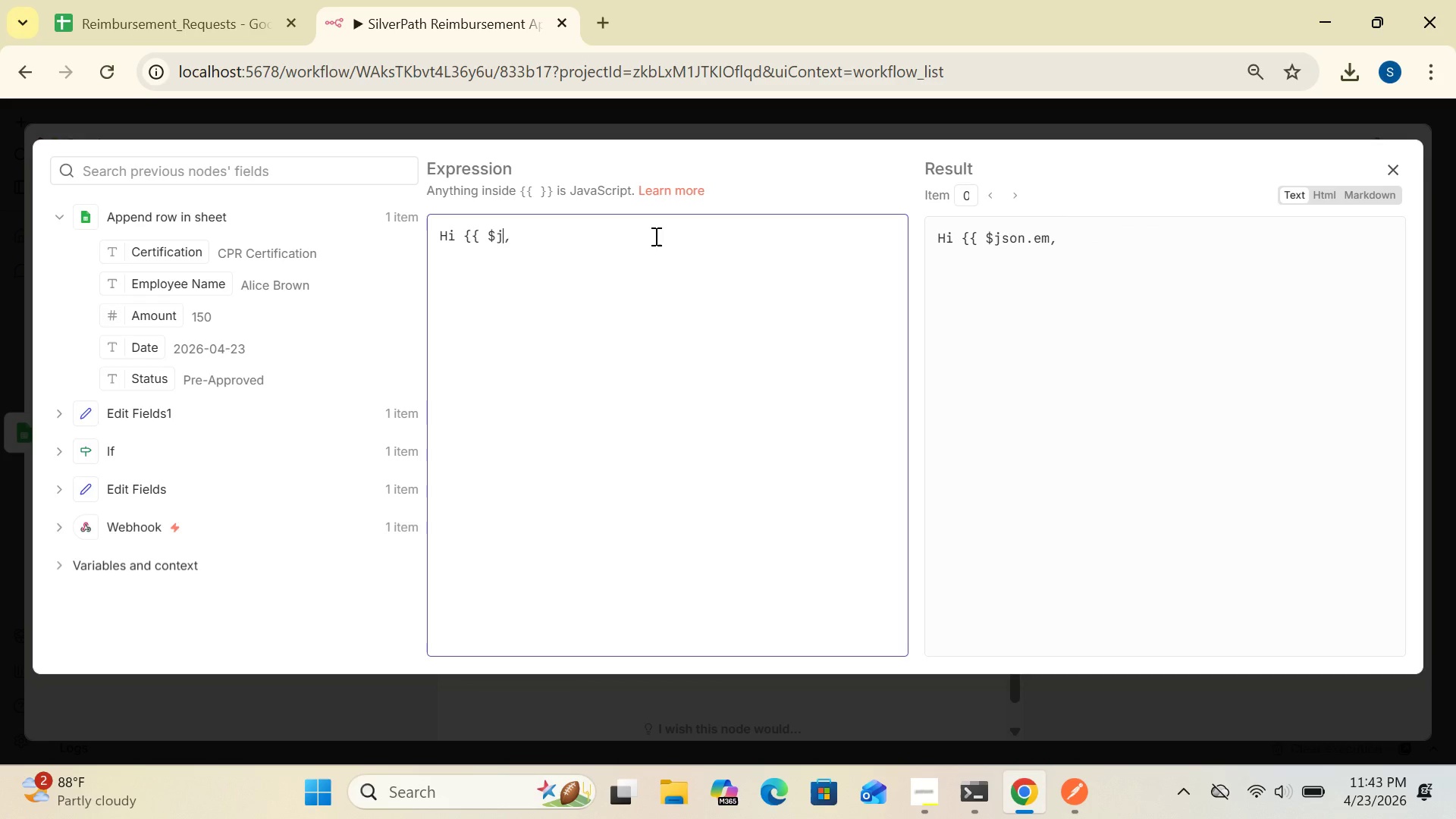 
key(Backspace)
 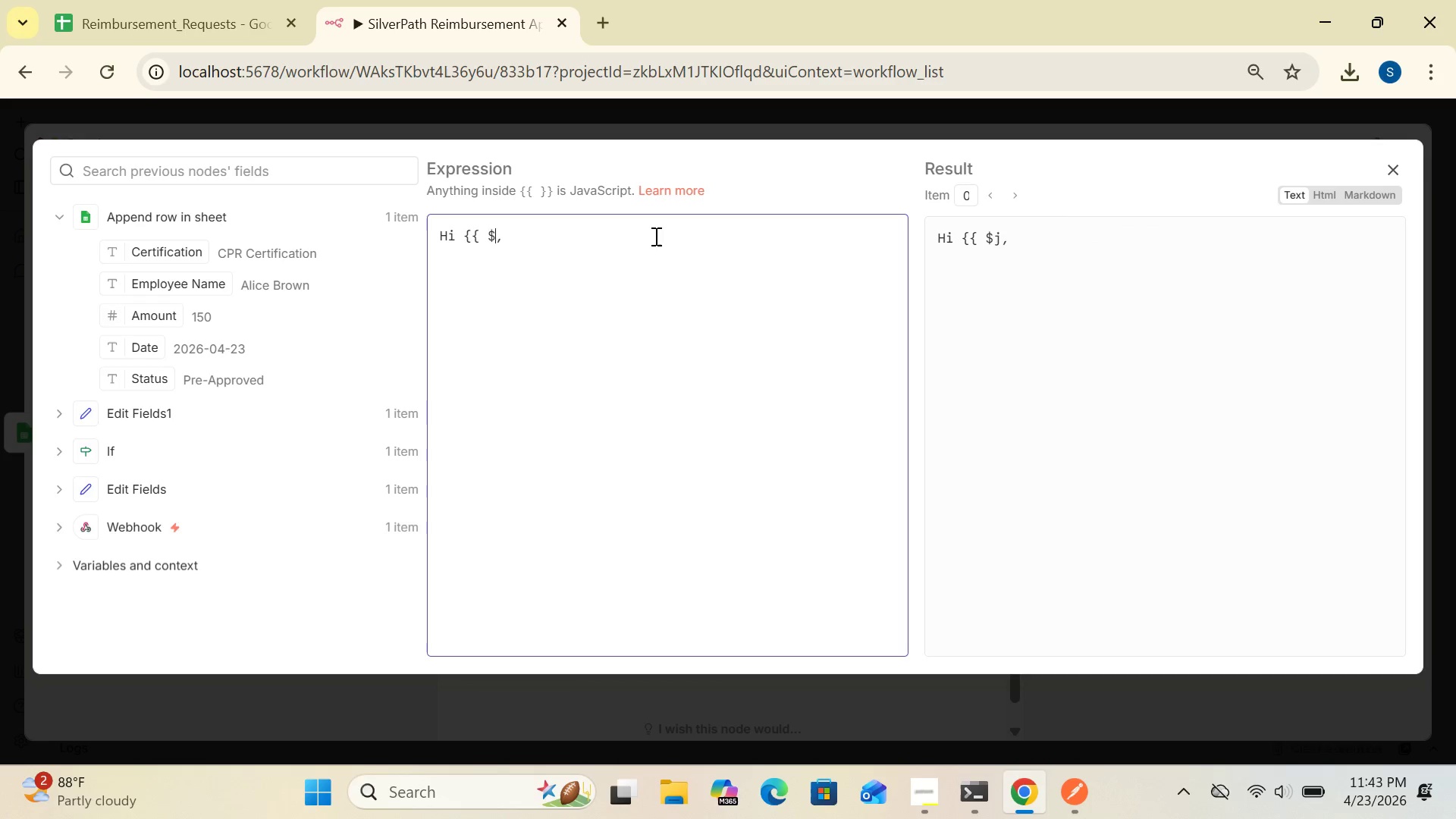 
key(Backspace)
 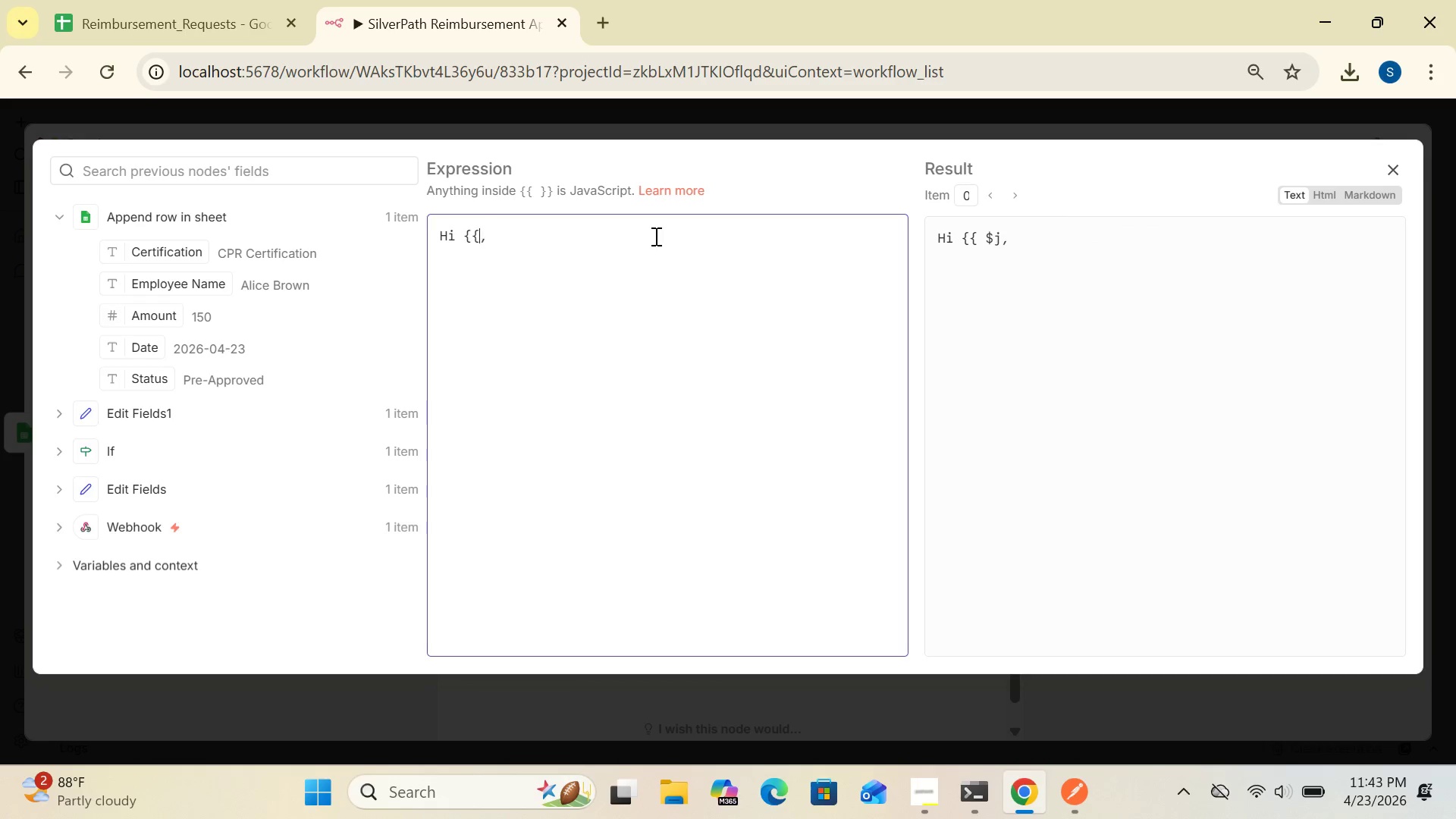 
key(Backspace)
 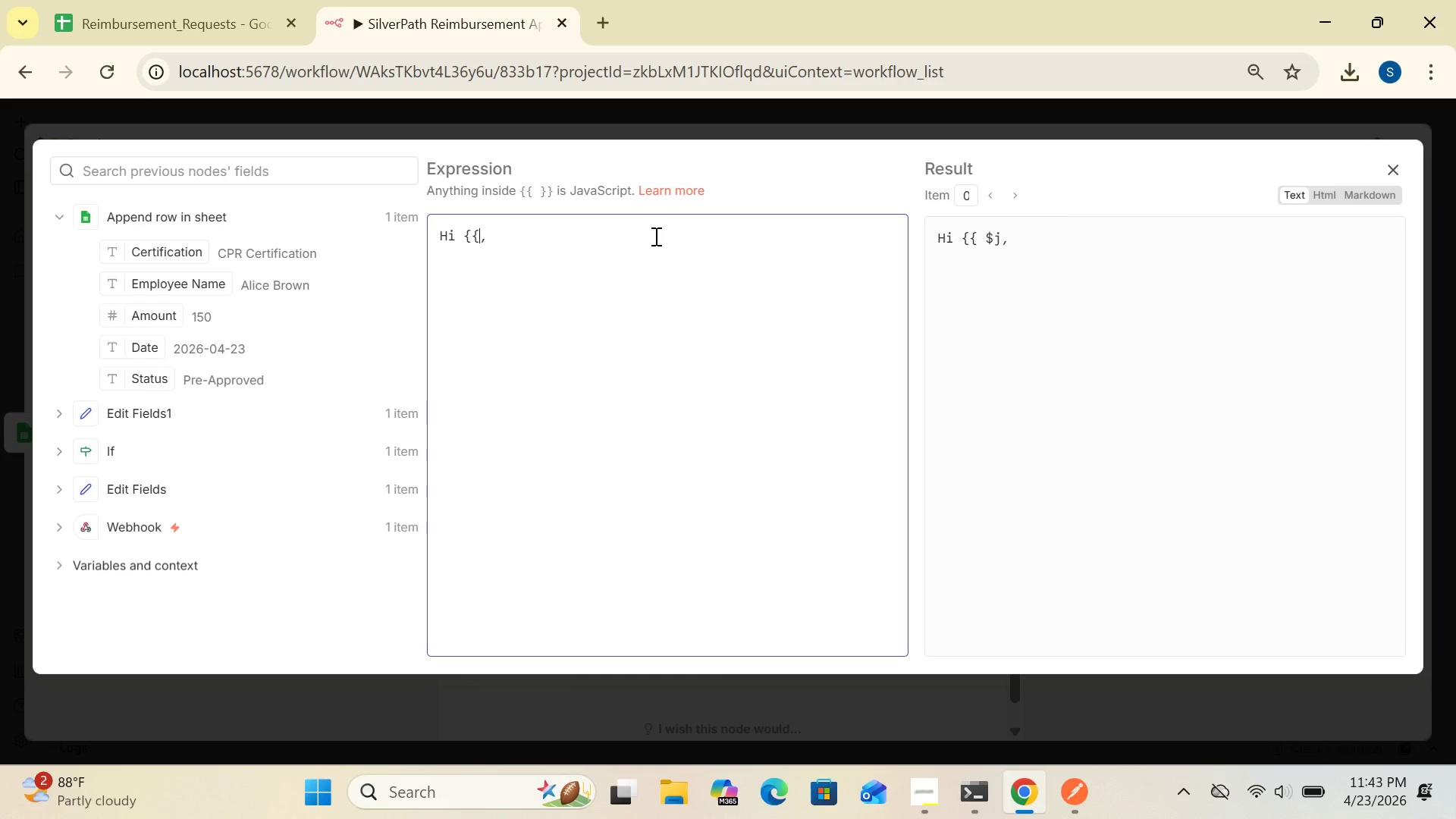 
key(Backspace)
 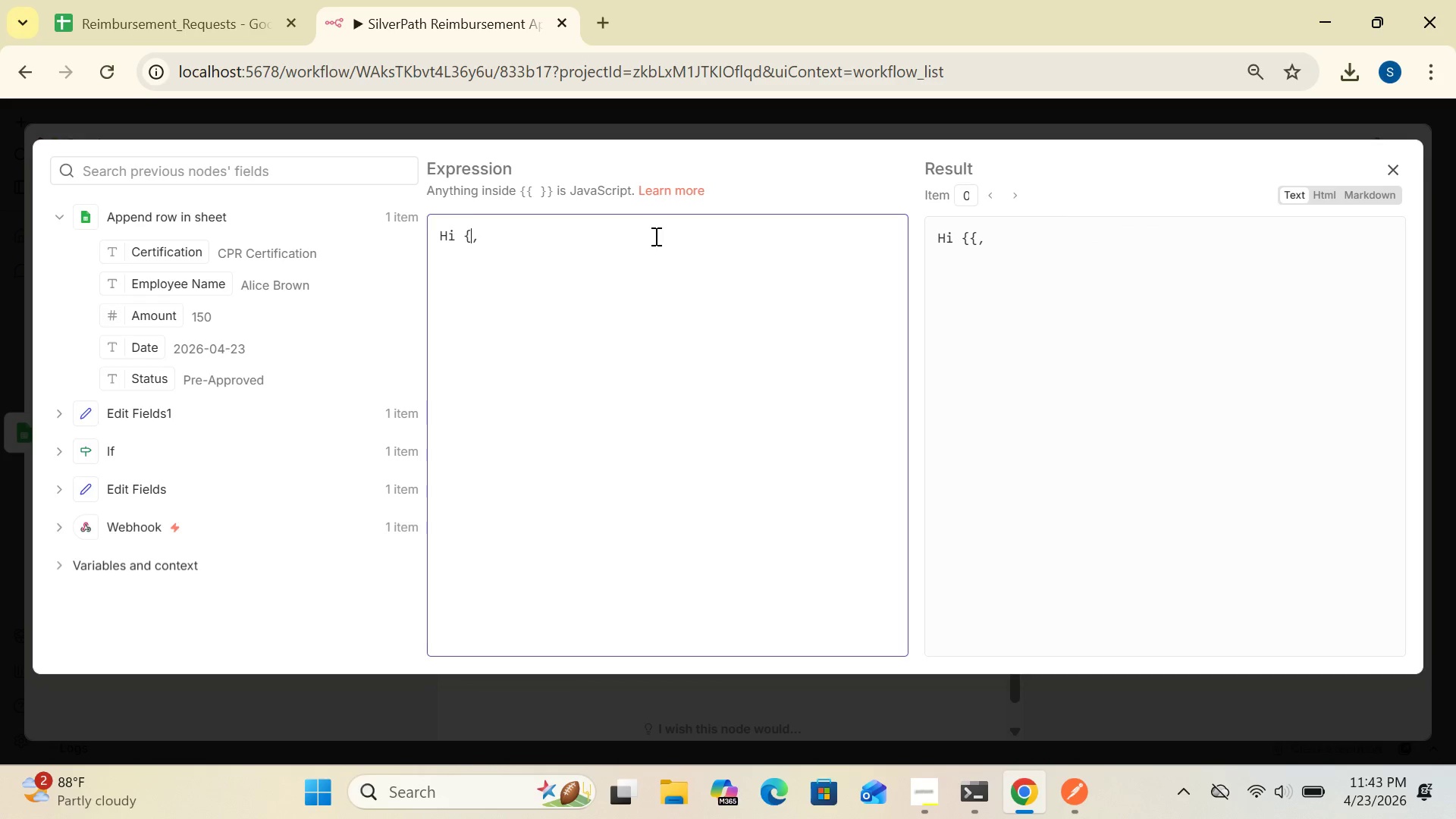 
key(Backspace)
 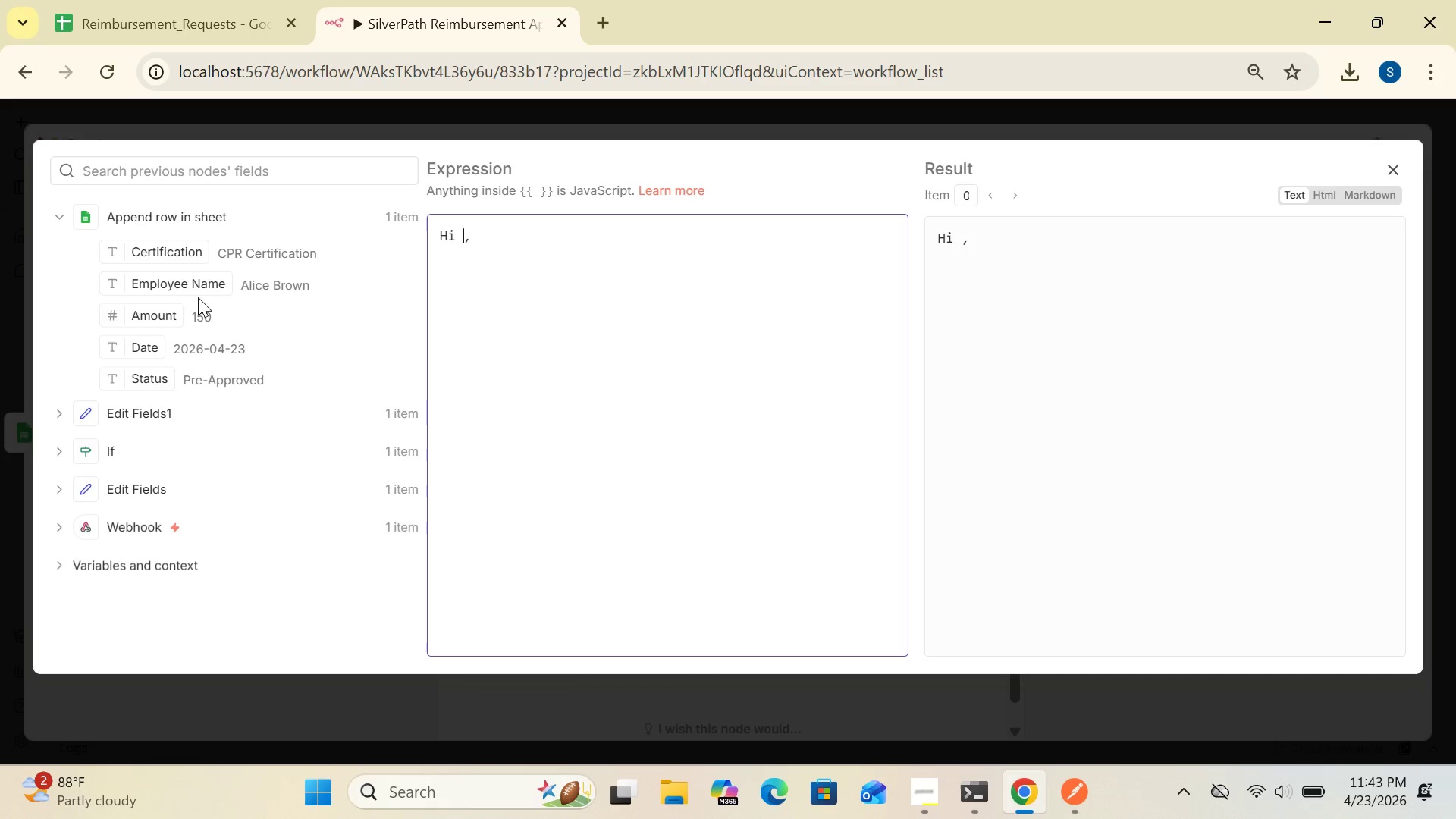 
left_click_drag(start_coordinate=[109, 288], to_coordinate=[526, 226])
 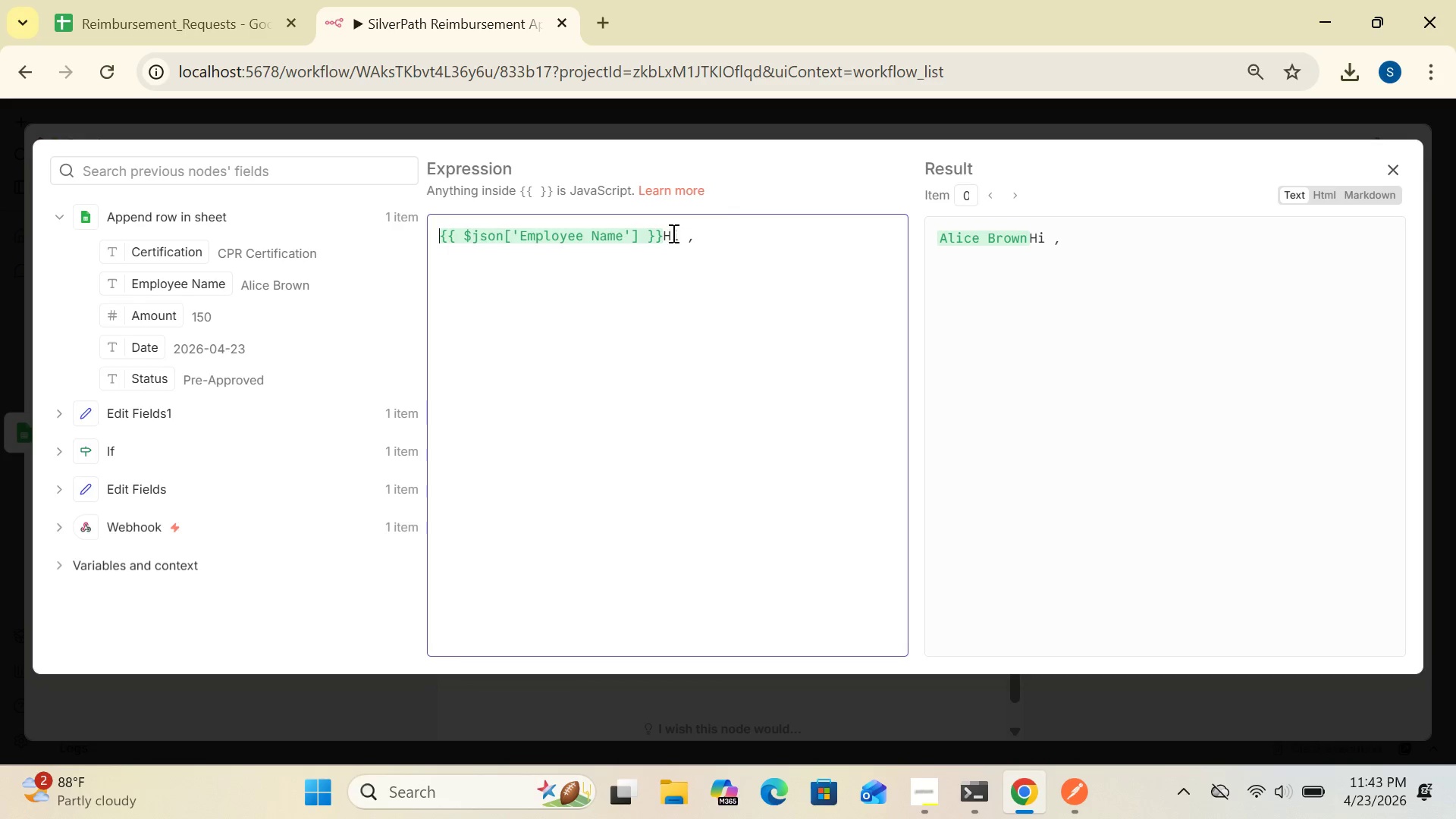 
left_click([682, 236])
 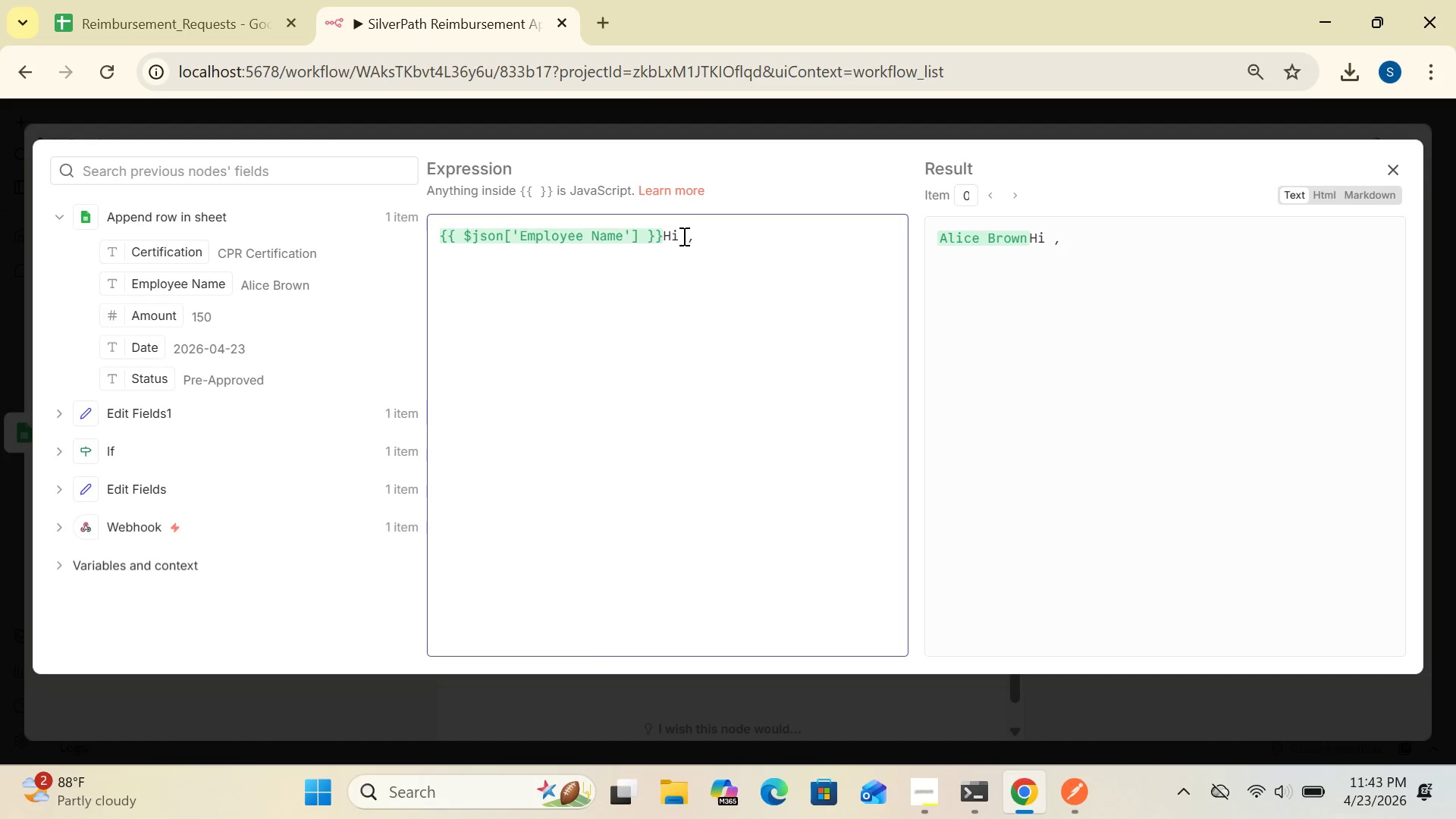 
key(Backspace)
 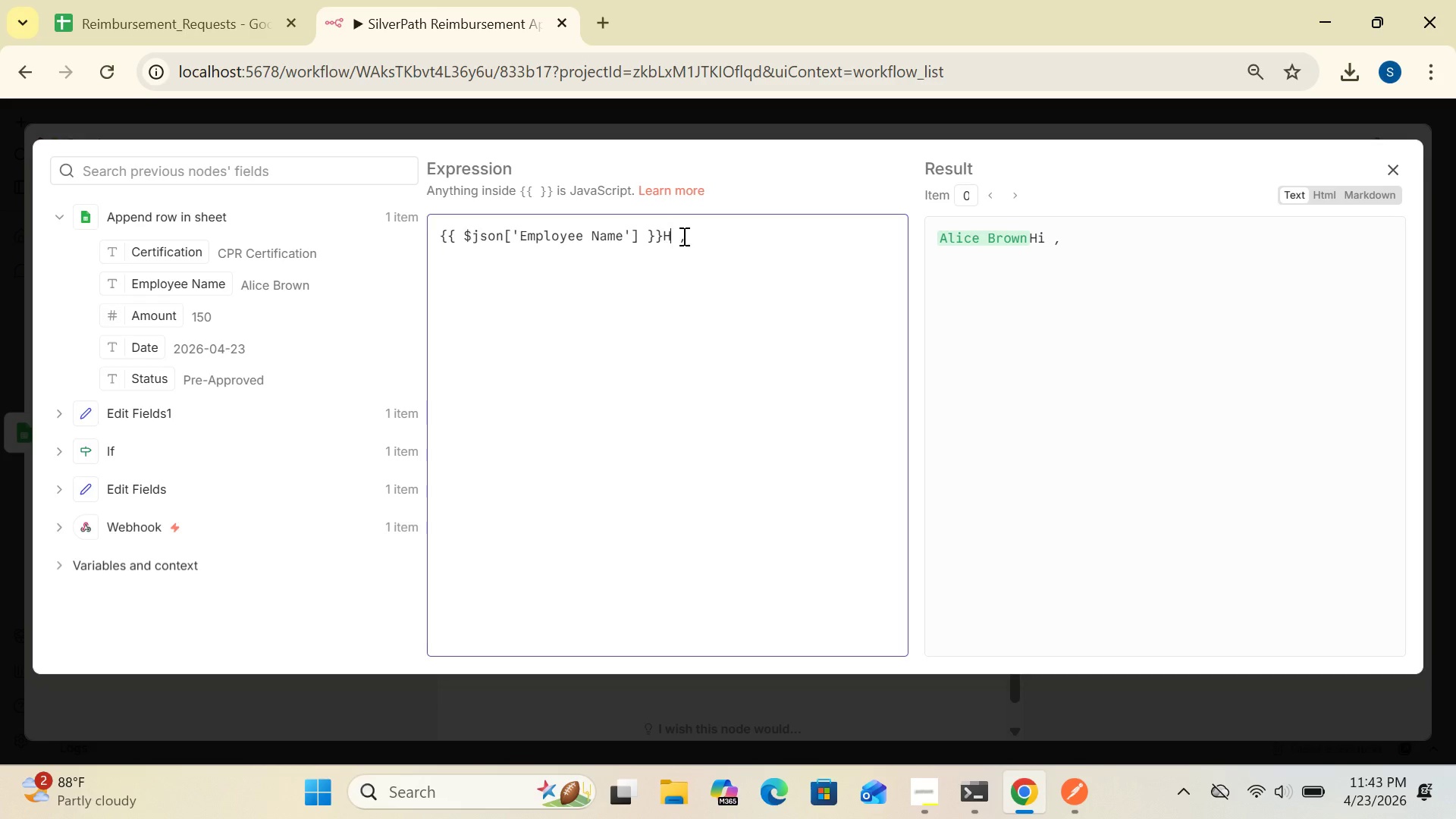 
key(Backspace)
 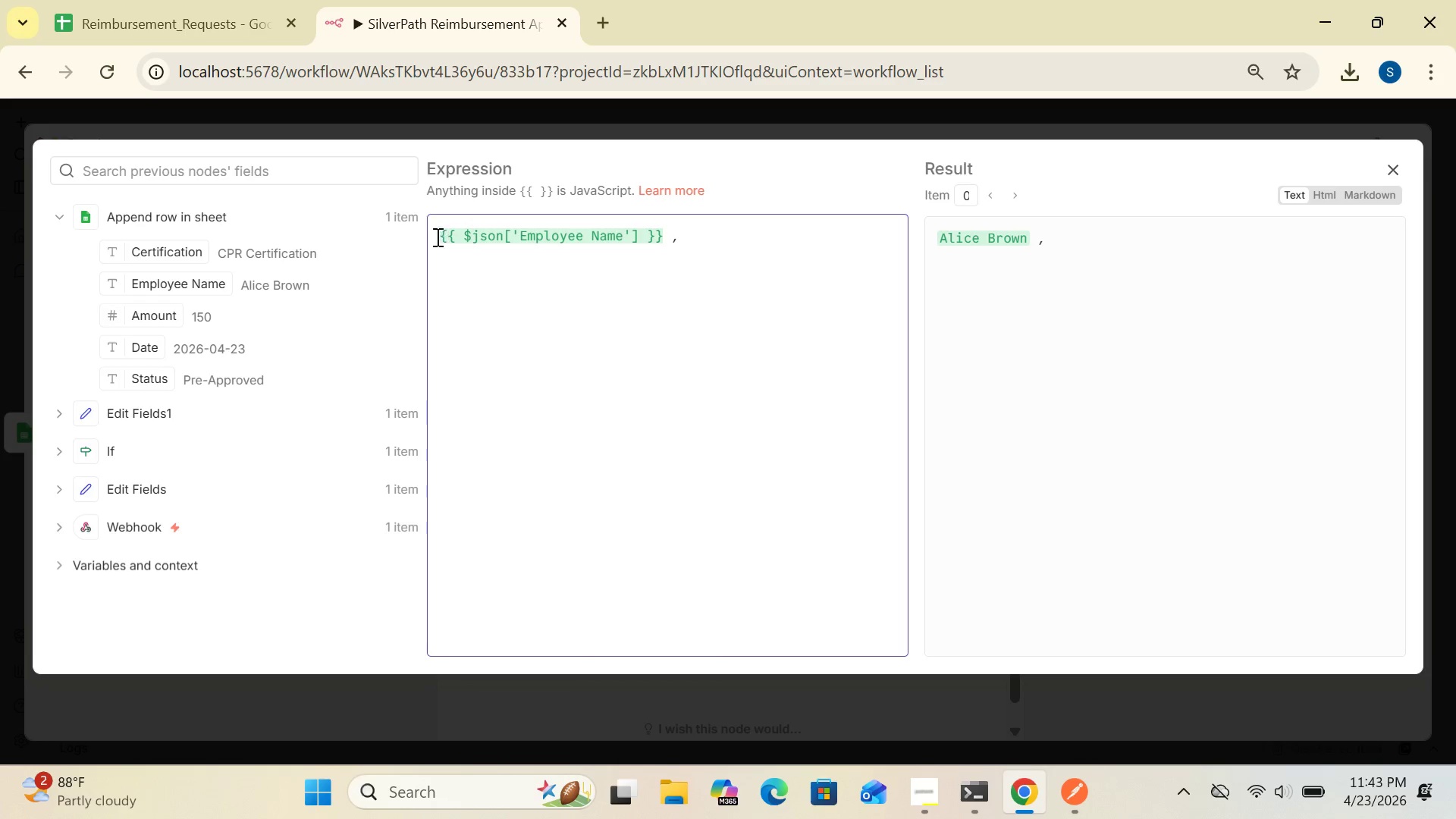 
left_click([434, 234])
 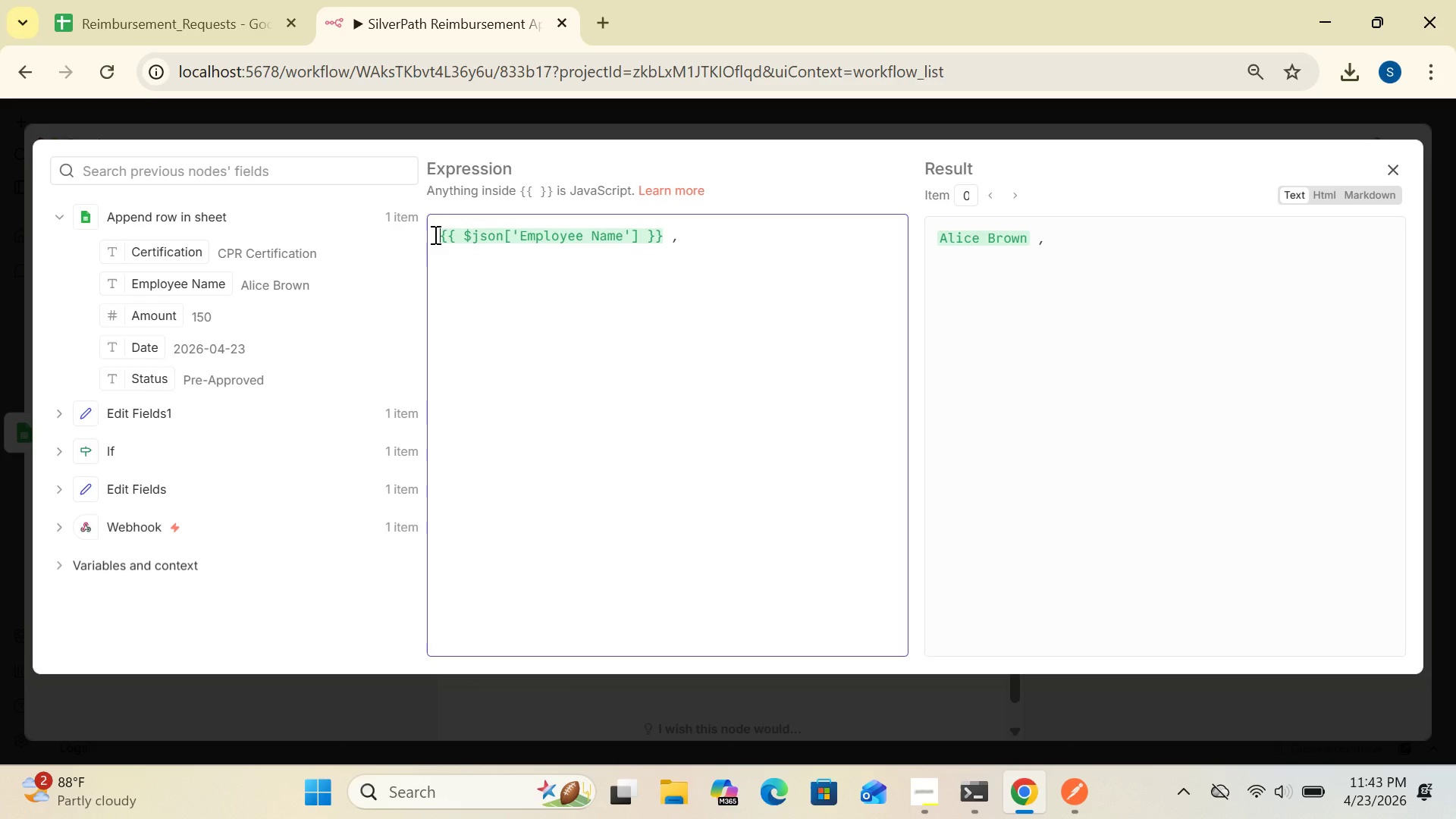 
key(CapsLock)
 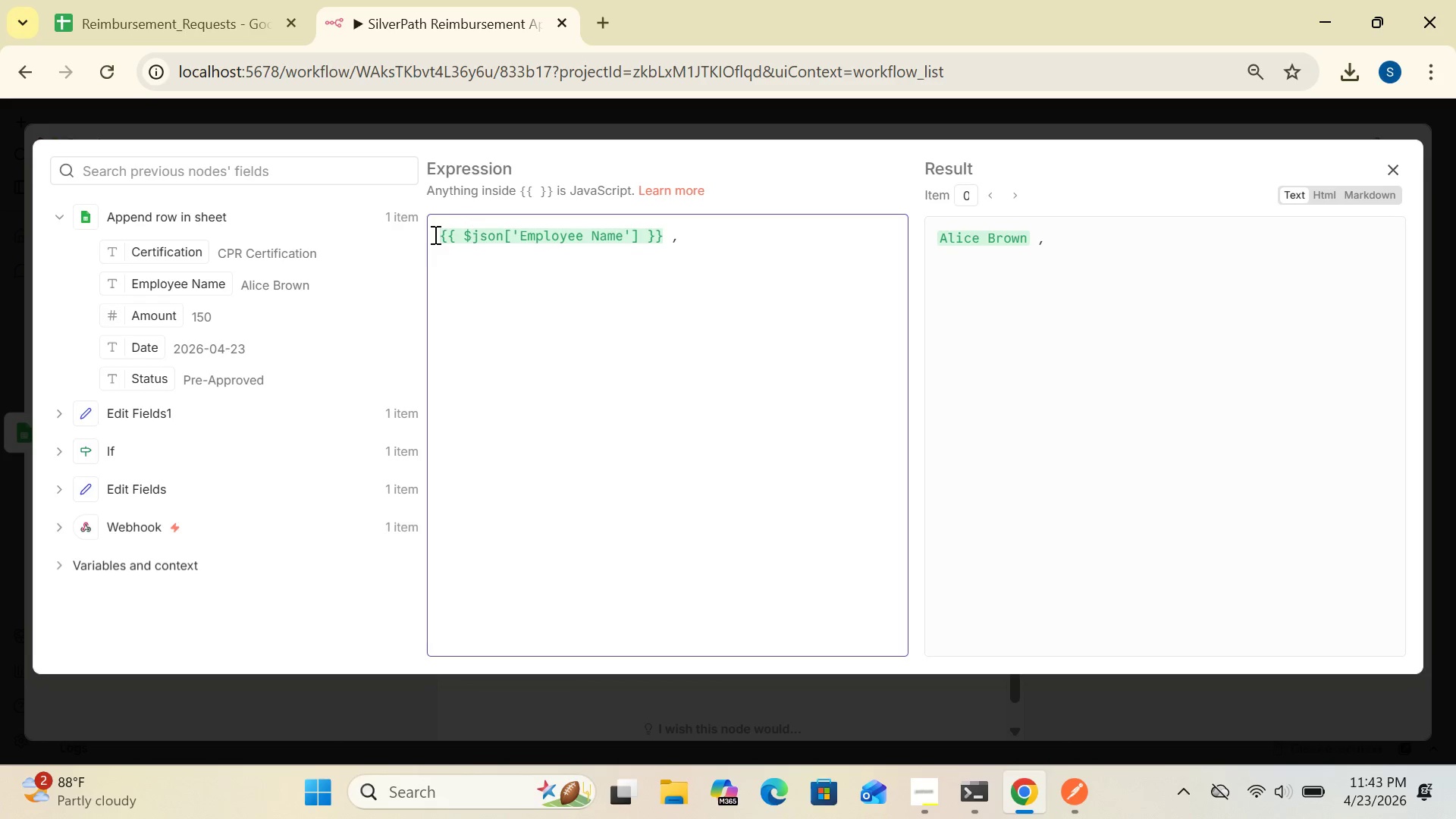 
key(H)
 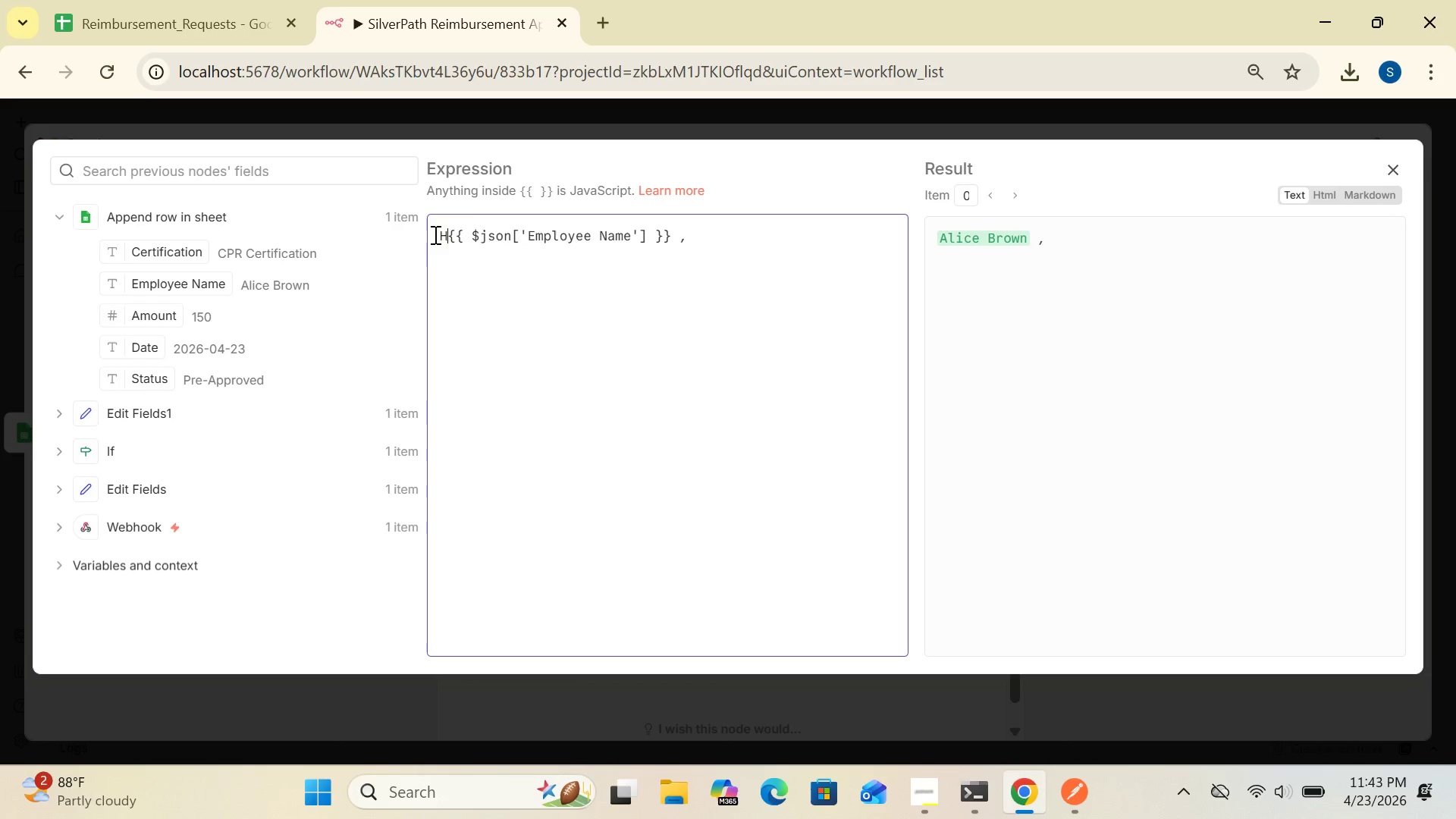 
key(CapsLock)
 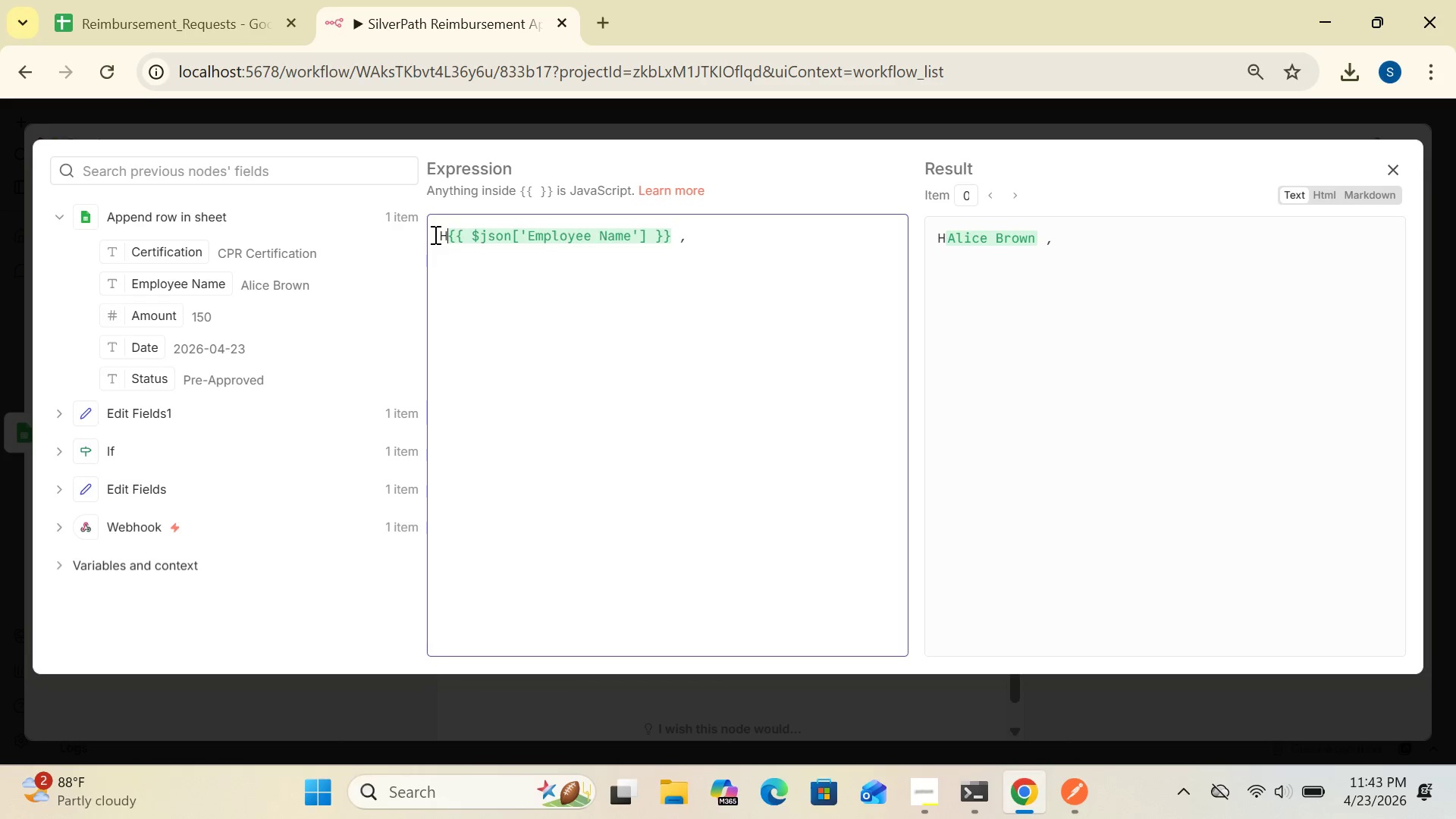 
key(I)
 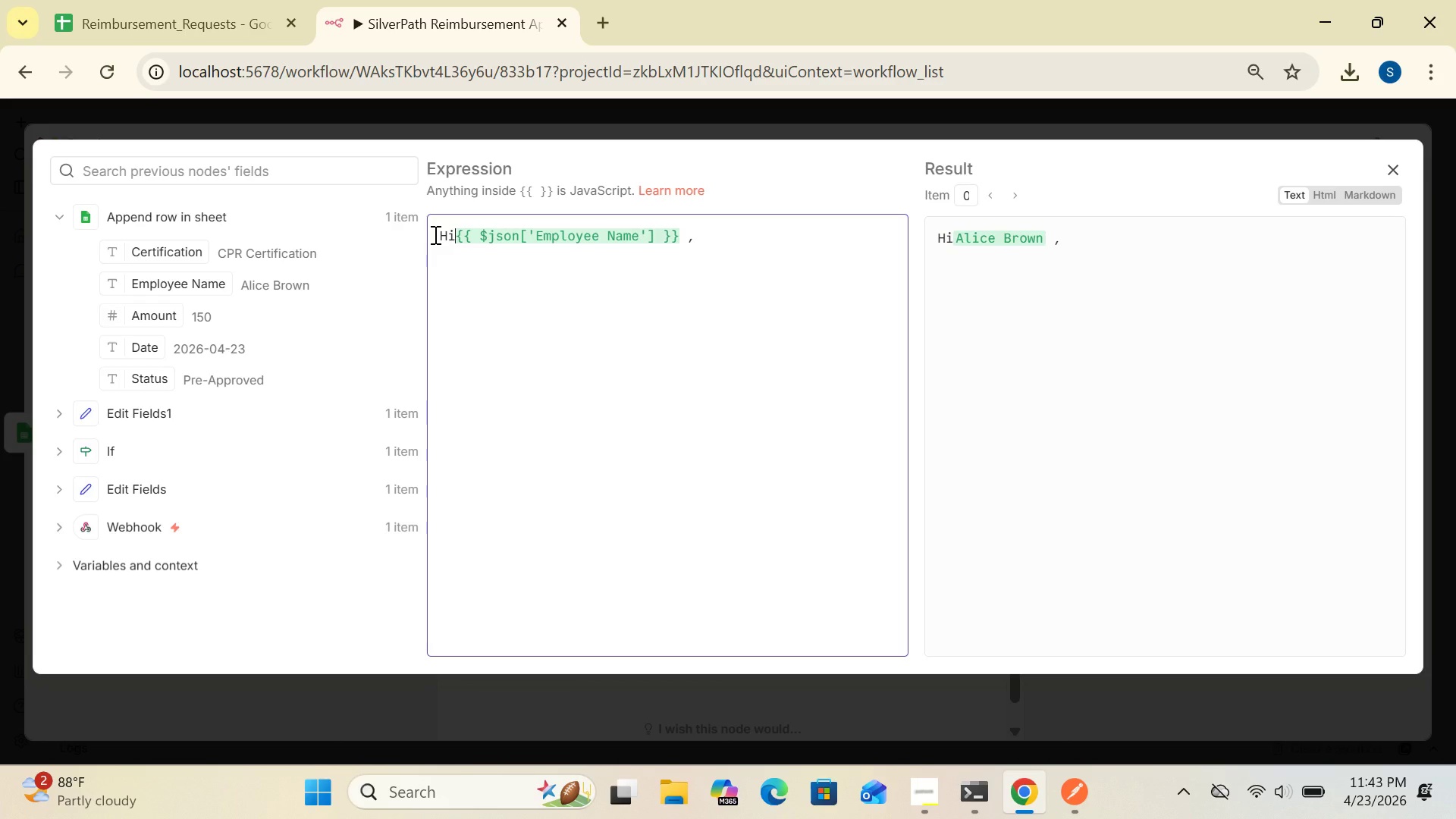 
key(Space)
 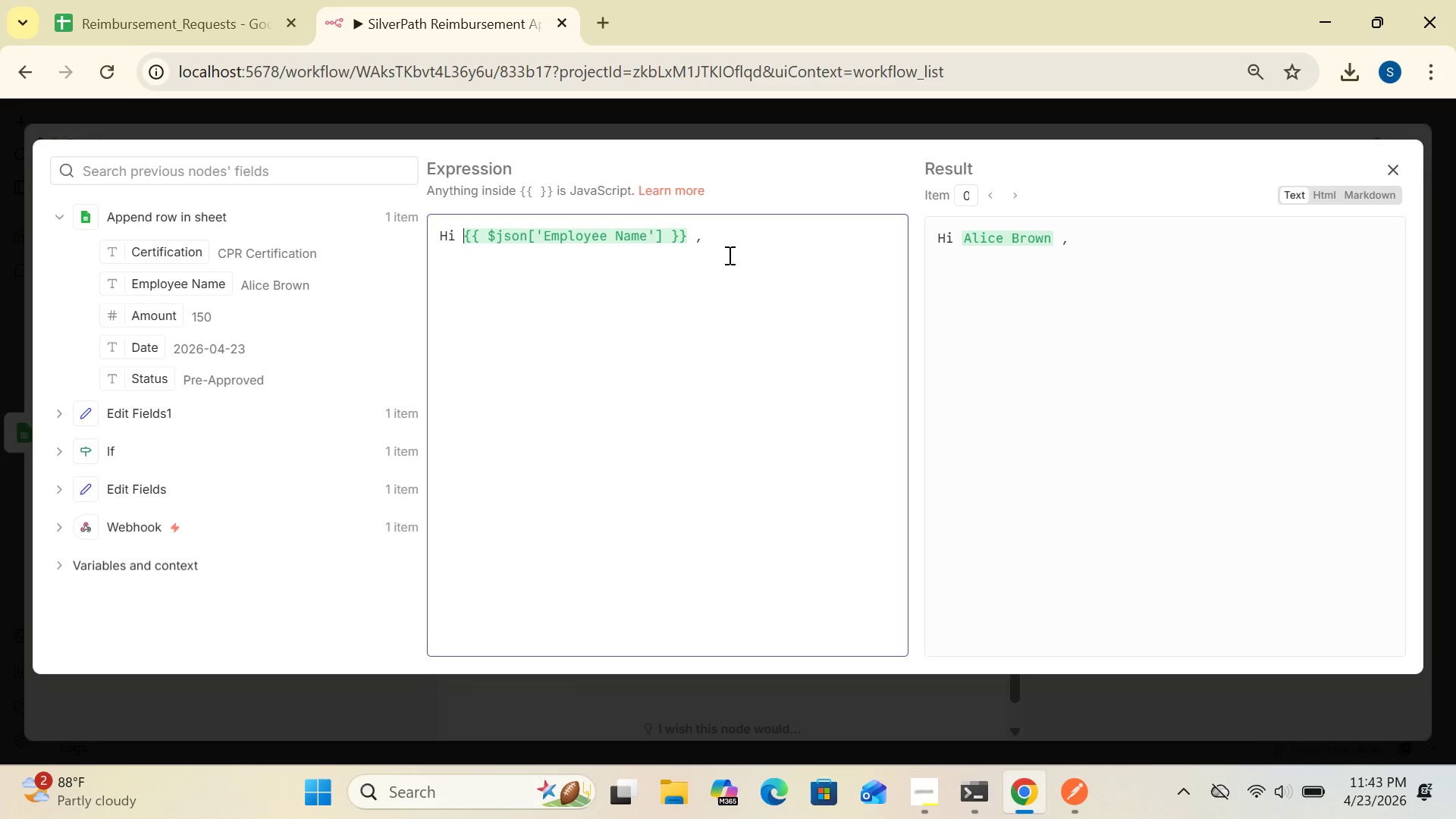 
left_click([714, 237])
 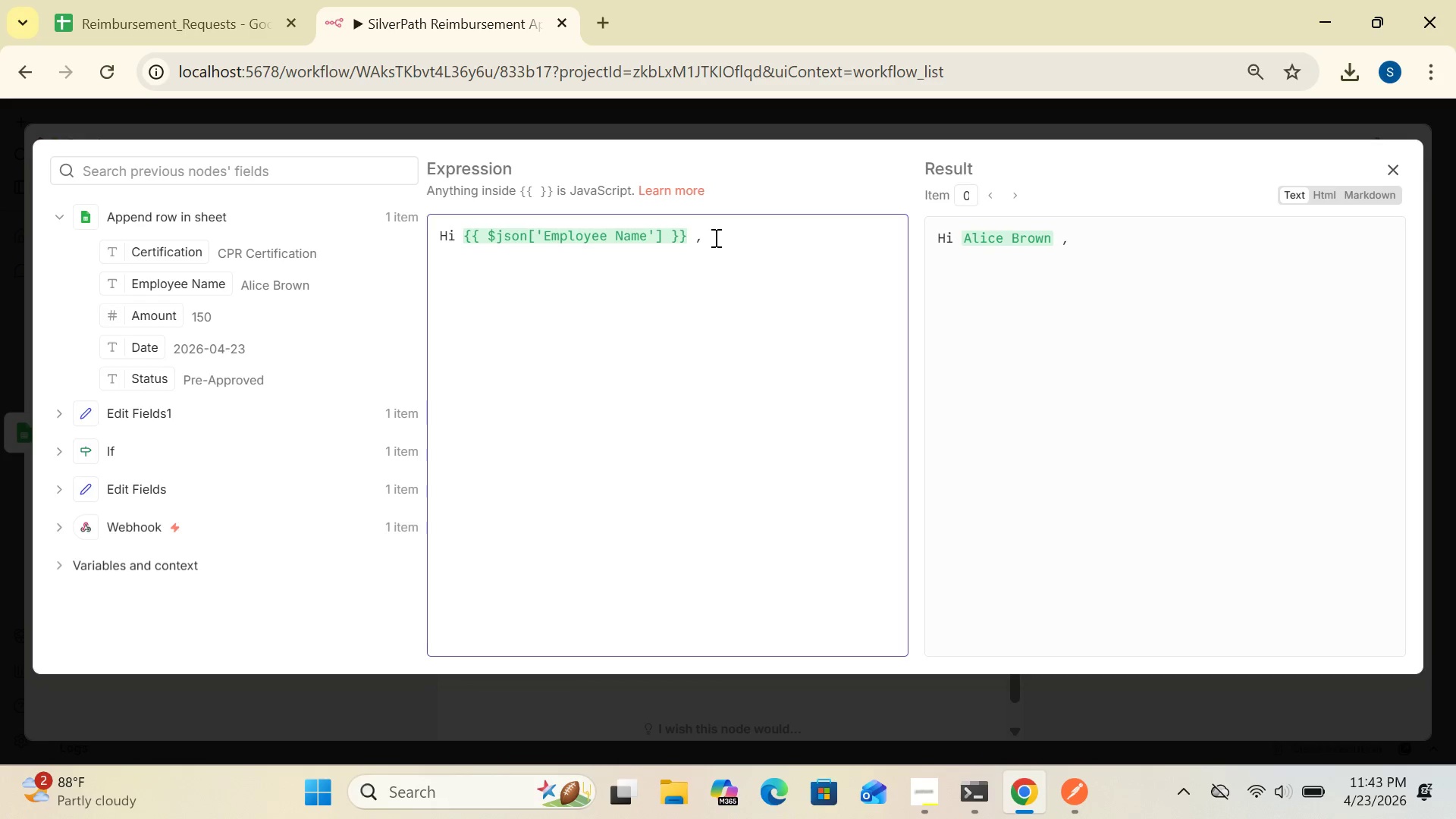 
key(Backspace)
 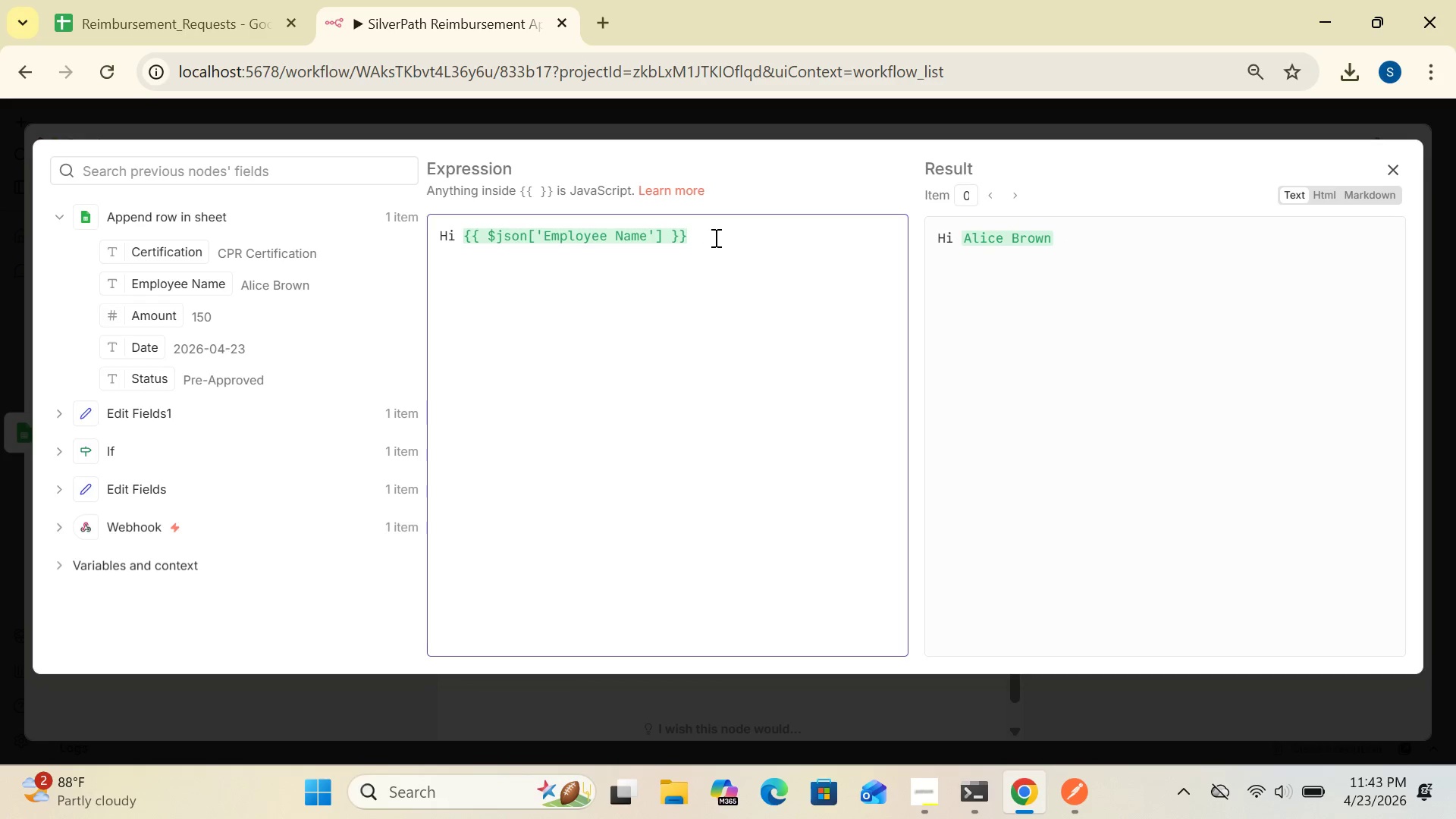 
key(Backspace)
 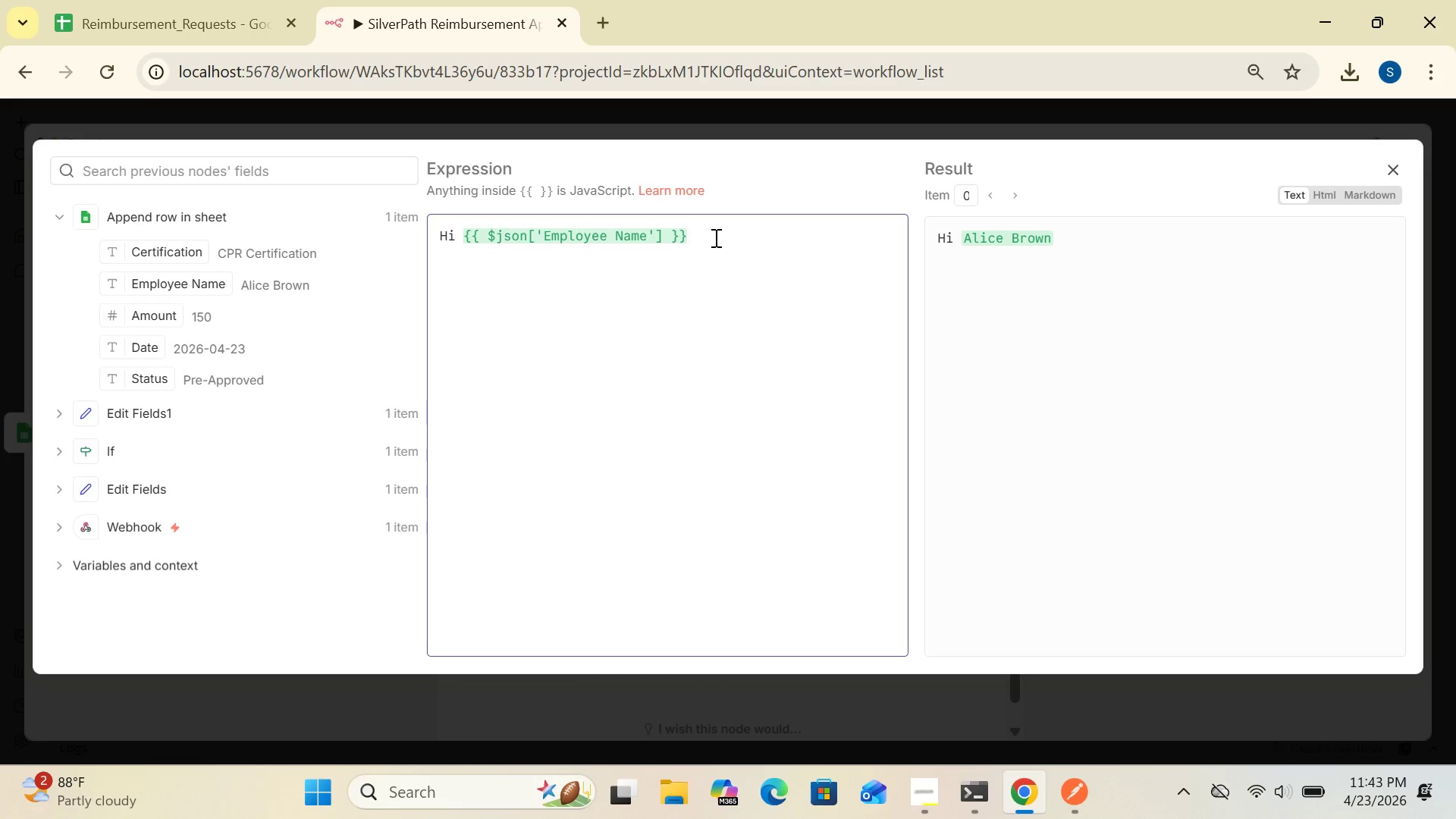 
key(Comma)
 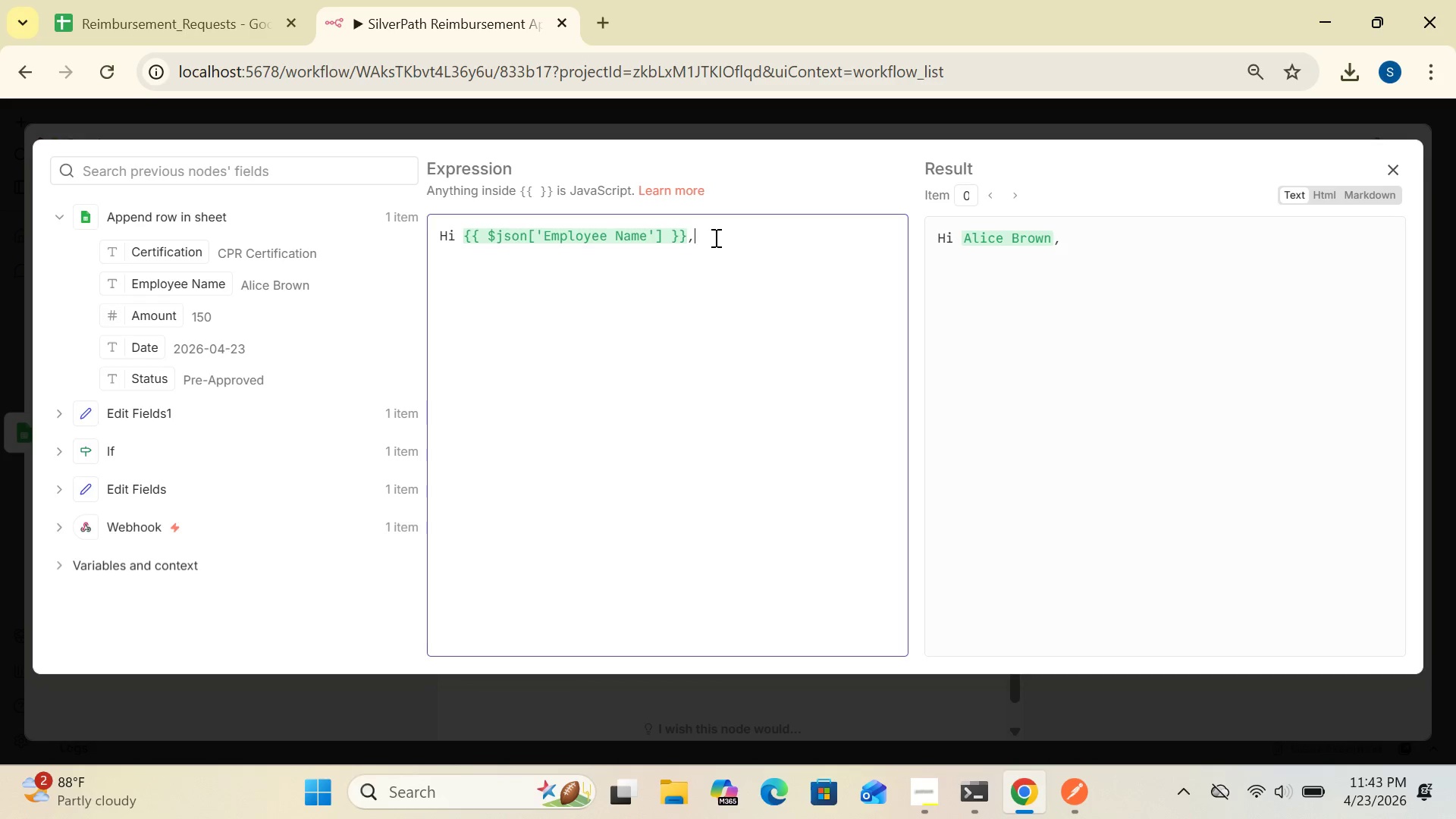 
key(Enter)
 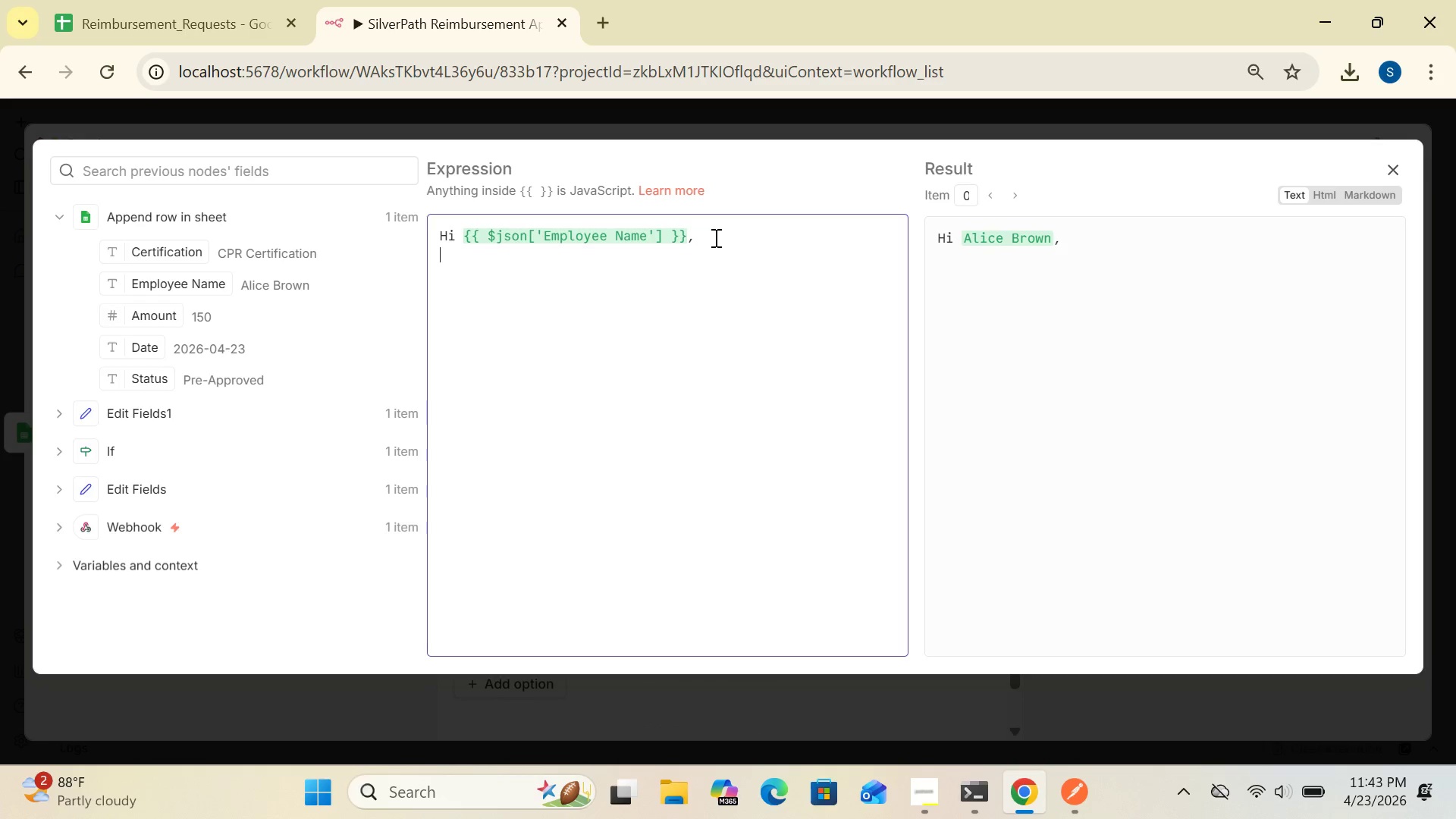 
key(Enter)
 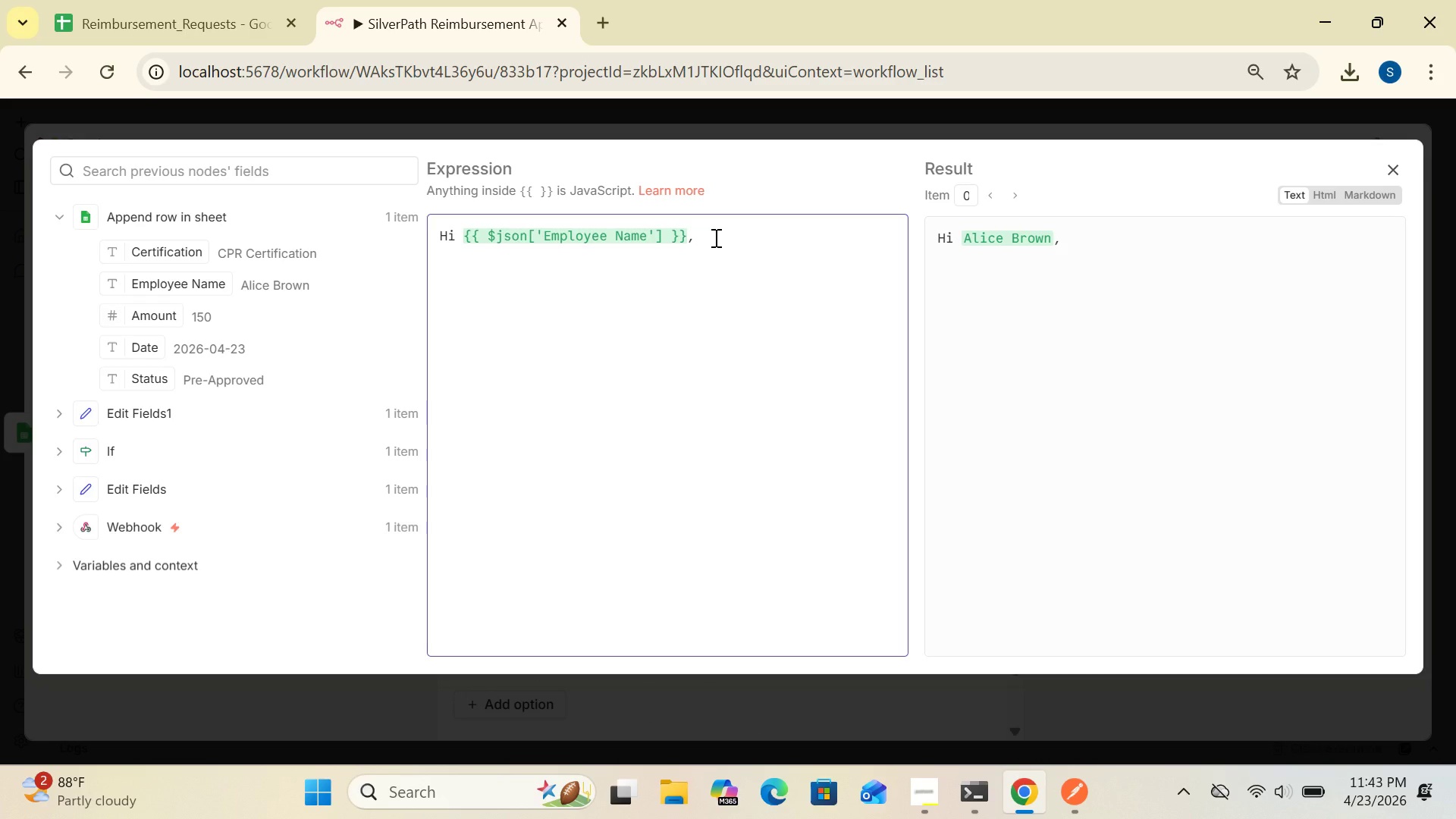 
type(Your reimbursement request for "{{ $json.)
 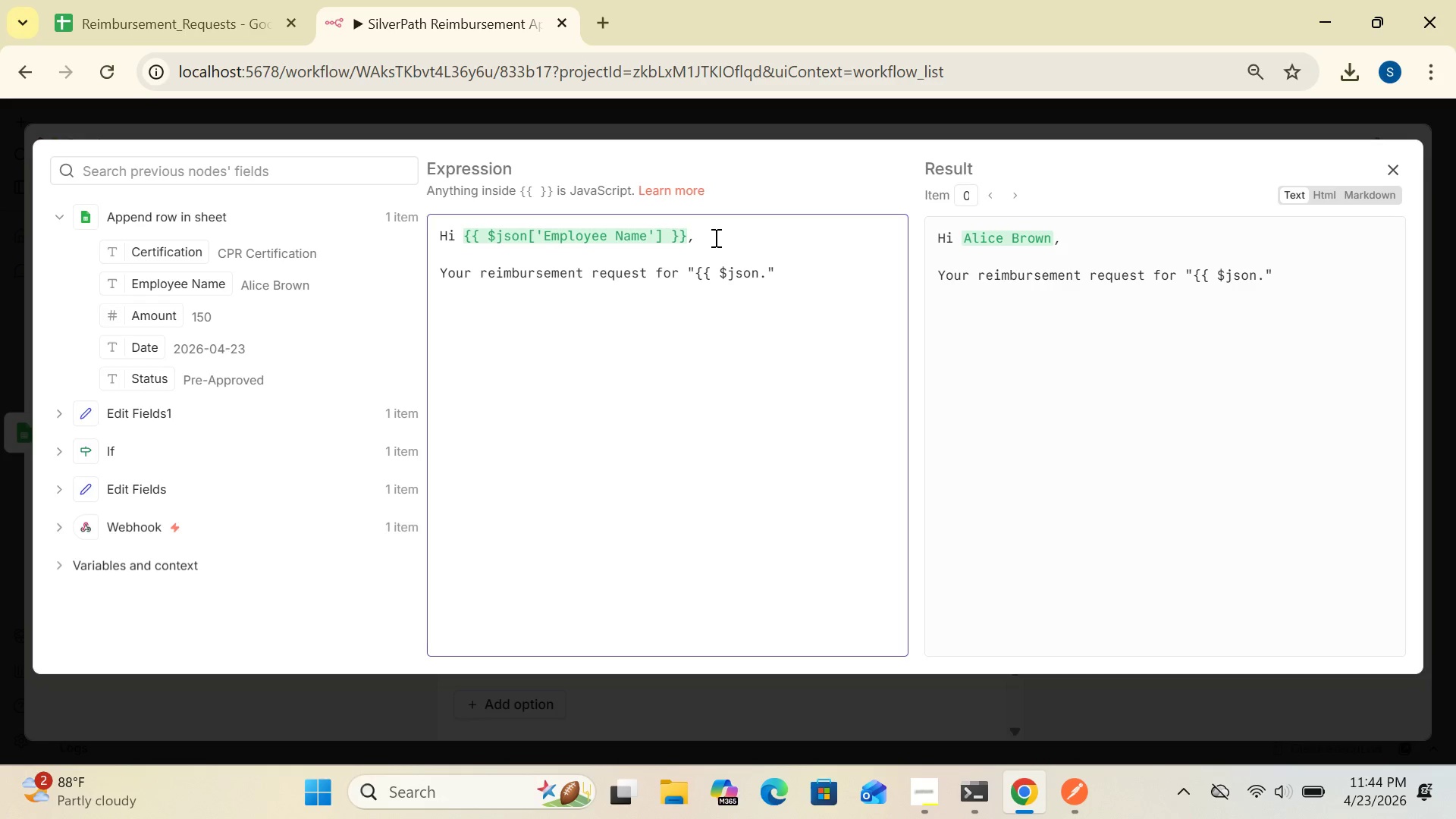 
type(certification)
 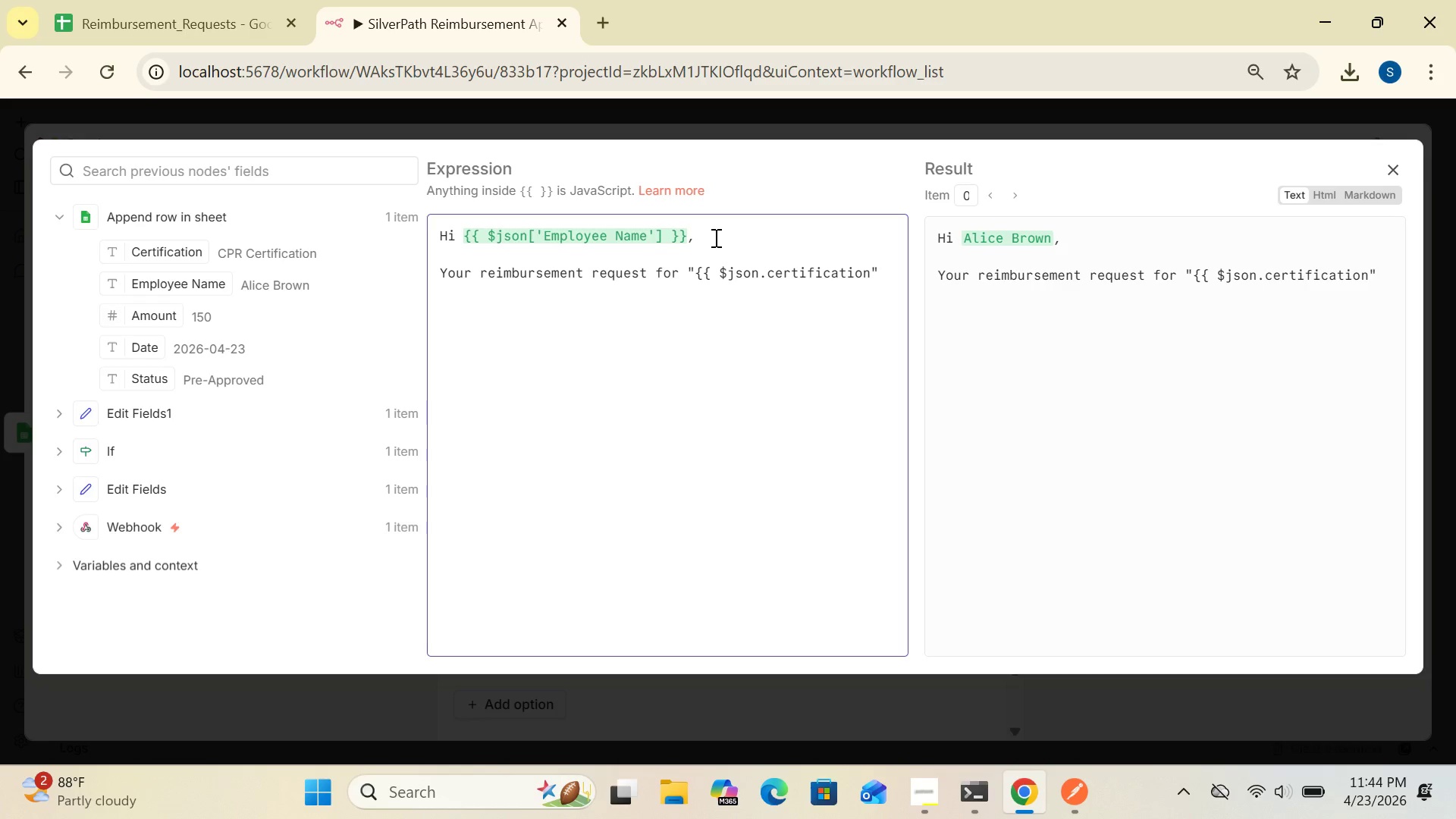 
wait(5.74)
 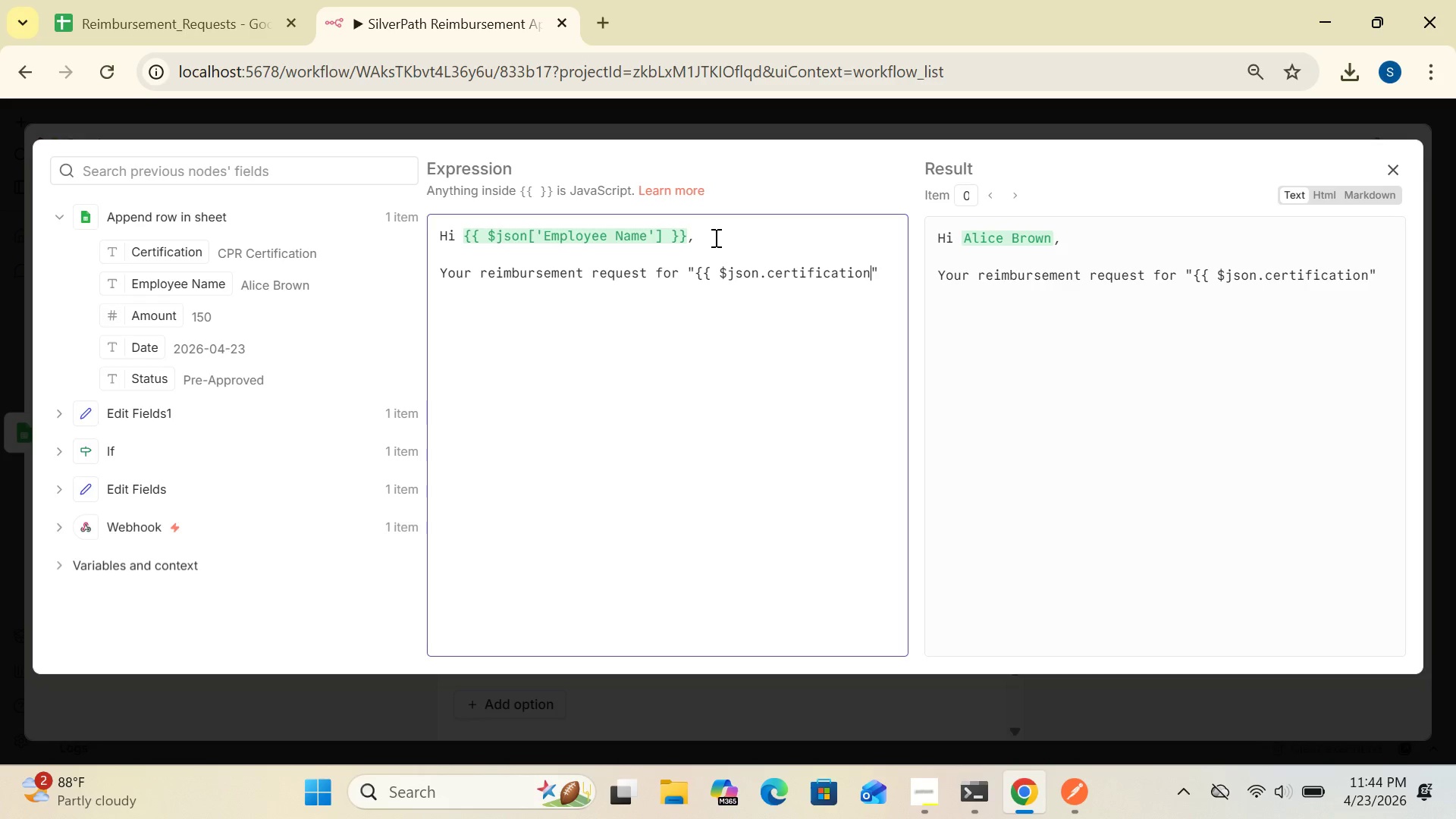 
key(Shift+BracketRight)
 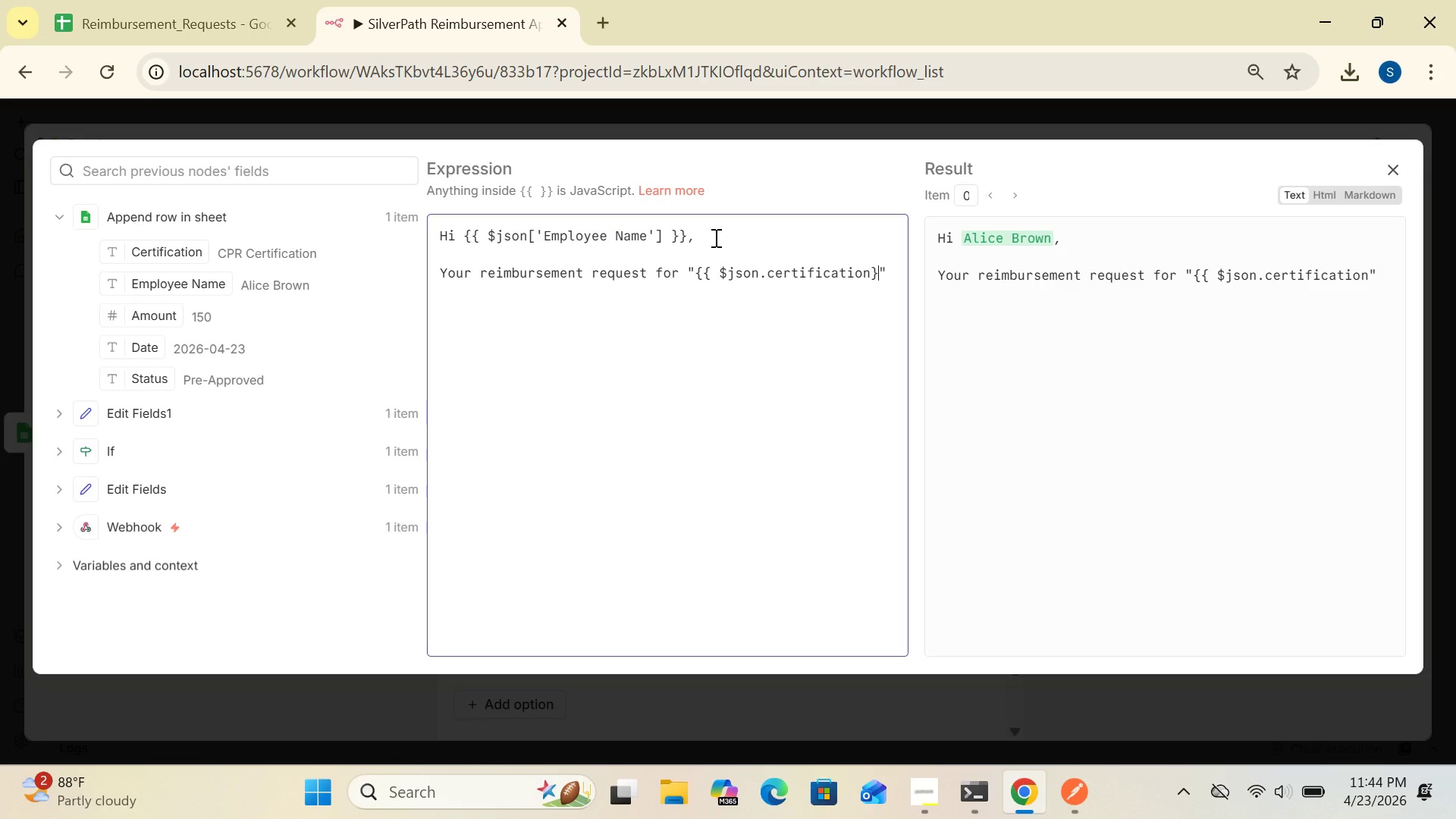 
key(Shift+BracketRight)
 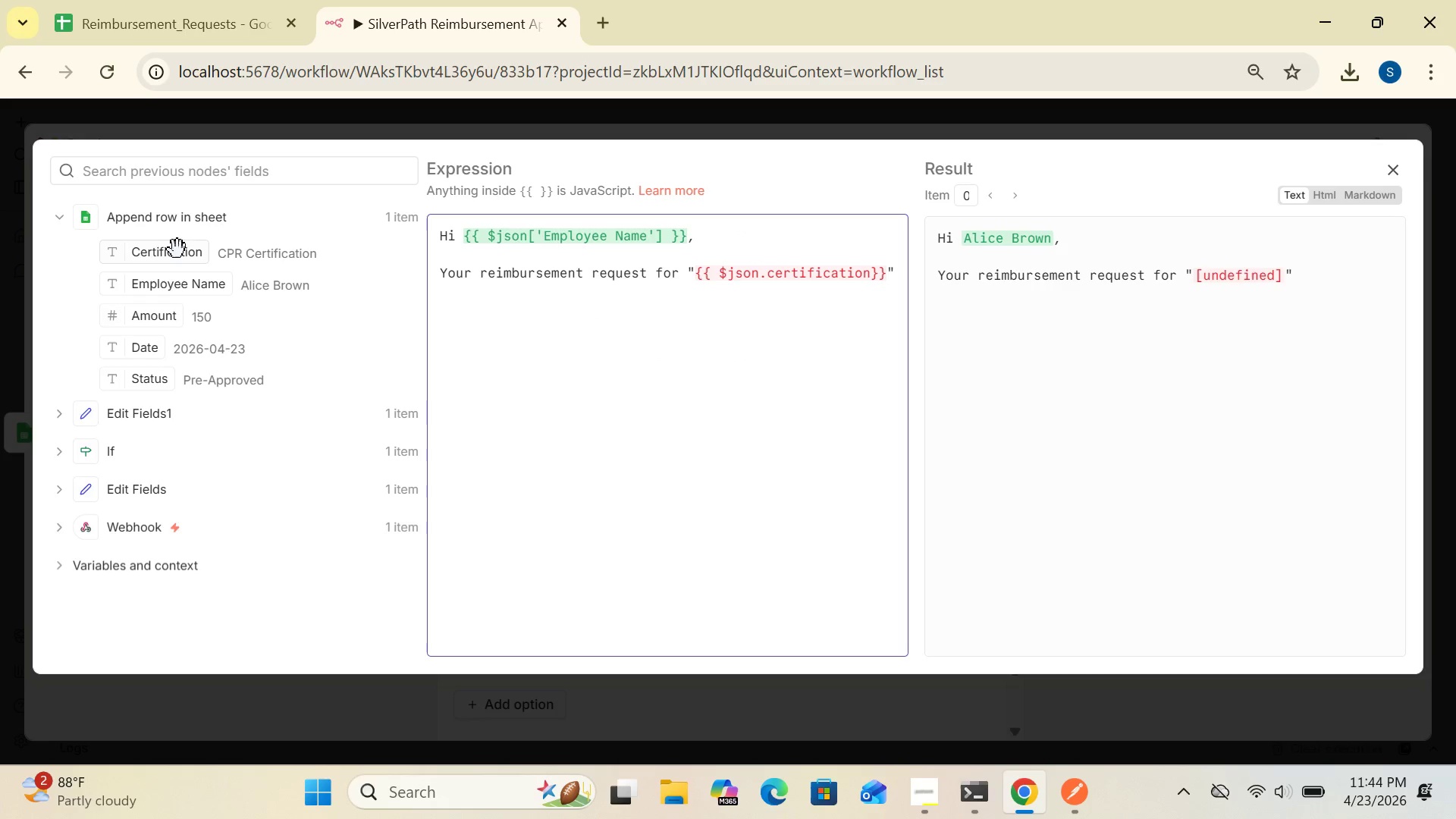 
wait(7.95)
 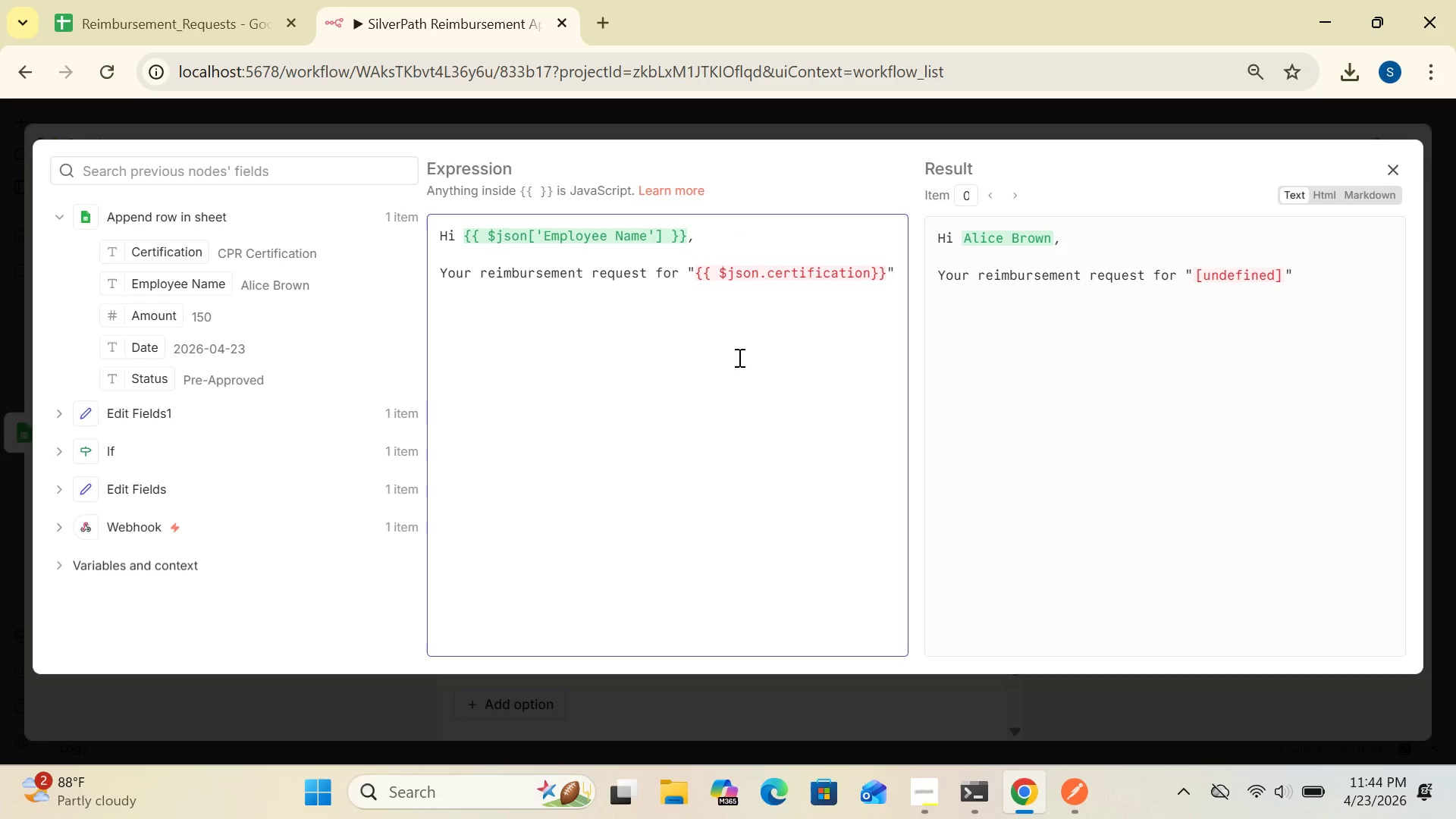 
left_click_drag(start_coordinate=[115, 257], to_coordinate=[776, 356])
 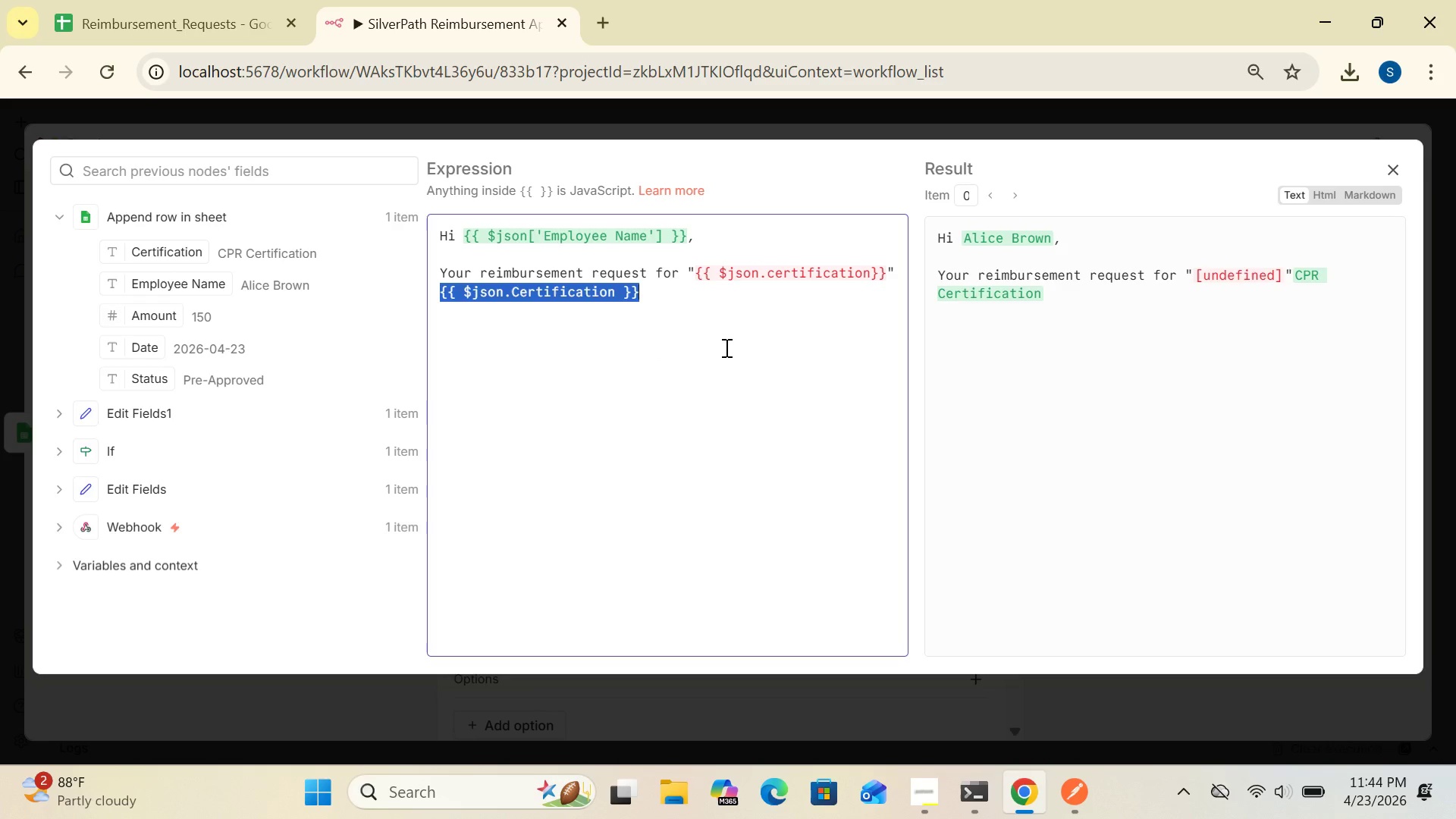 
left_click([725, 348])
 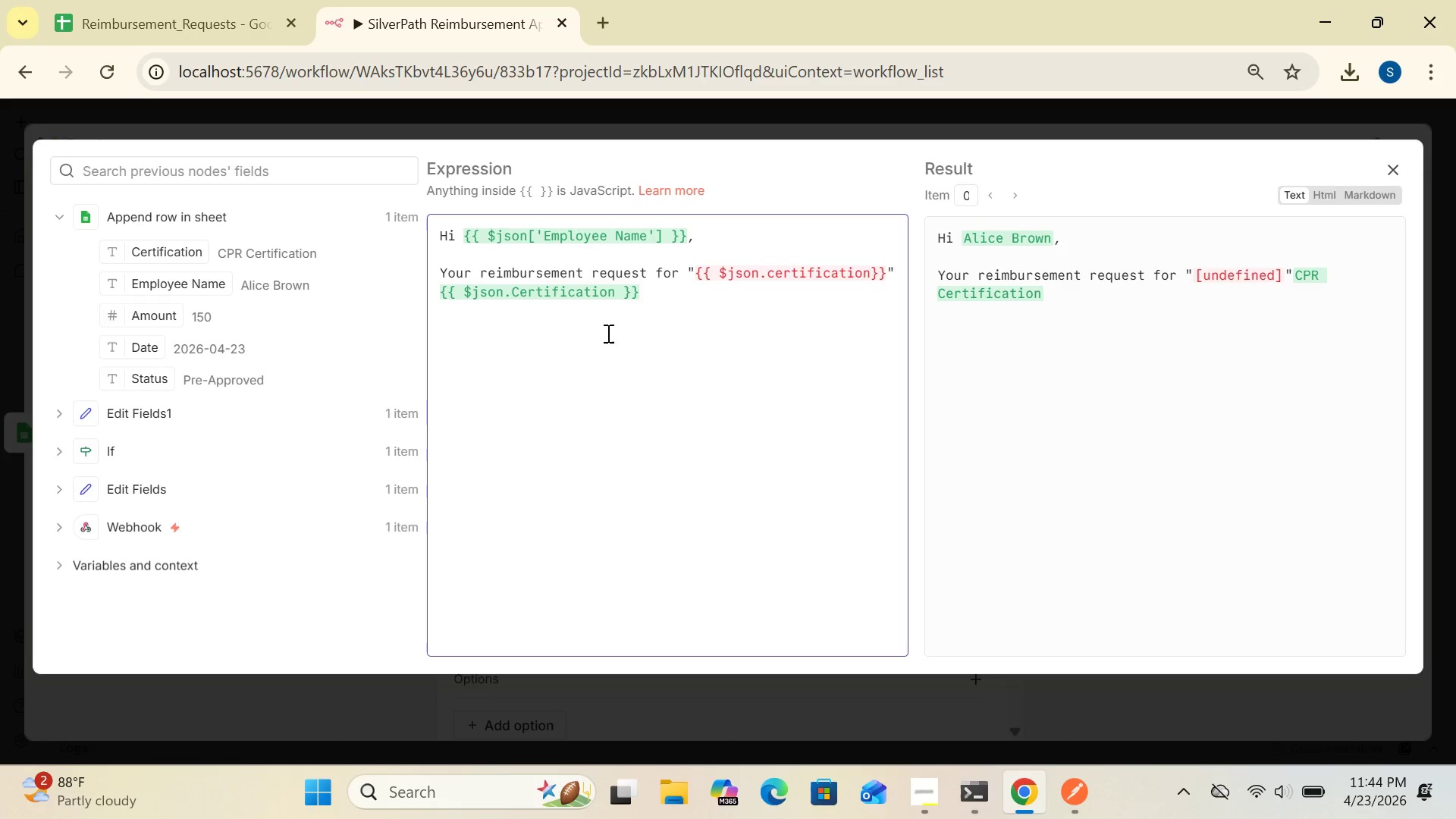 
wait(8.72)
 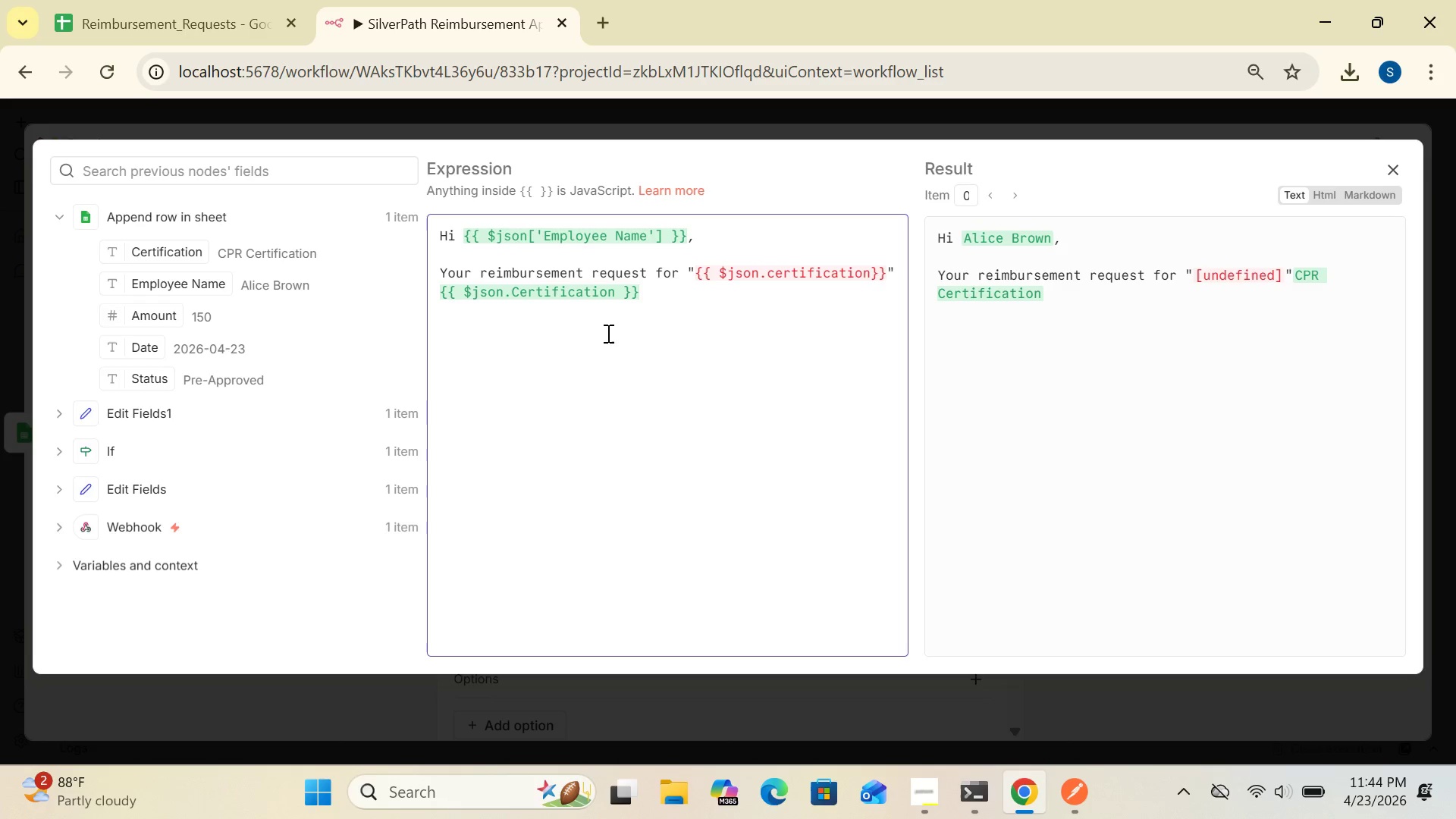 
left_click([884, 268])
 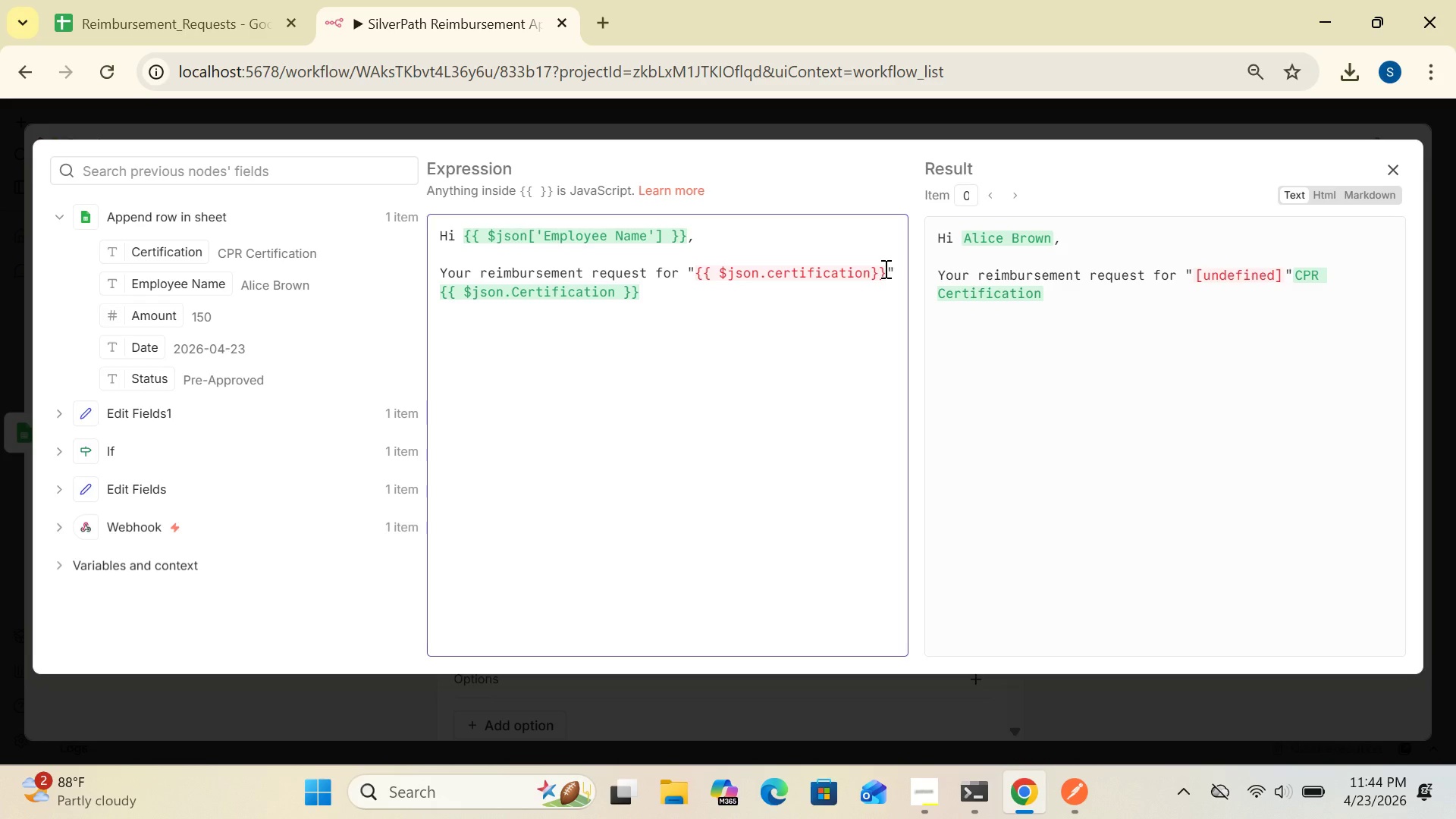 
hold_key(key=Backspace, duration=0.83)
 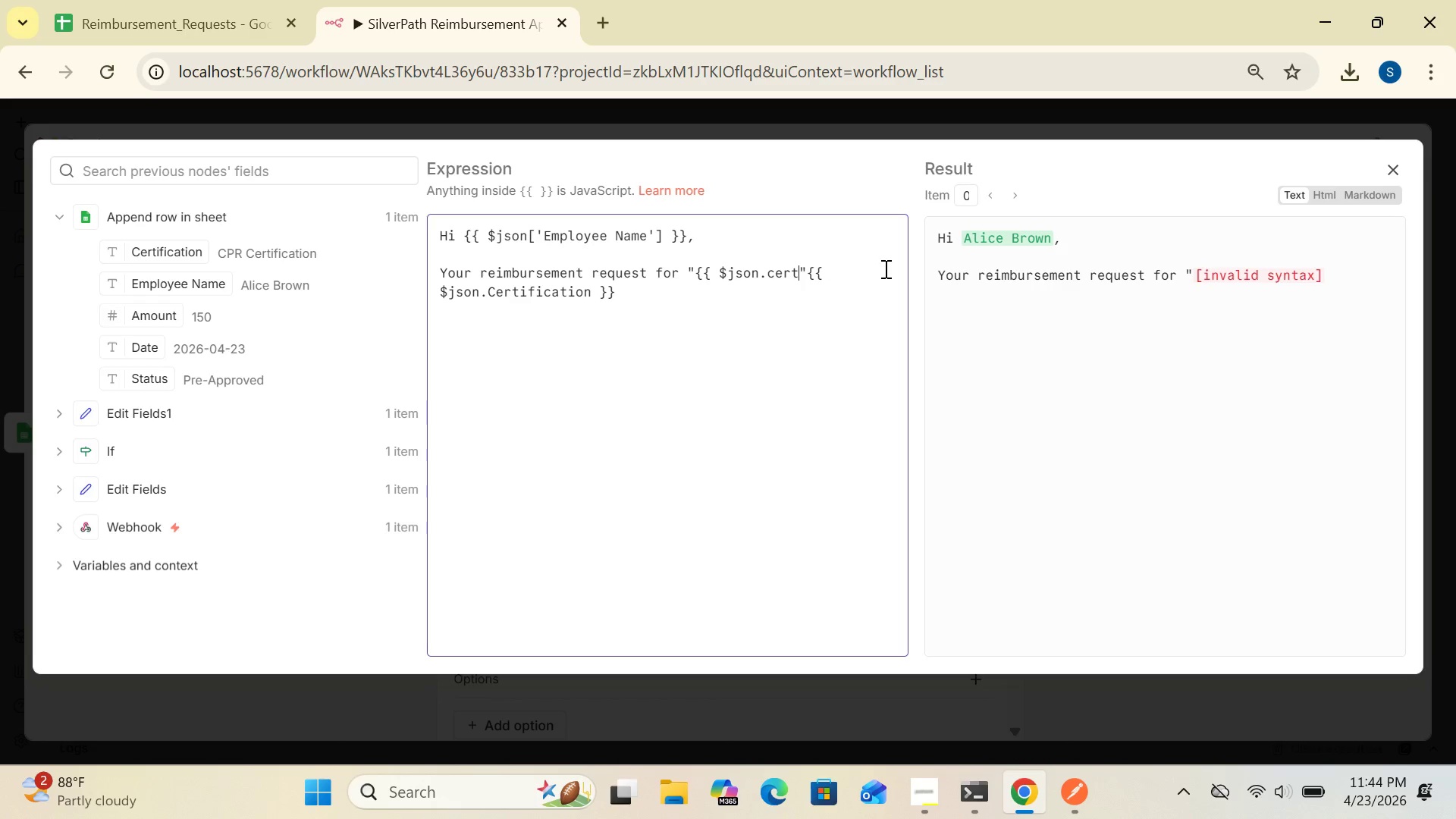 
key(Backspace)
 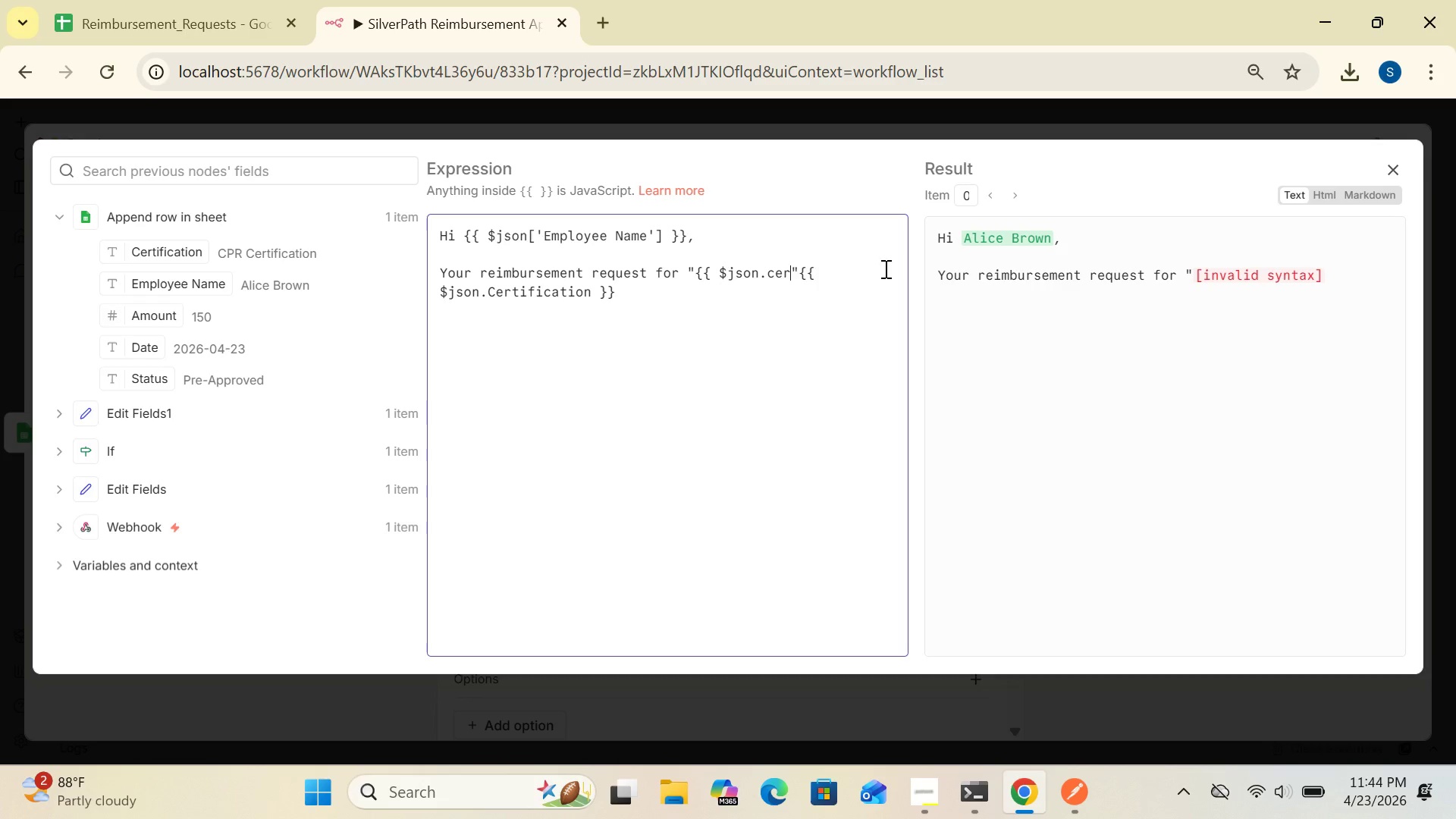 
key(Backspace)
 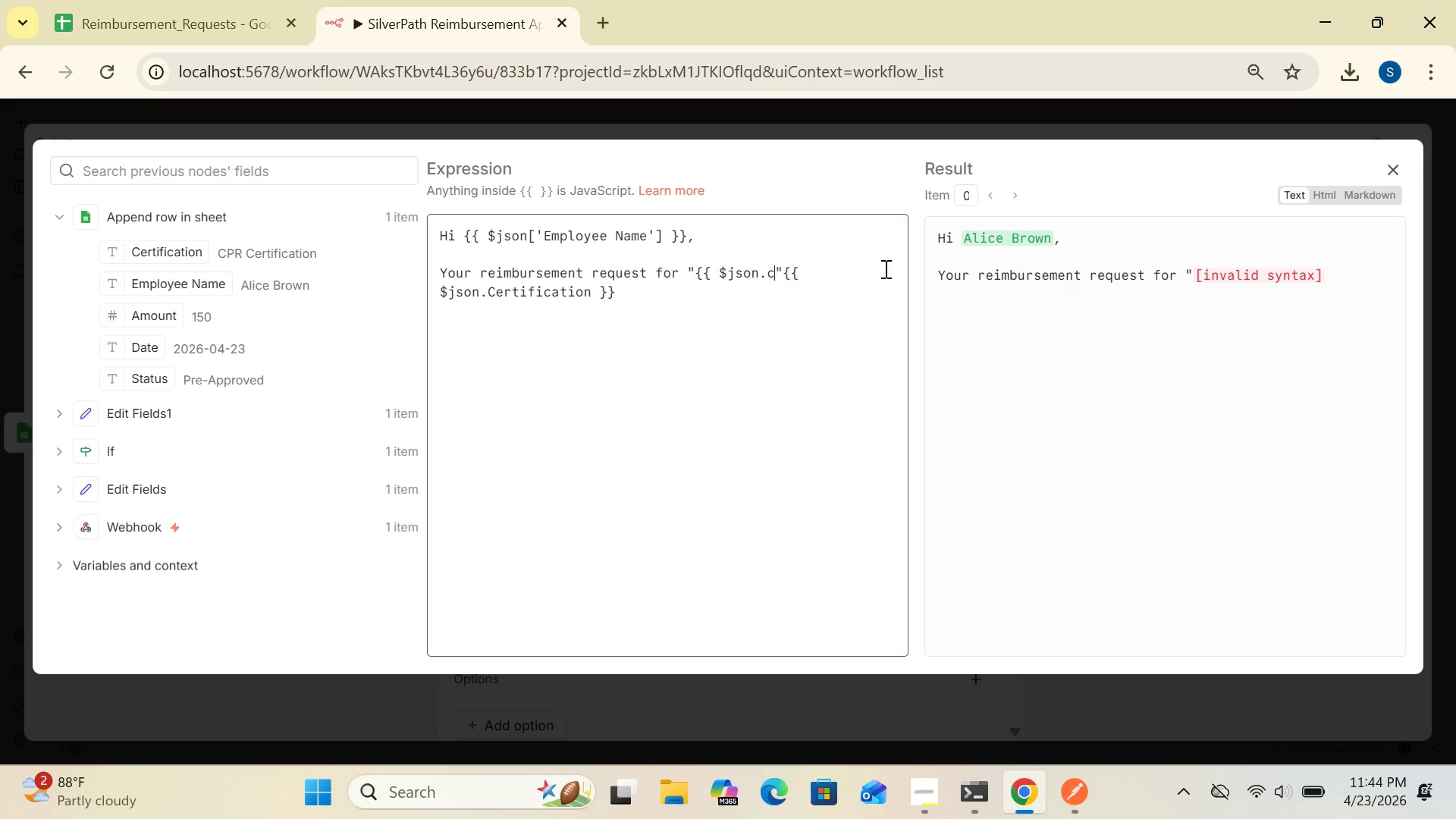 
key(Backspace)
 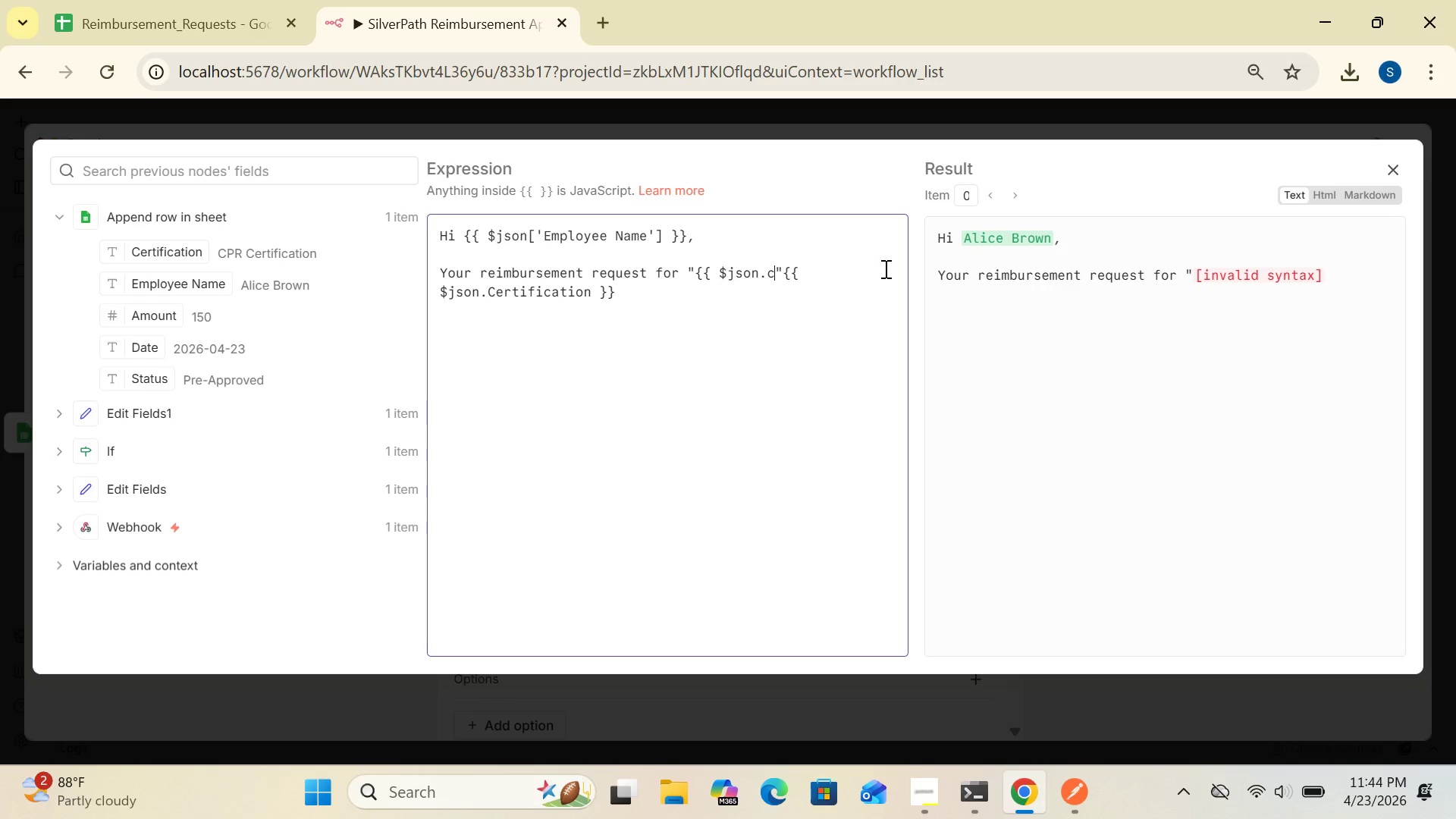 
key(Backspace)
 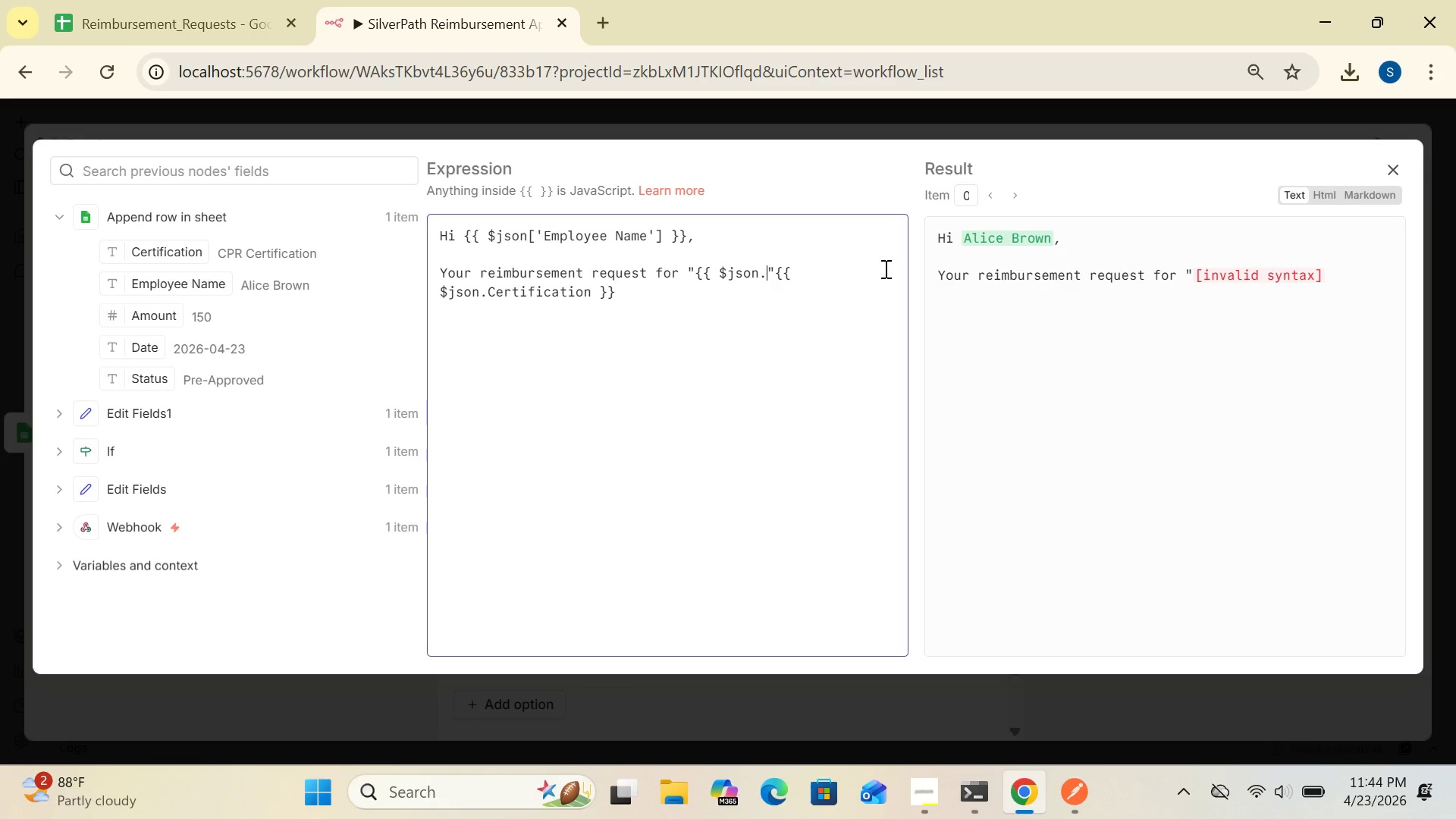 
key(Backspace)
 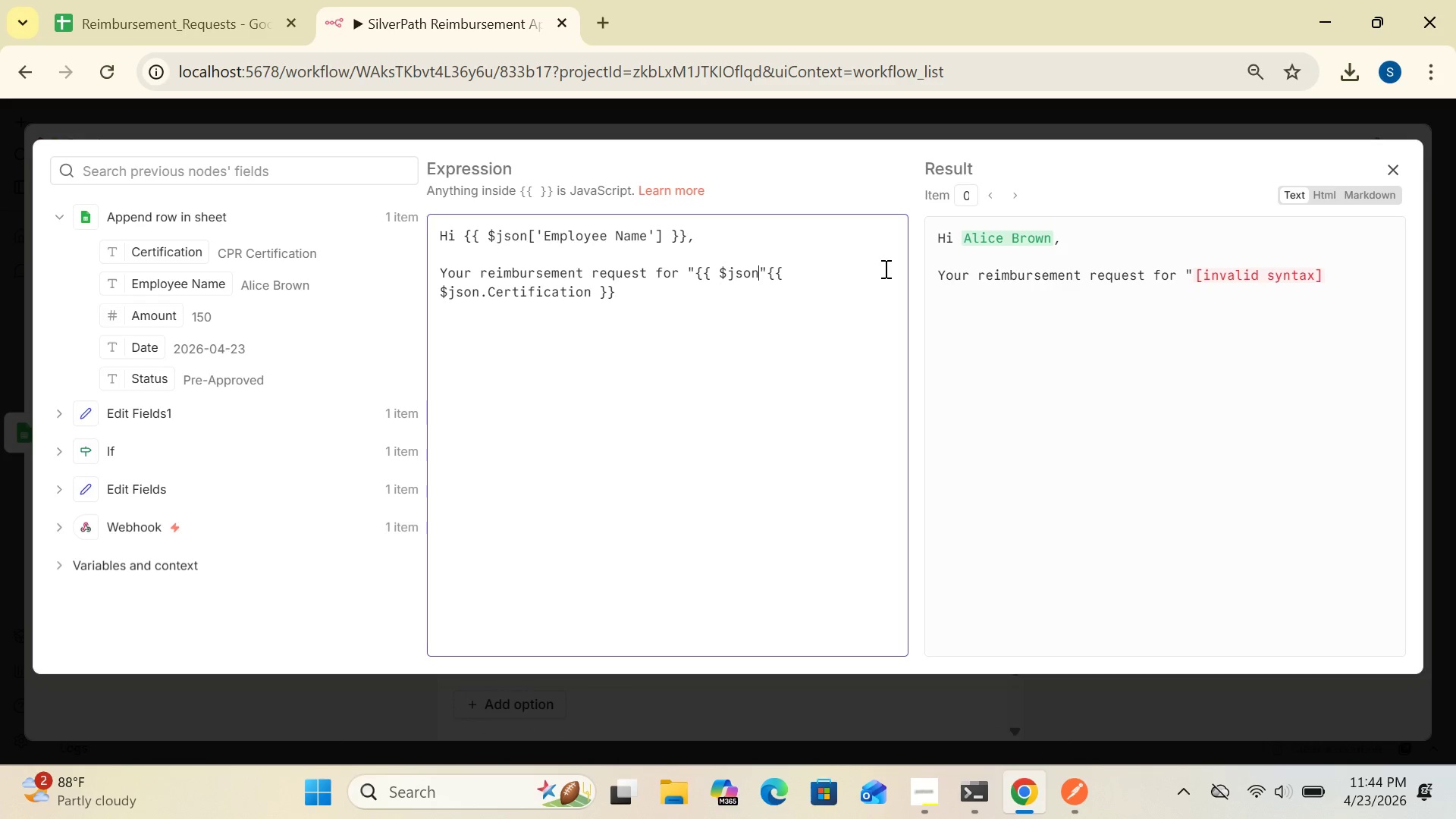 
key(Backspace)
 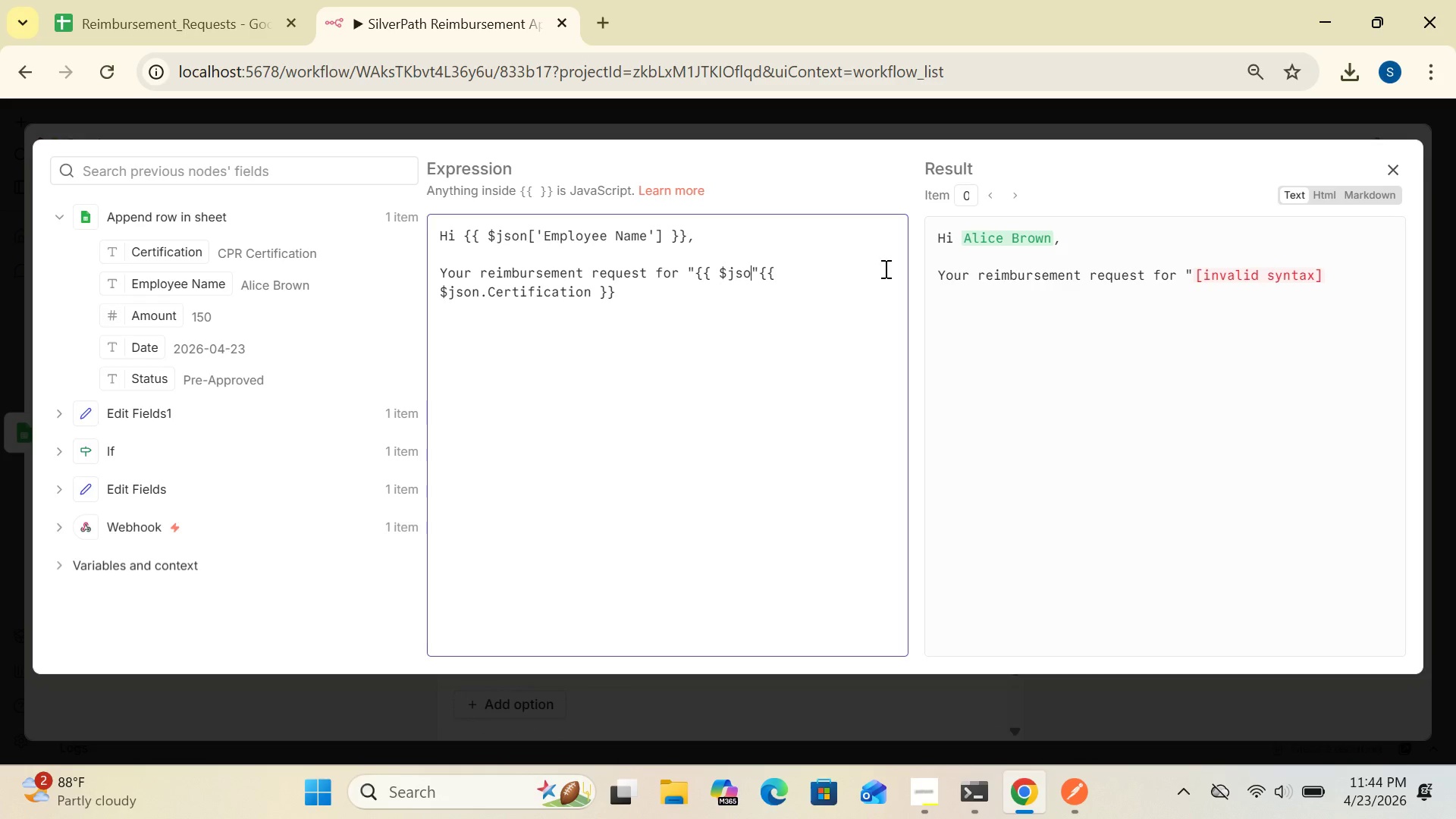 
key(Backspace)
 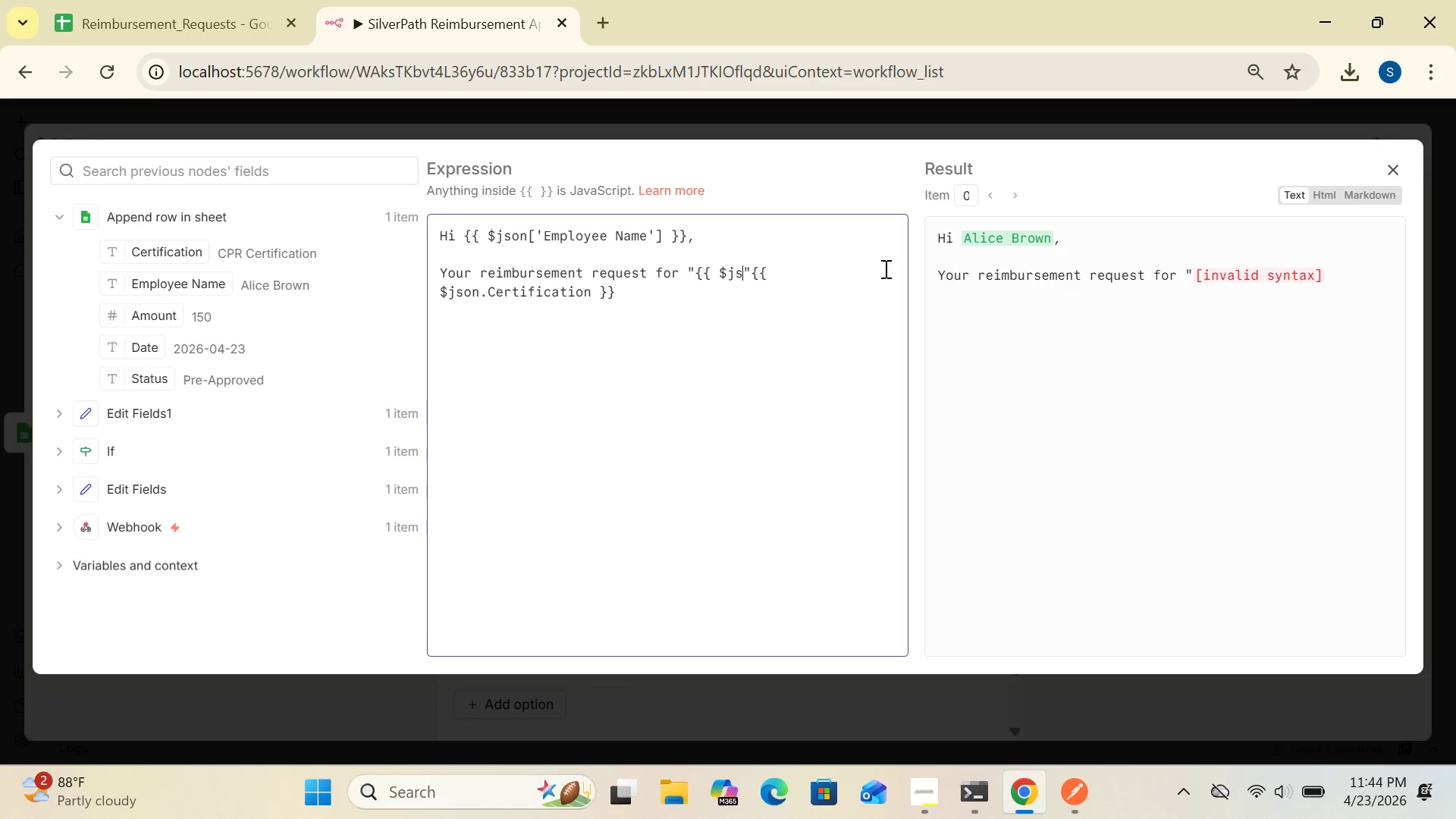 
key(Backspace)
 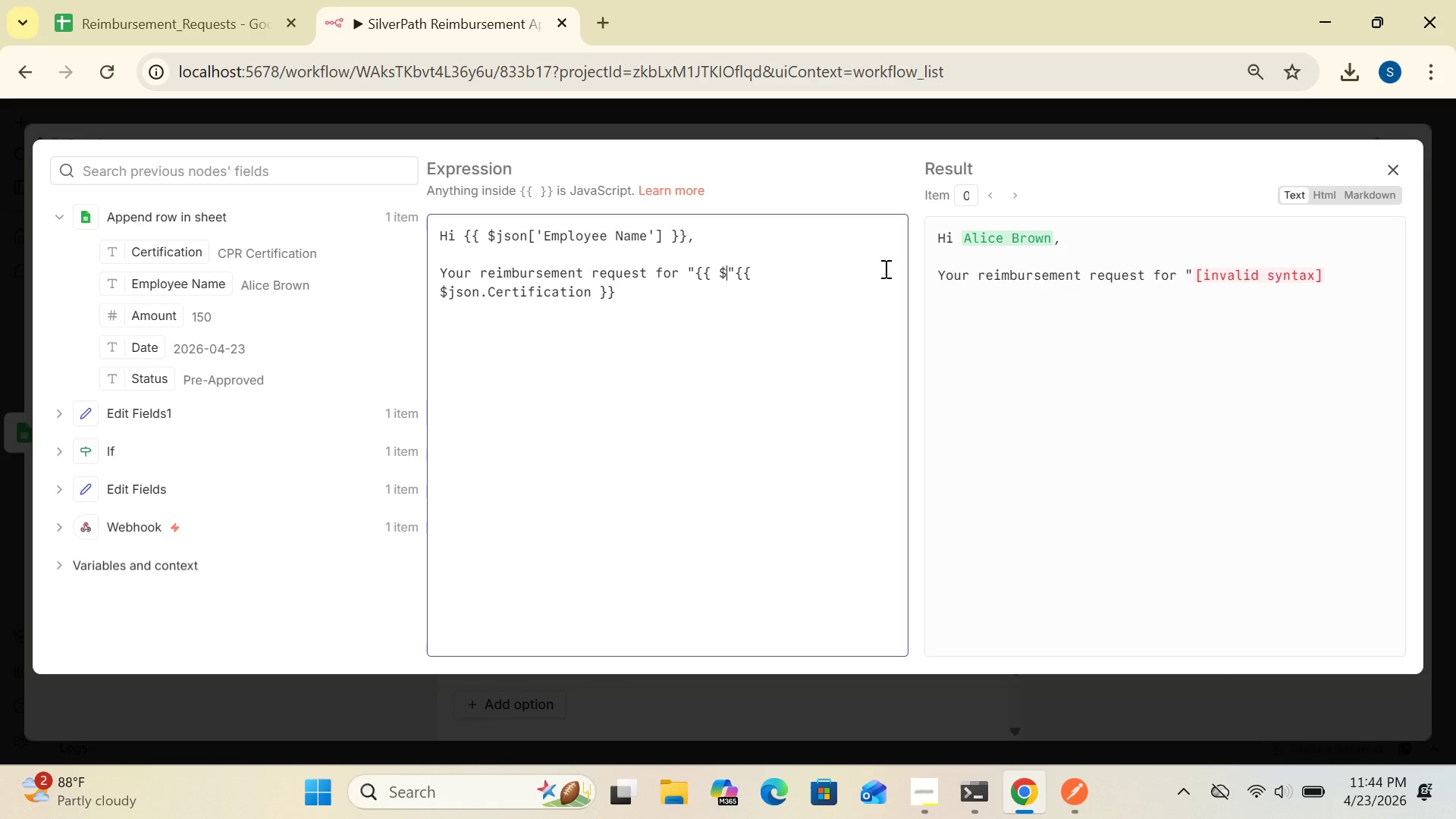 
key(Backspace)
 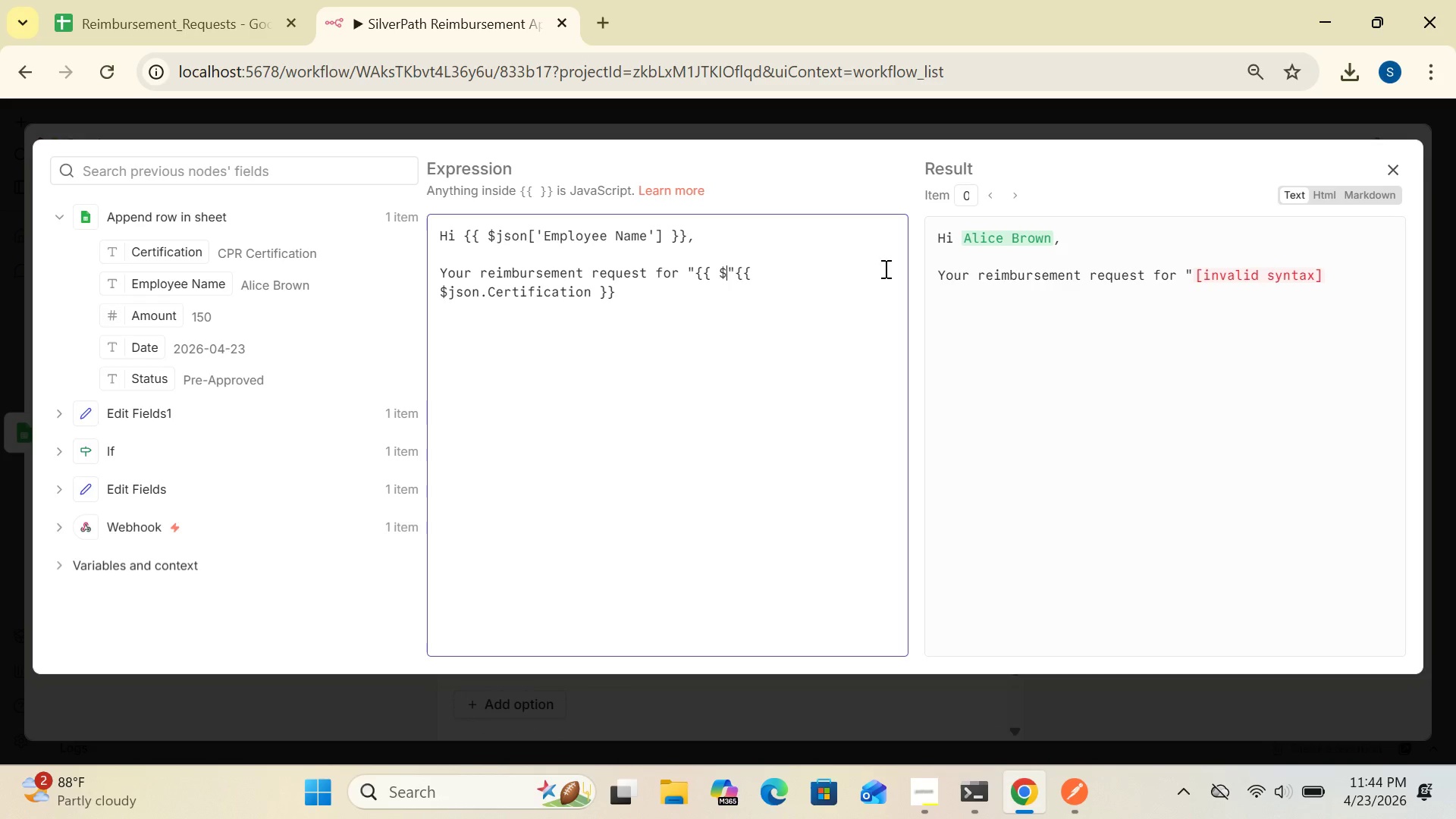 
key(Backspace)
 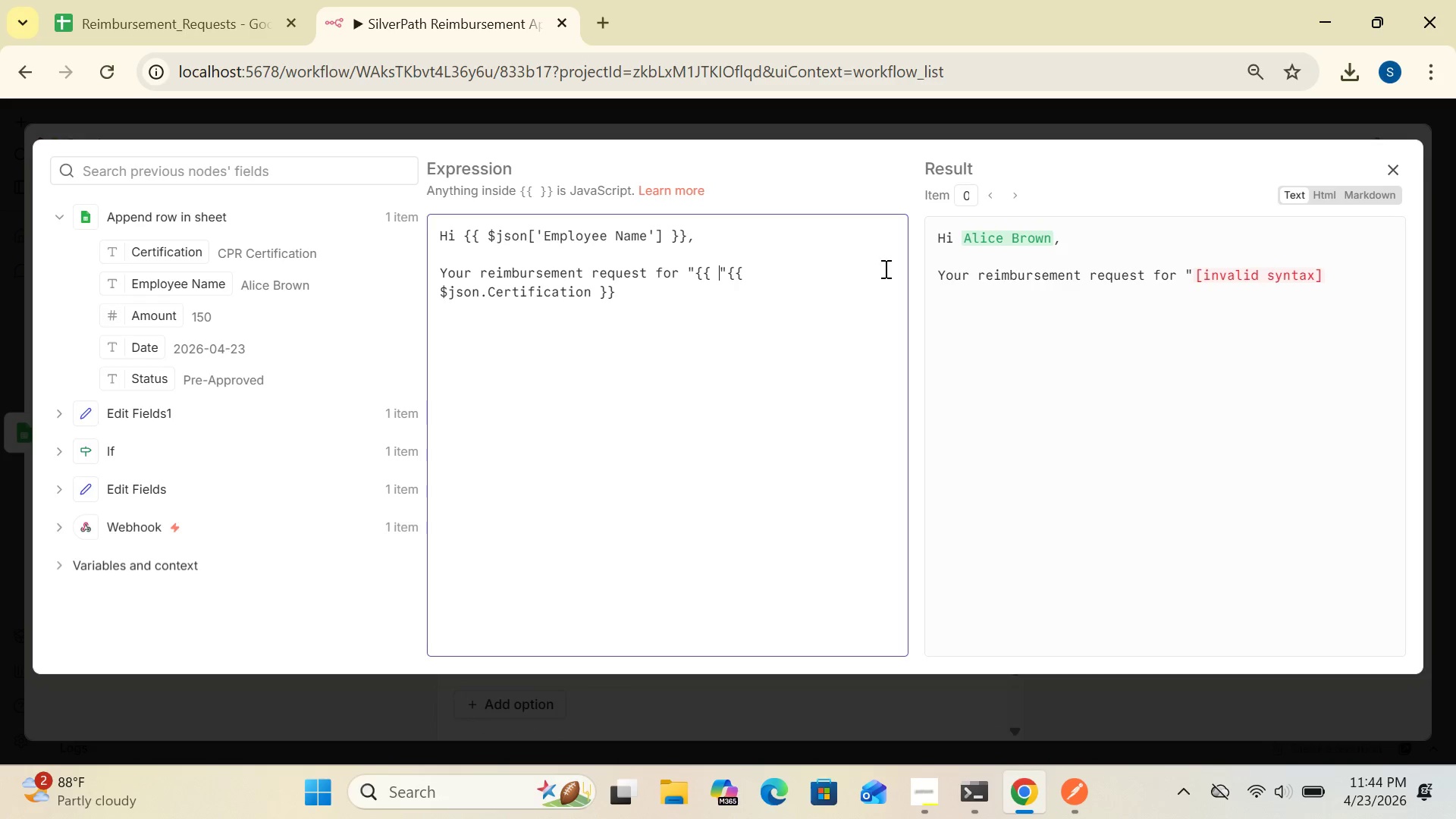 
key(Backspace)
 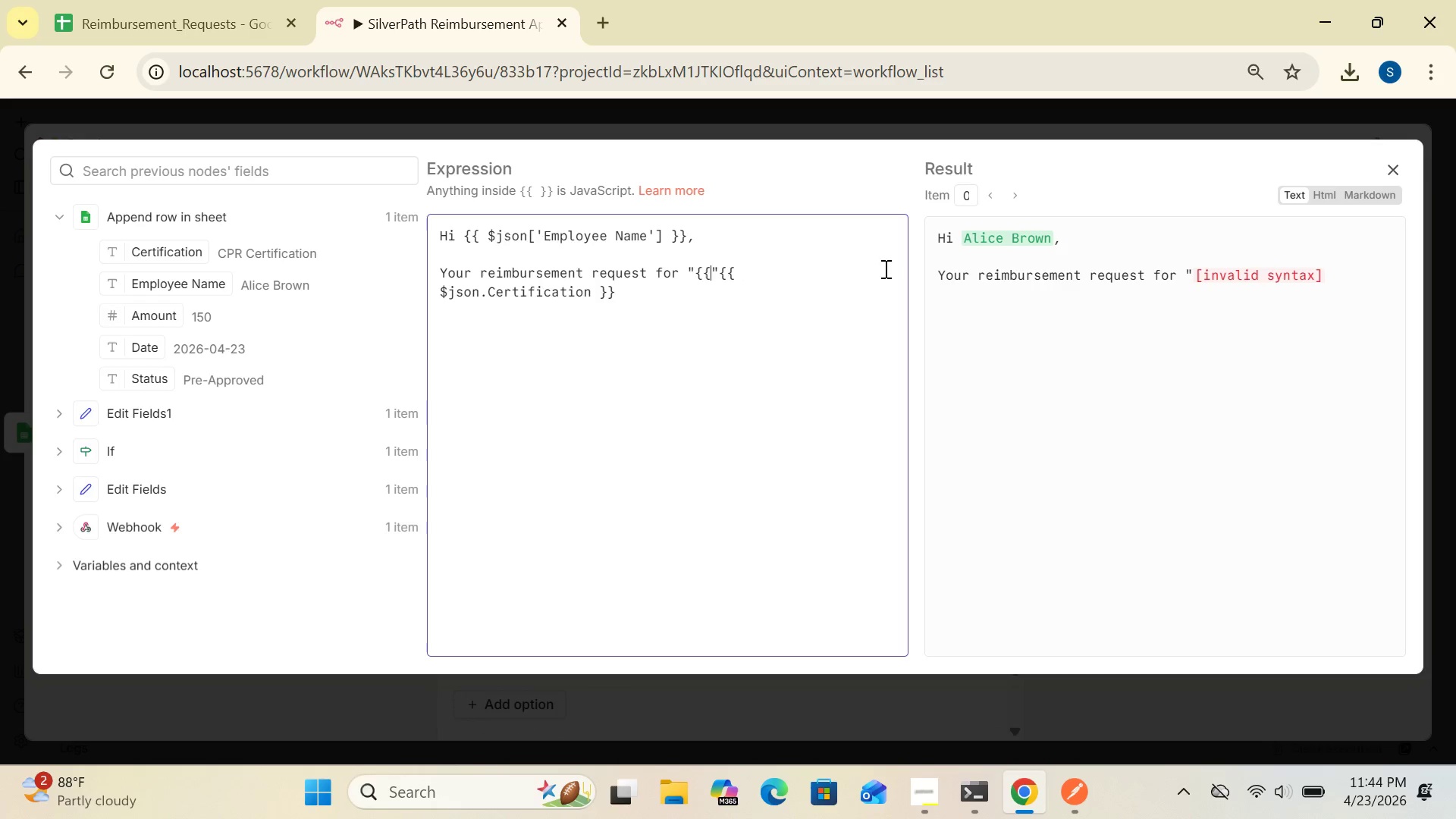 
key(Backspace)
 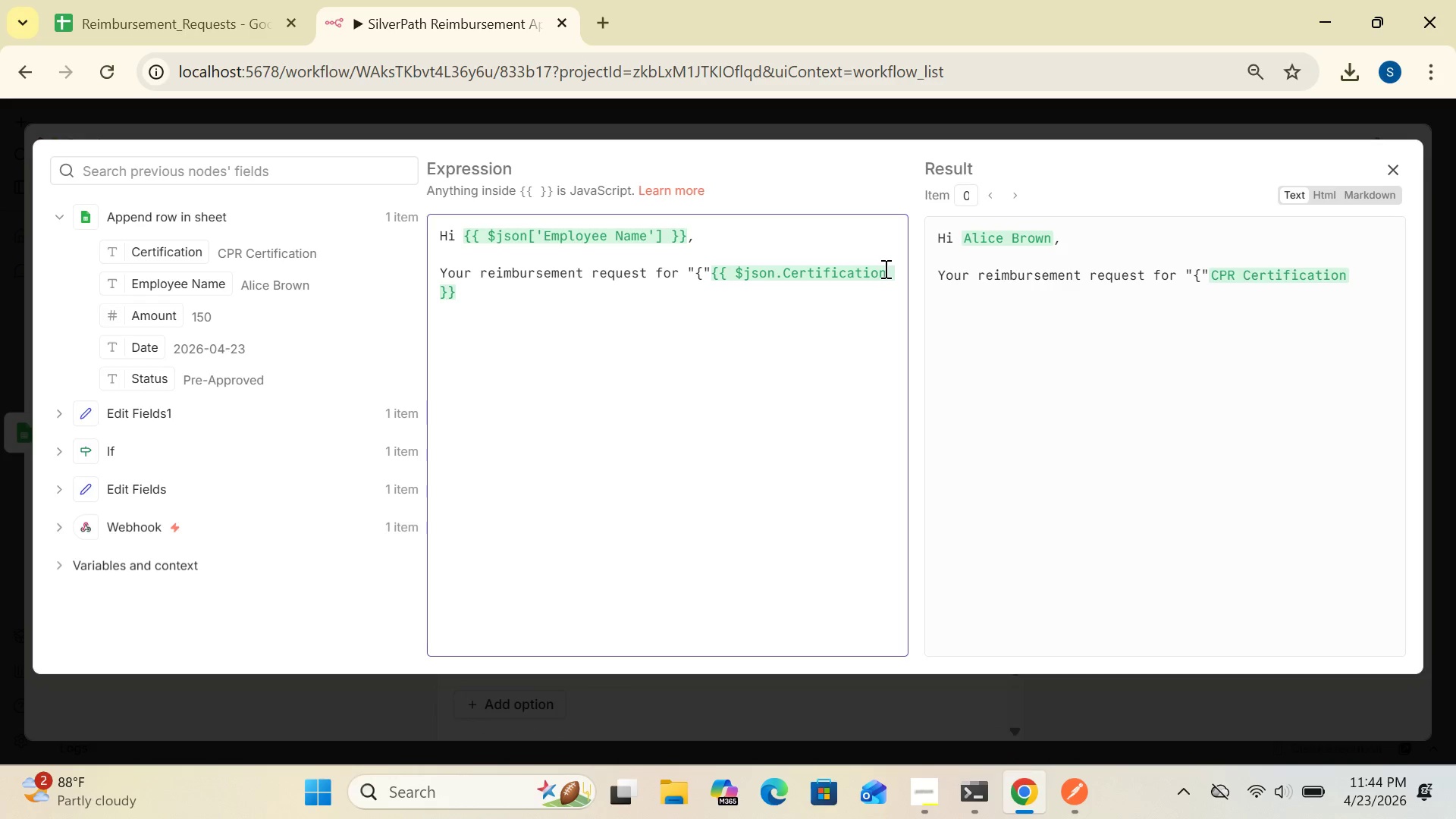 
key(Backspace)
 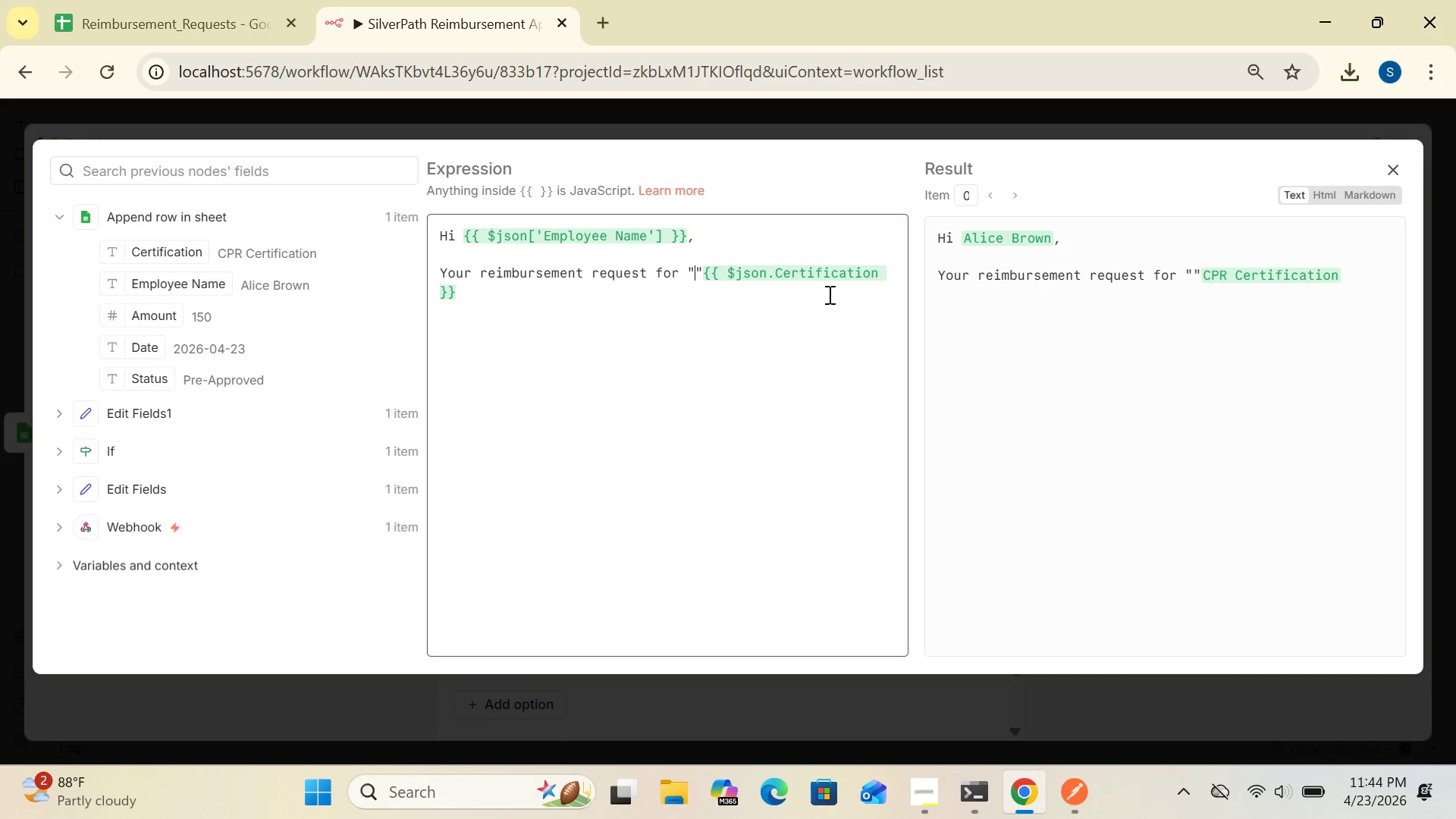 
wait(7.27)
 